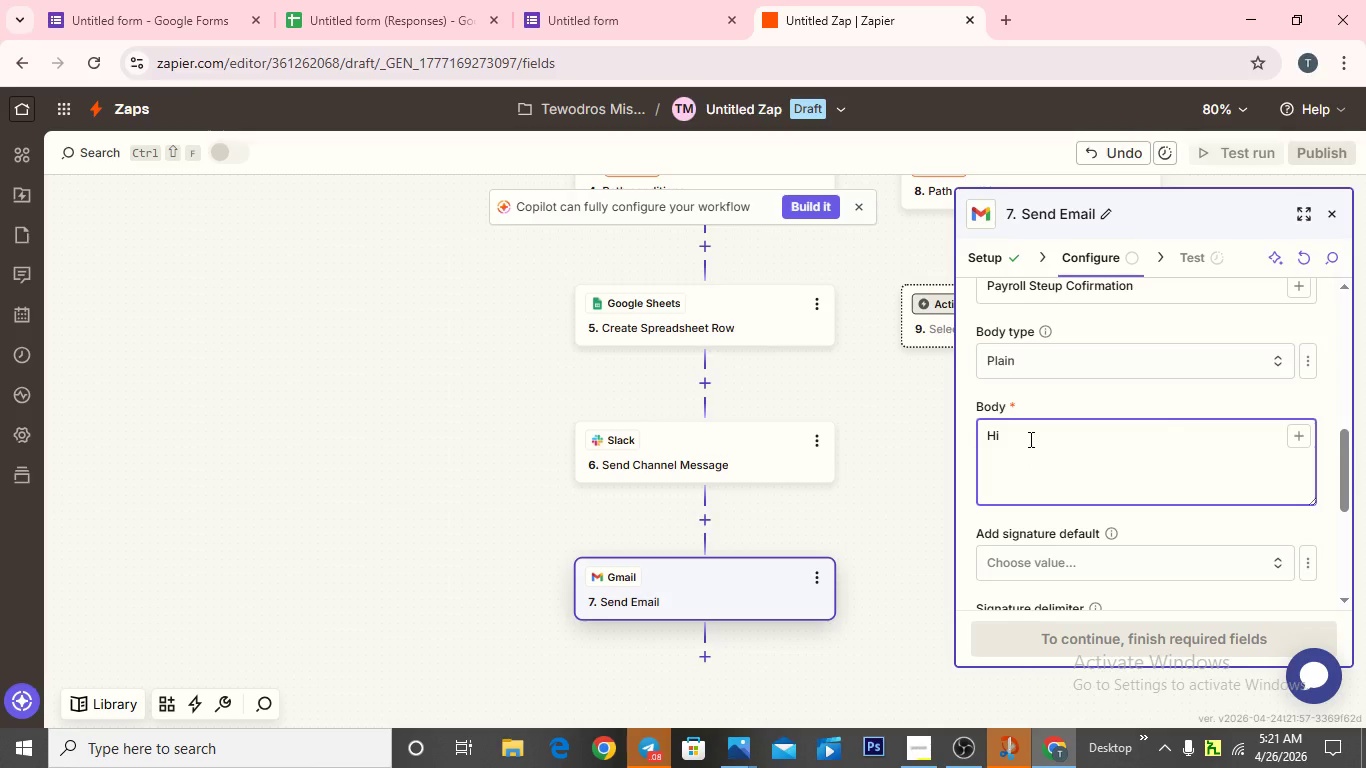 
key(Space)
 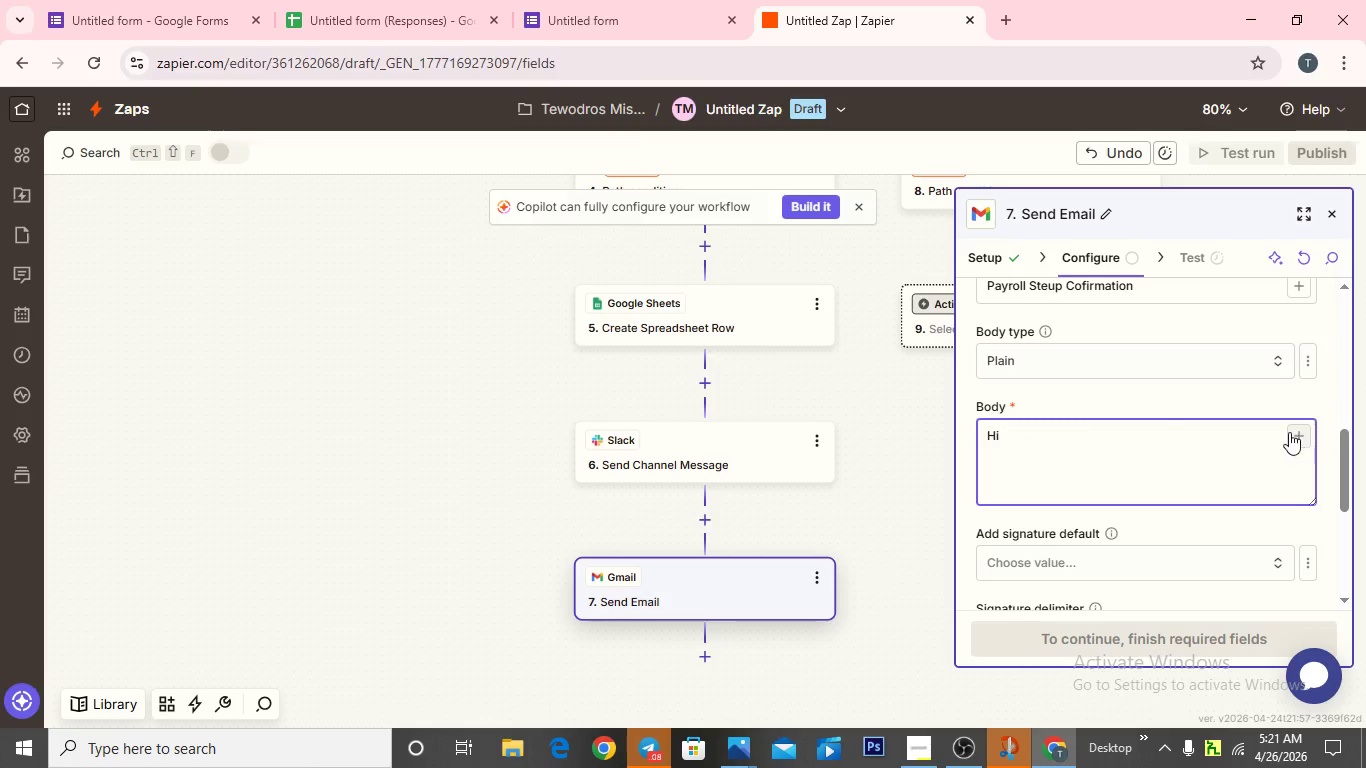 
left_click([1296, 440])
 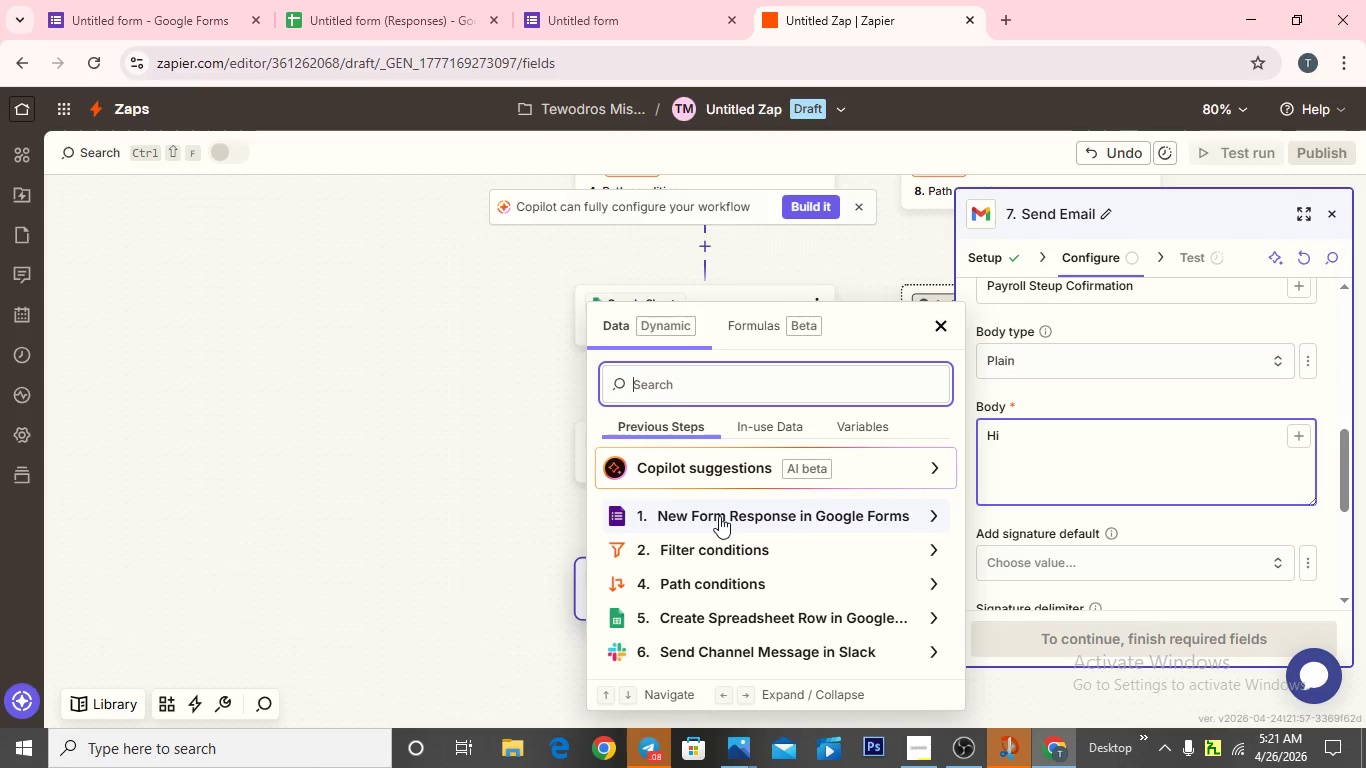 
left_click([719, 516])
 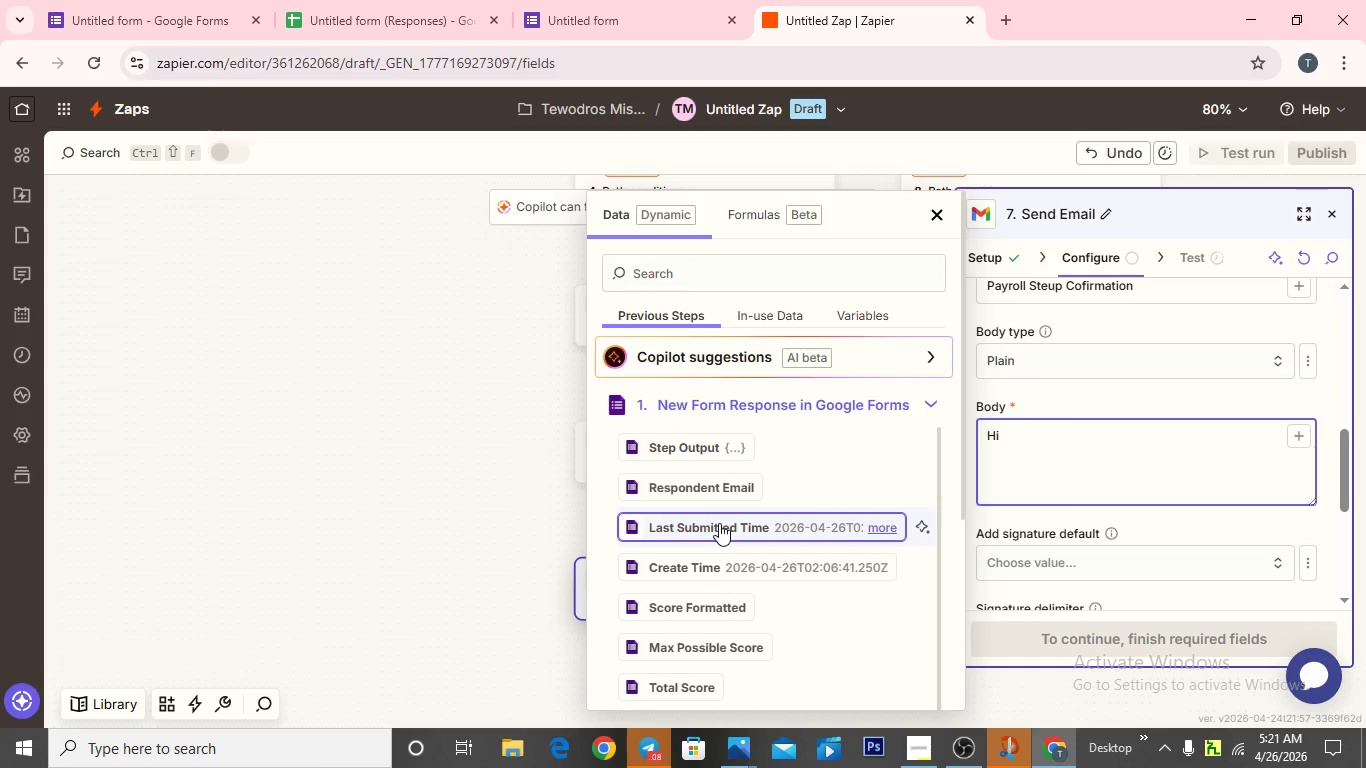 
scroll: coordinate [718, 524], scroll_direction: down, amount: 7.0
 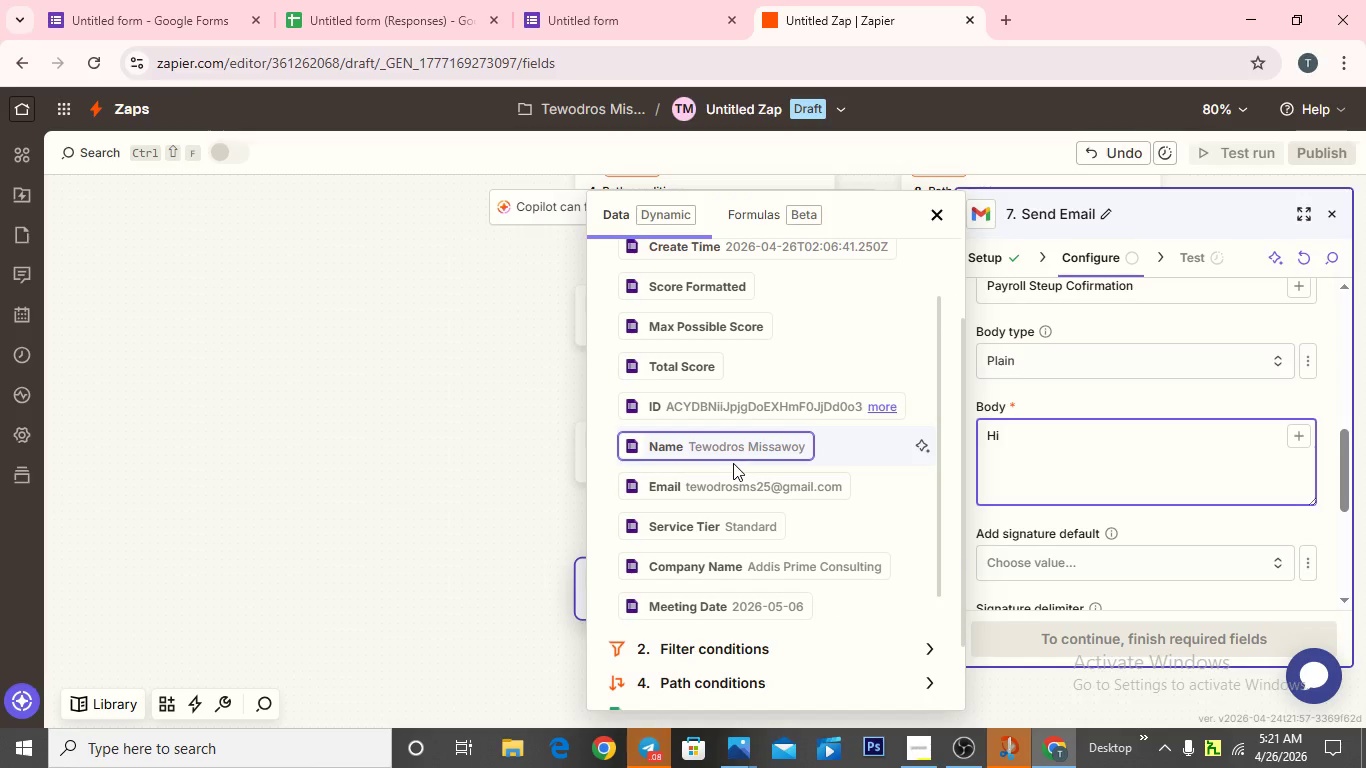 
left_click([731, 457])
 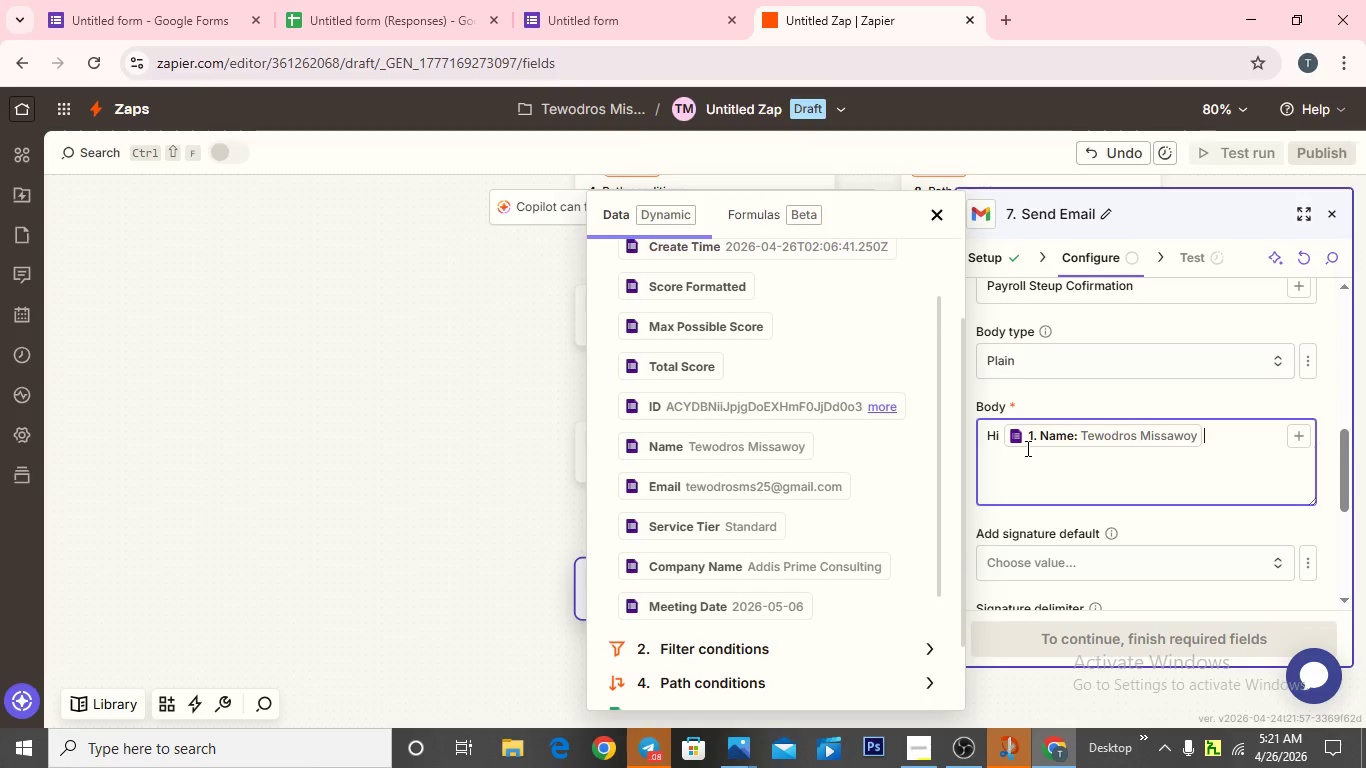 
key(Comma)
 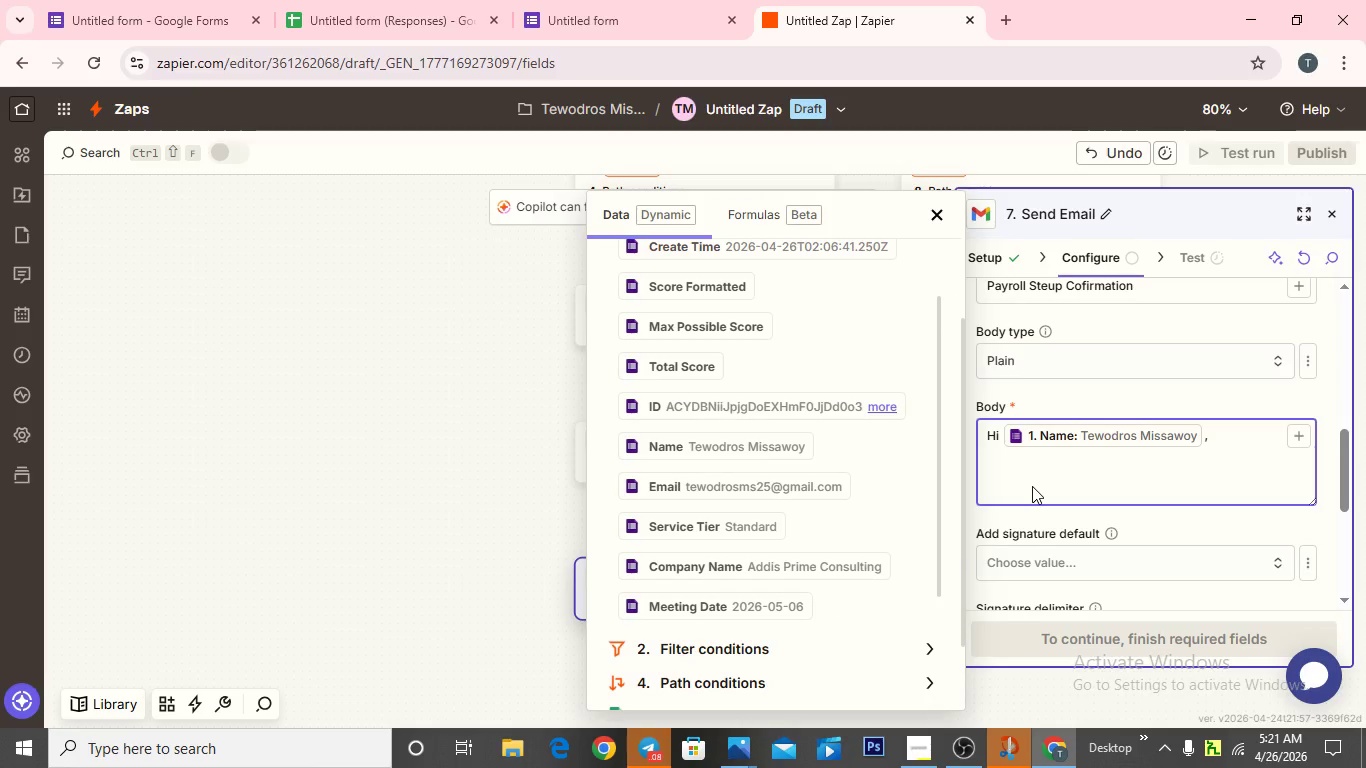 
key(Enter)
 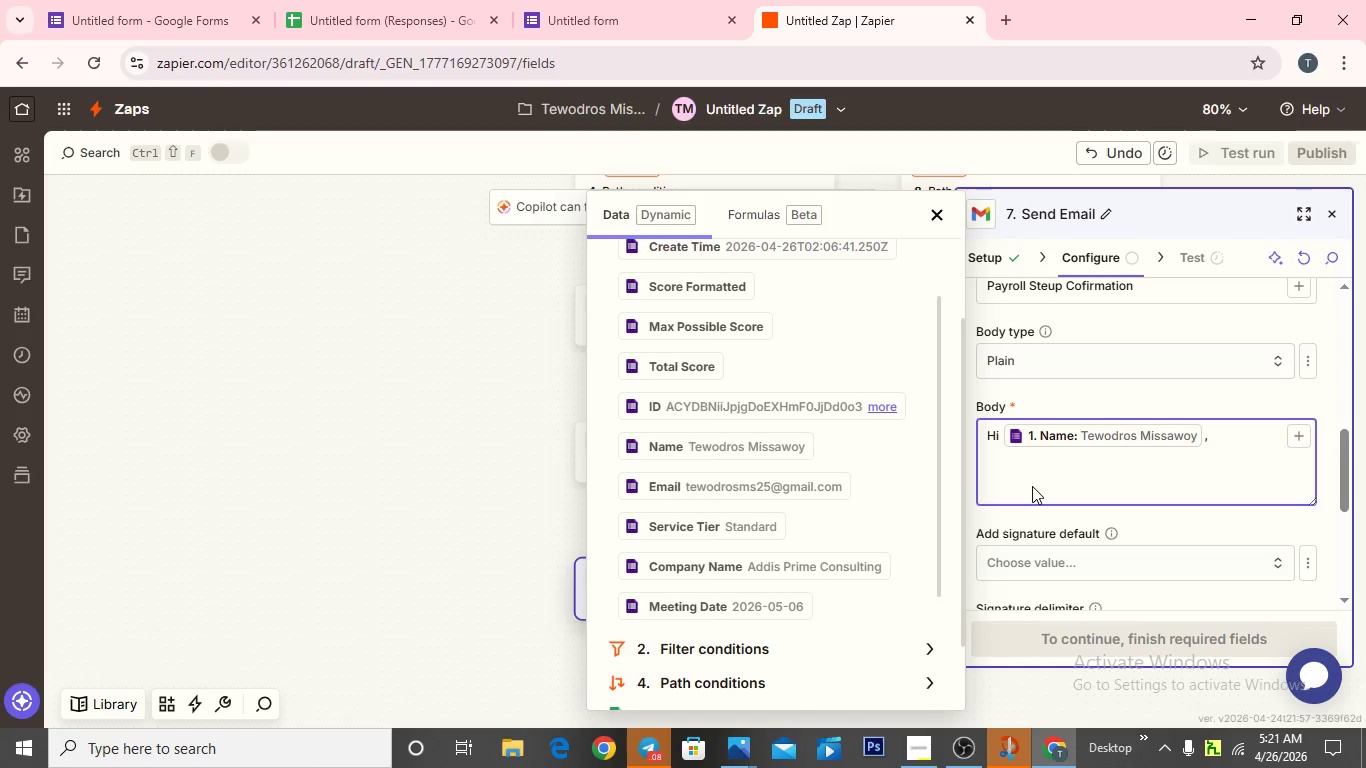 
type(Your payroll setup sessio is booked)
 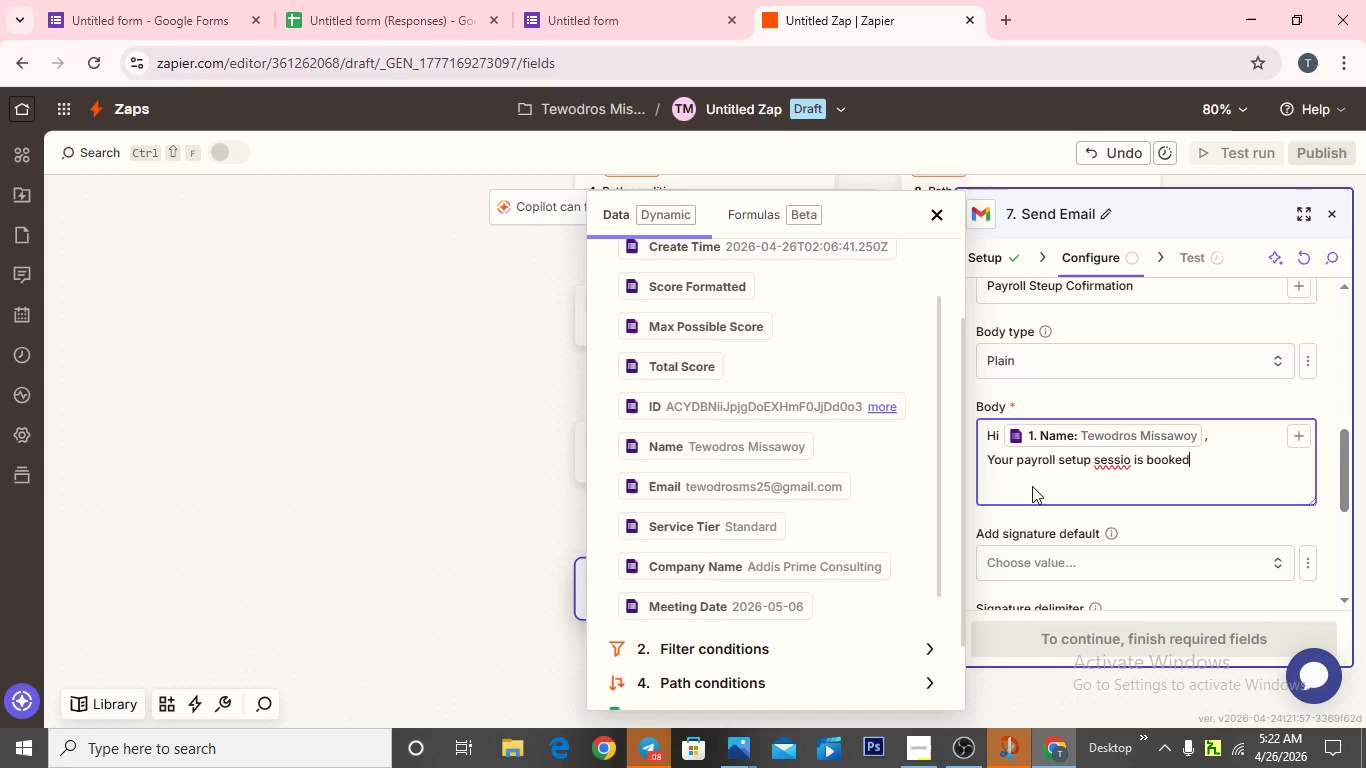 
key(Period)
 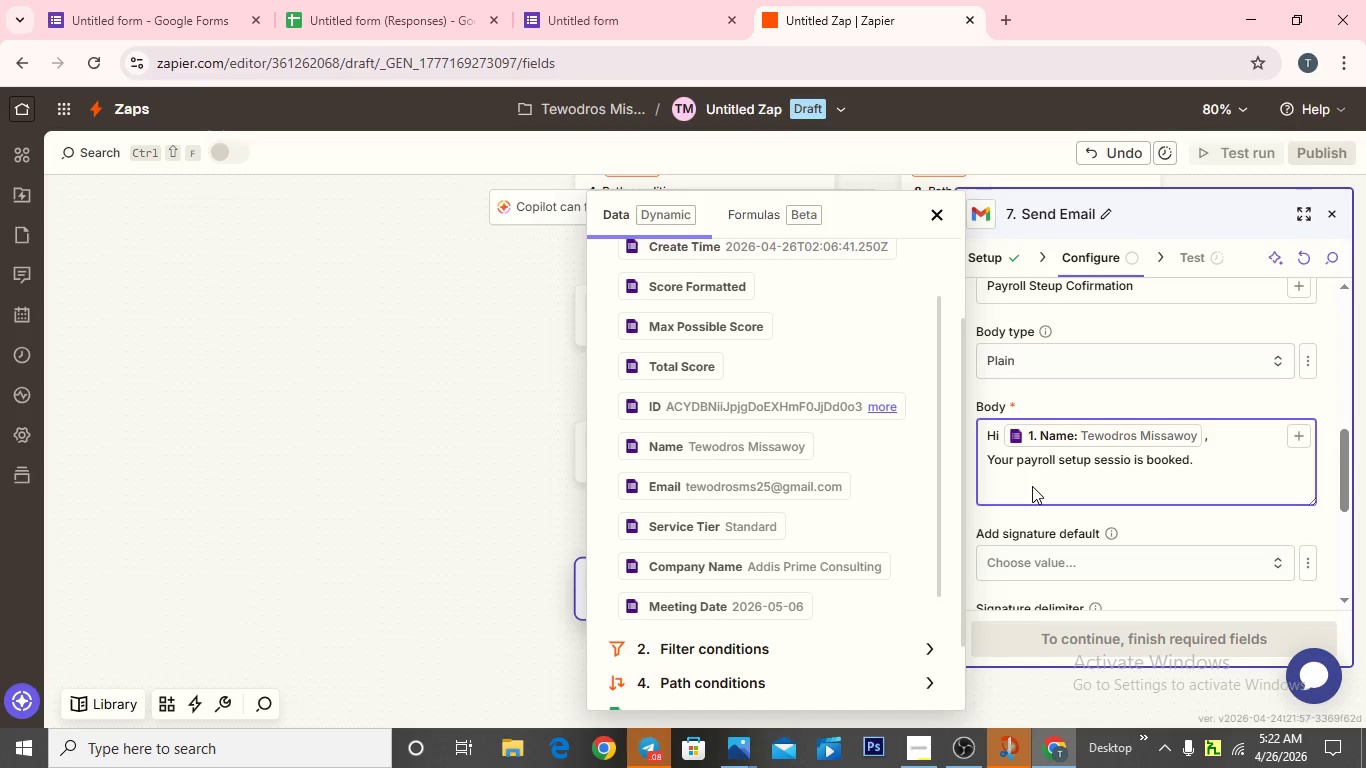 
key(Enter)
 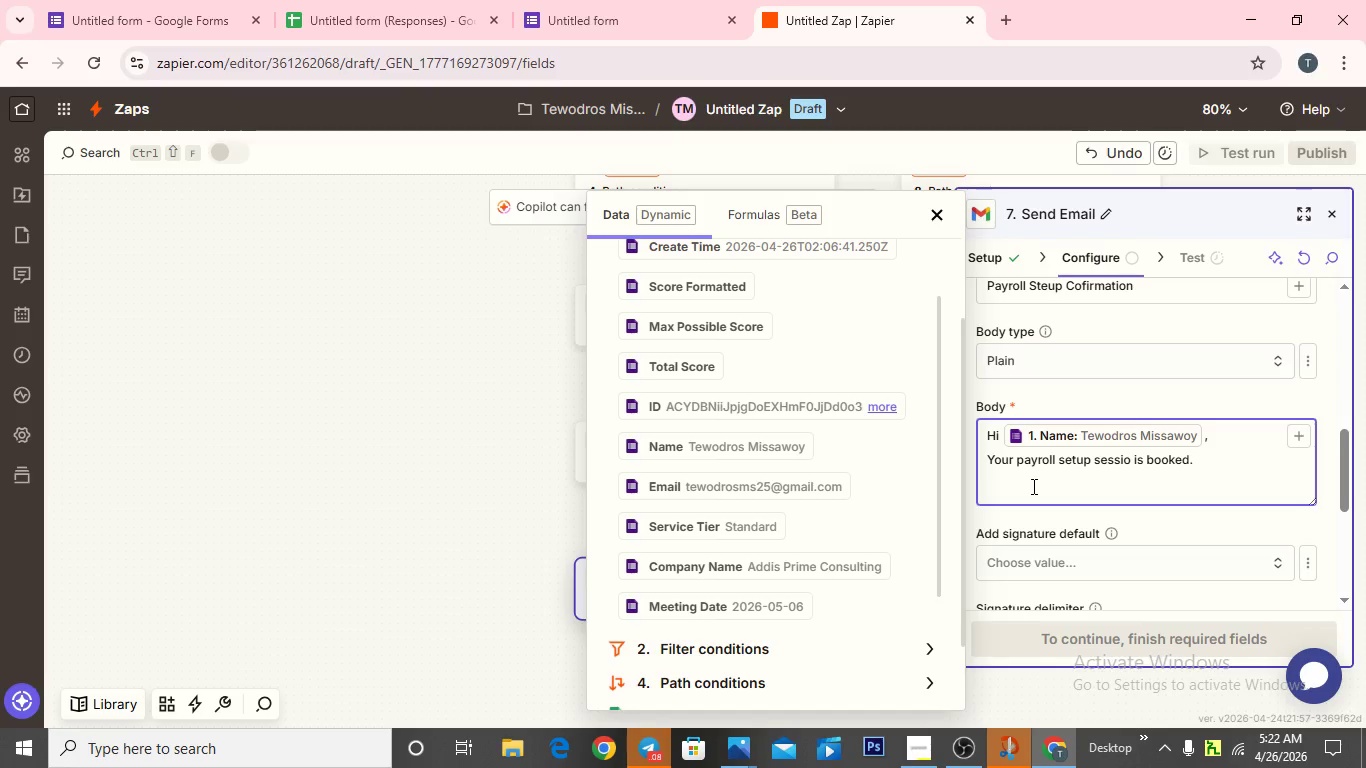 
type(Dte)
key(Backspace)
key(Backspace)
type(ate:)
 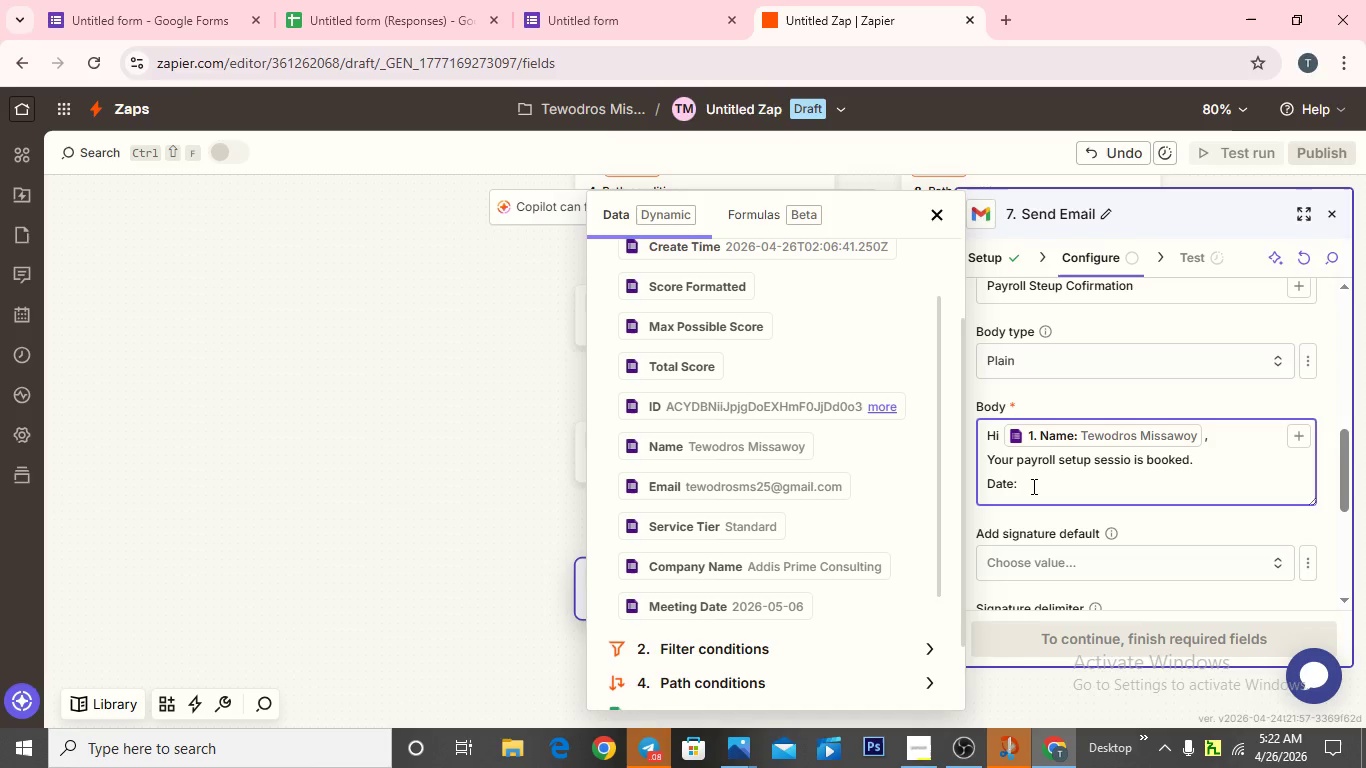 
left_click([1298, 434])
 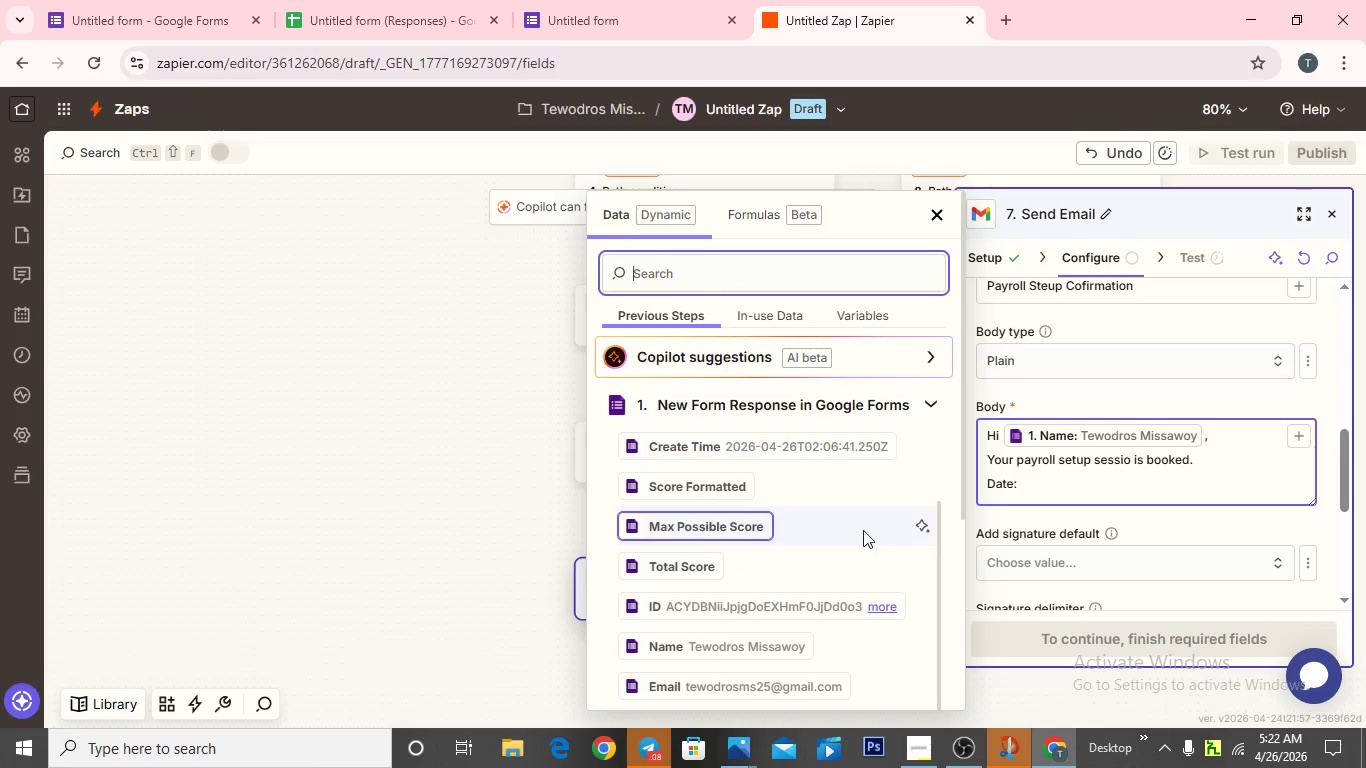 
scroll: coordinate [700, 643], scroll_direction: down, amount: 7.0
 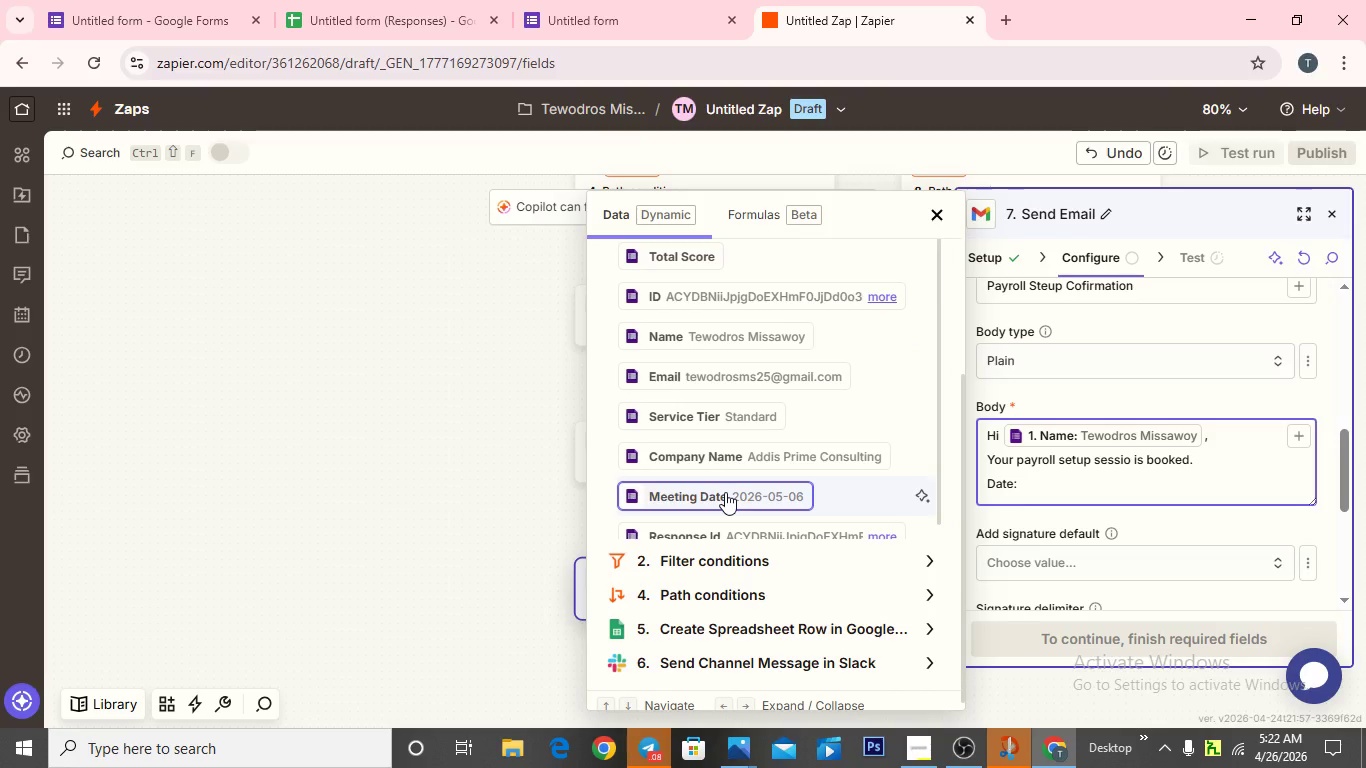 
left_click([725, 492])
 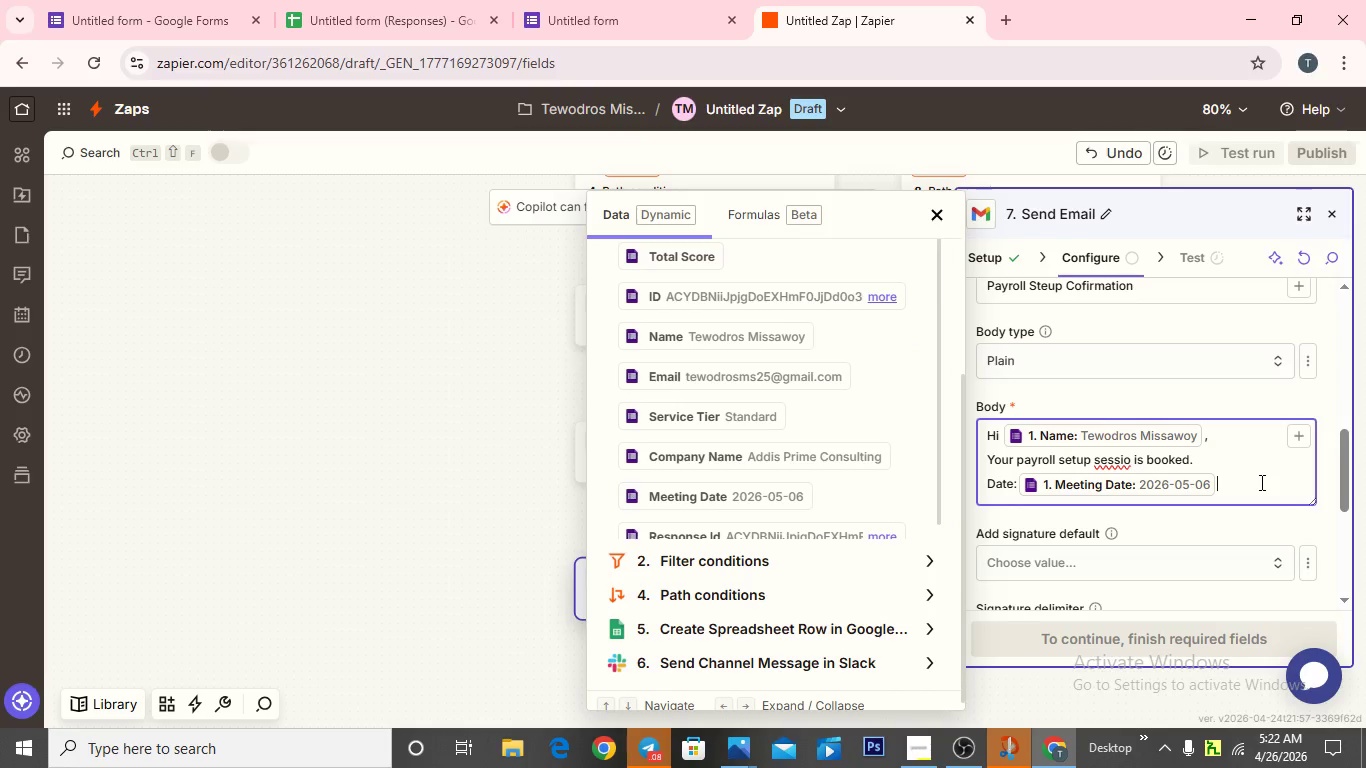 
key(Enter)
 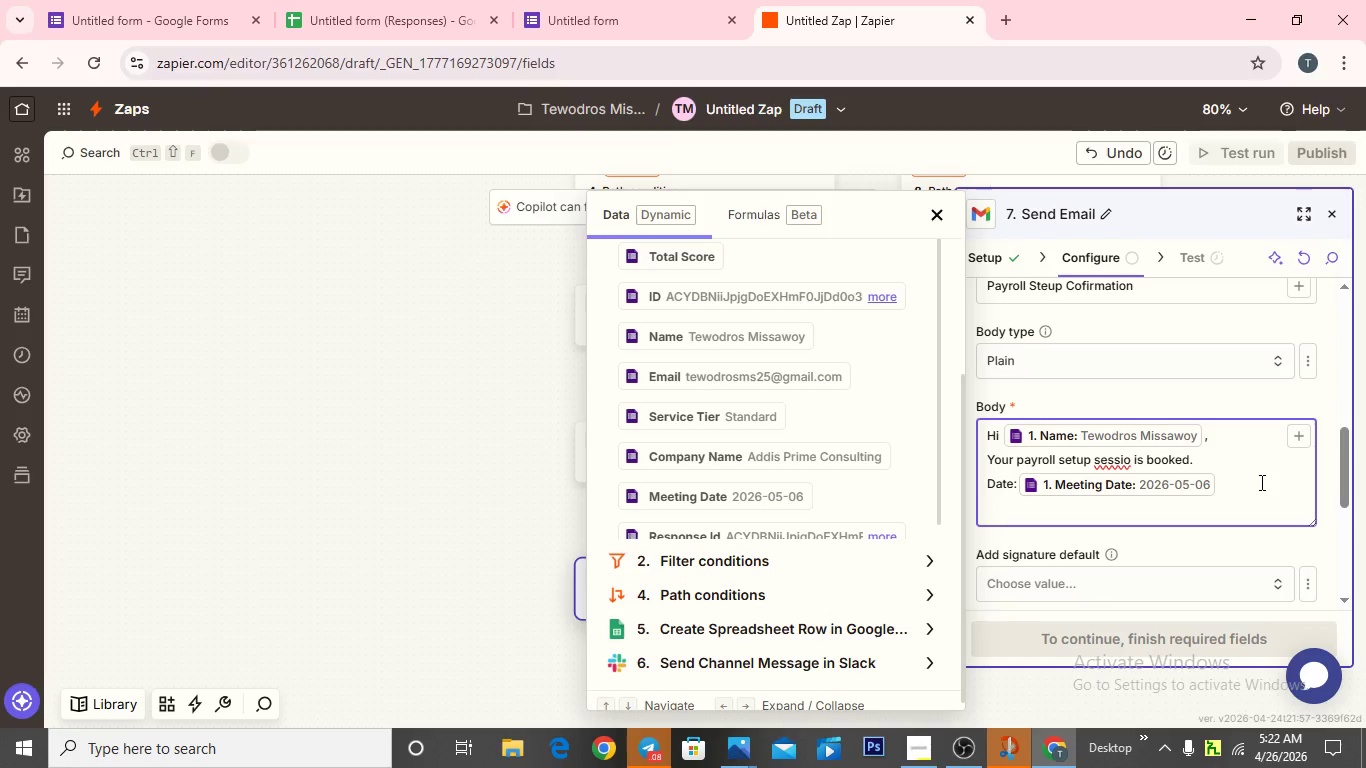 
wait(5.33)
 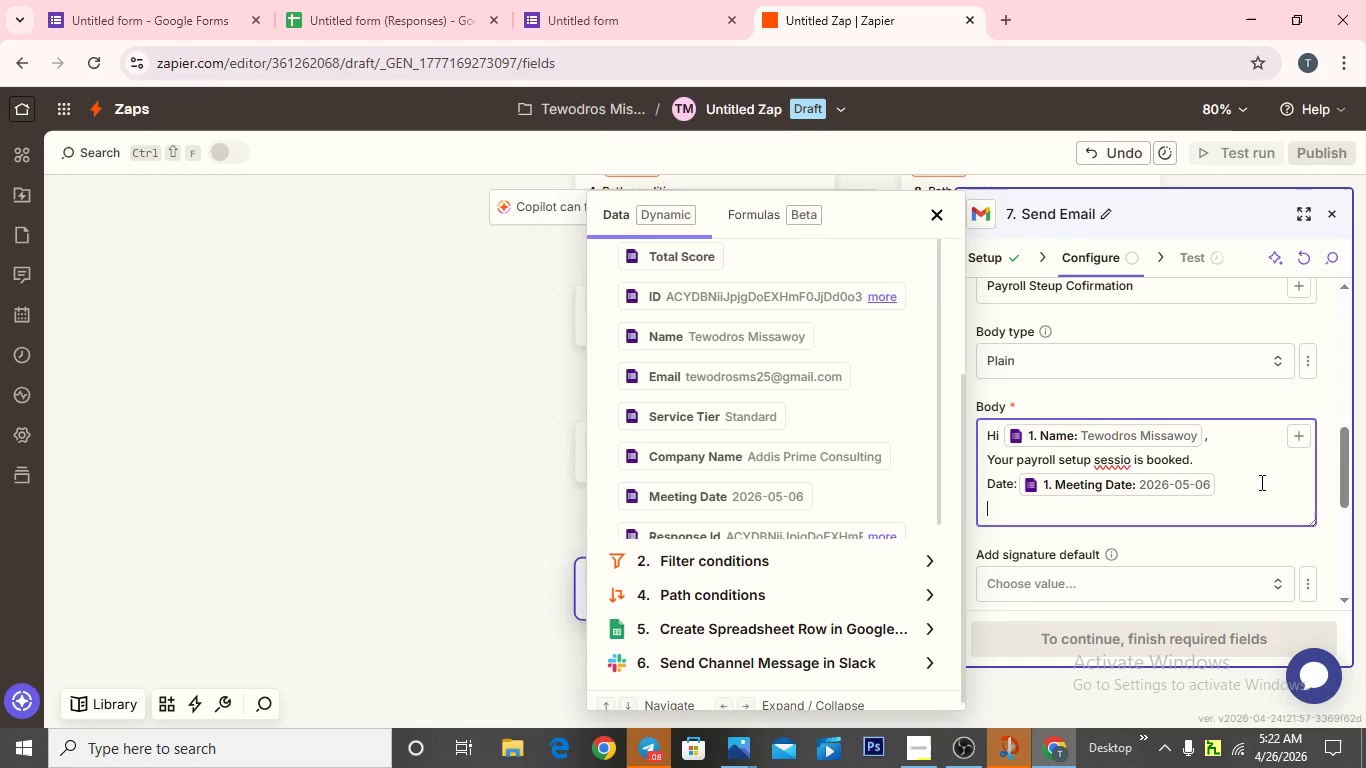 
type(We look forward to working with you.)
 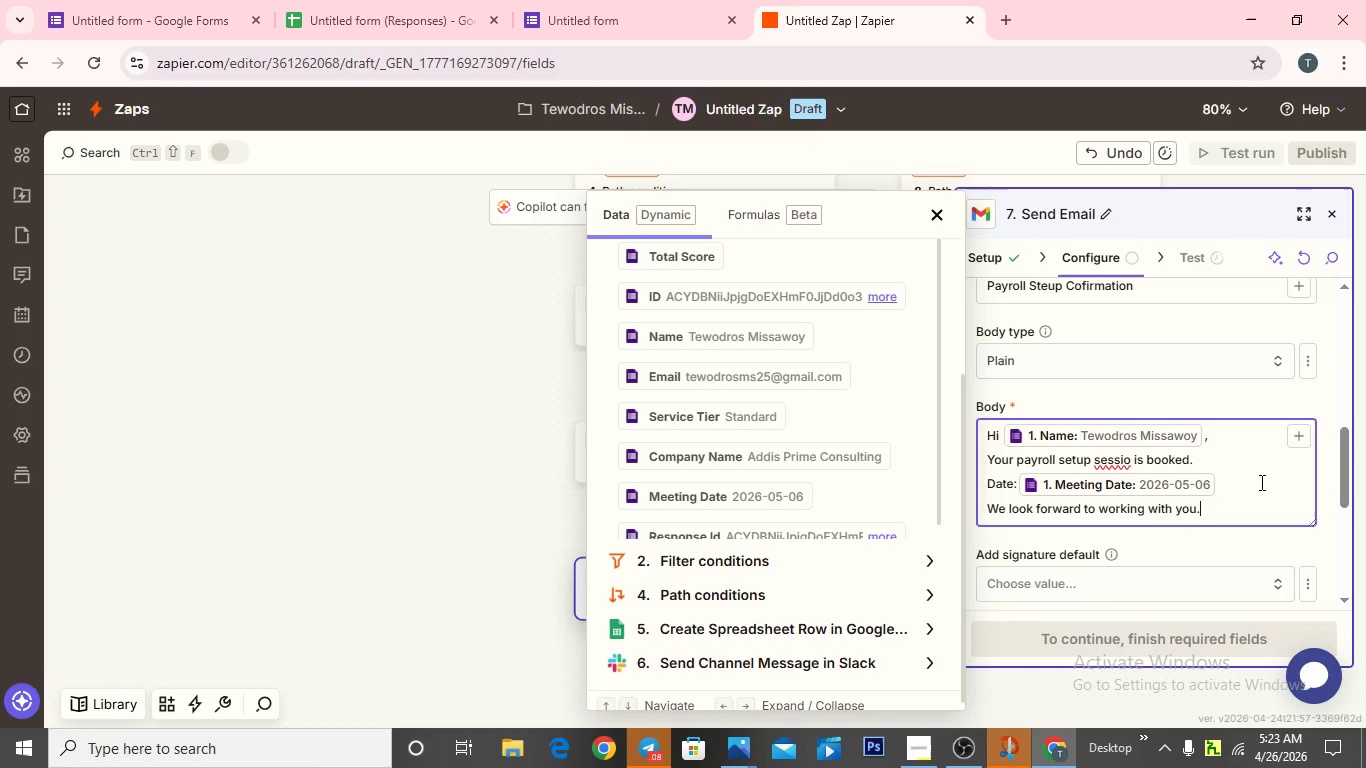 
key(Enter)
 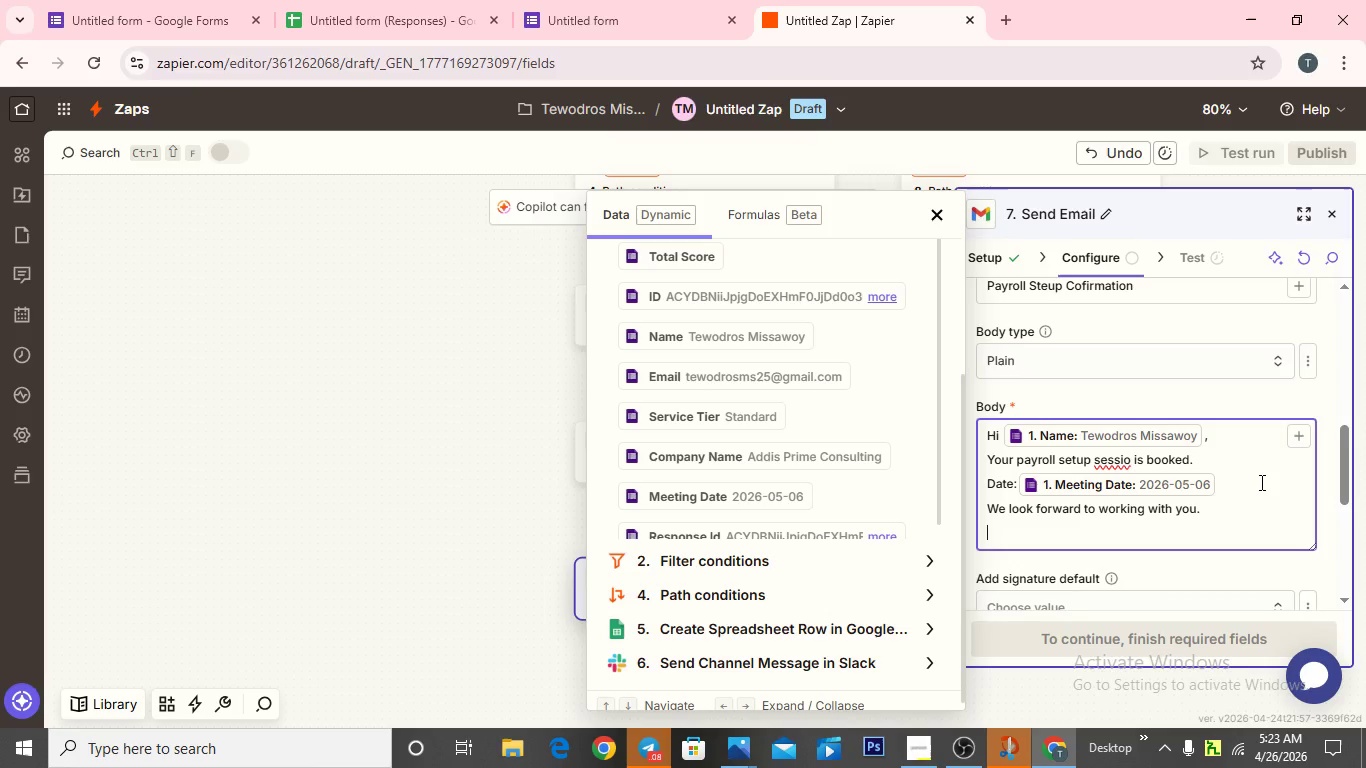 
type(-Stellar)
 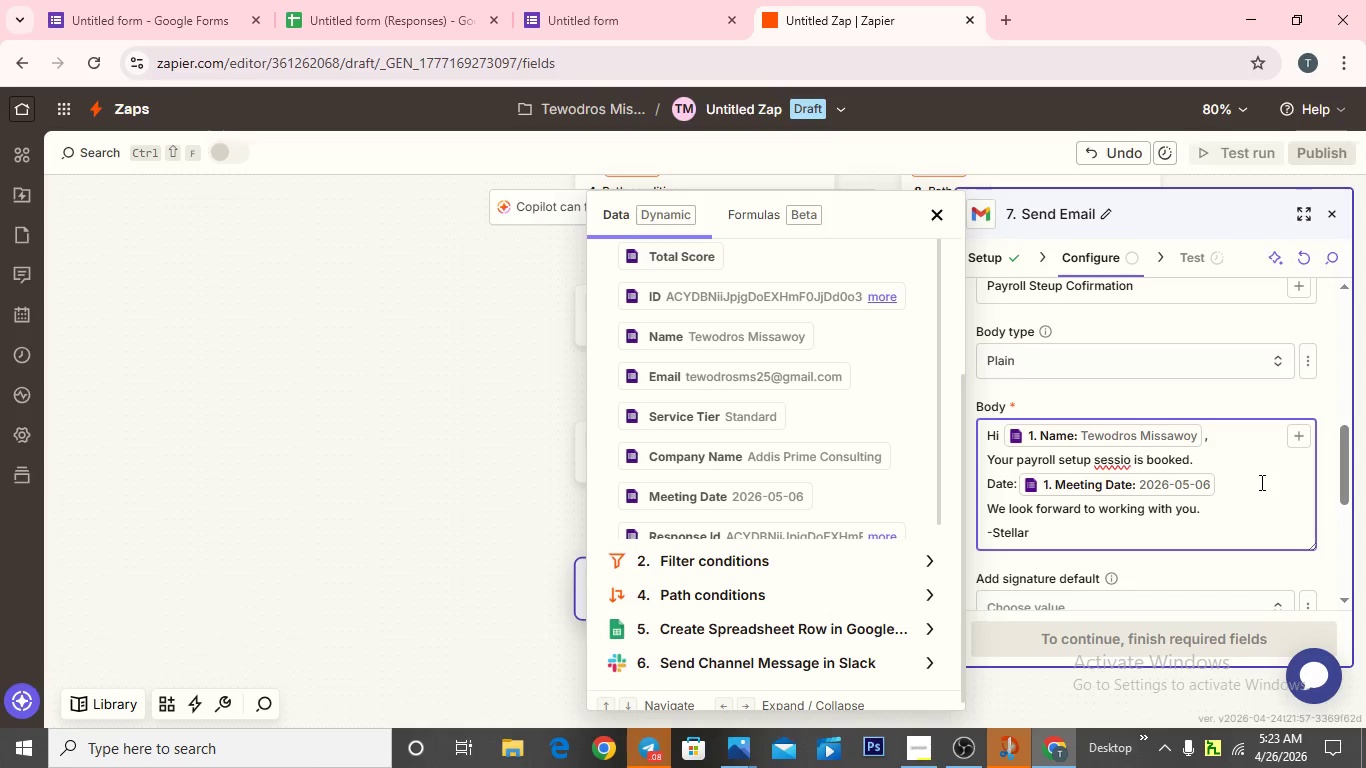 
key(Space)
 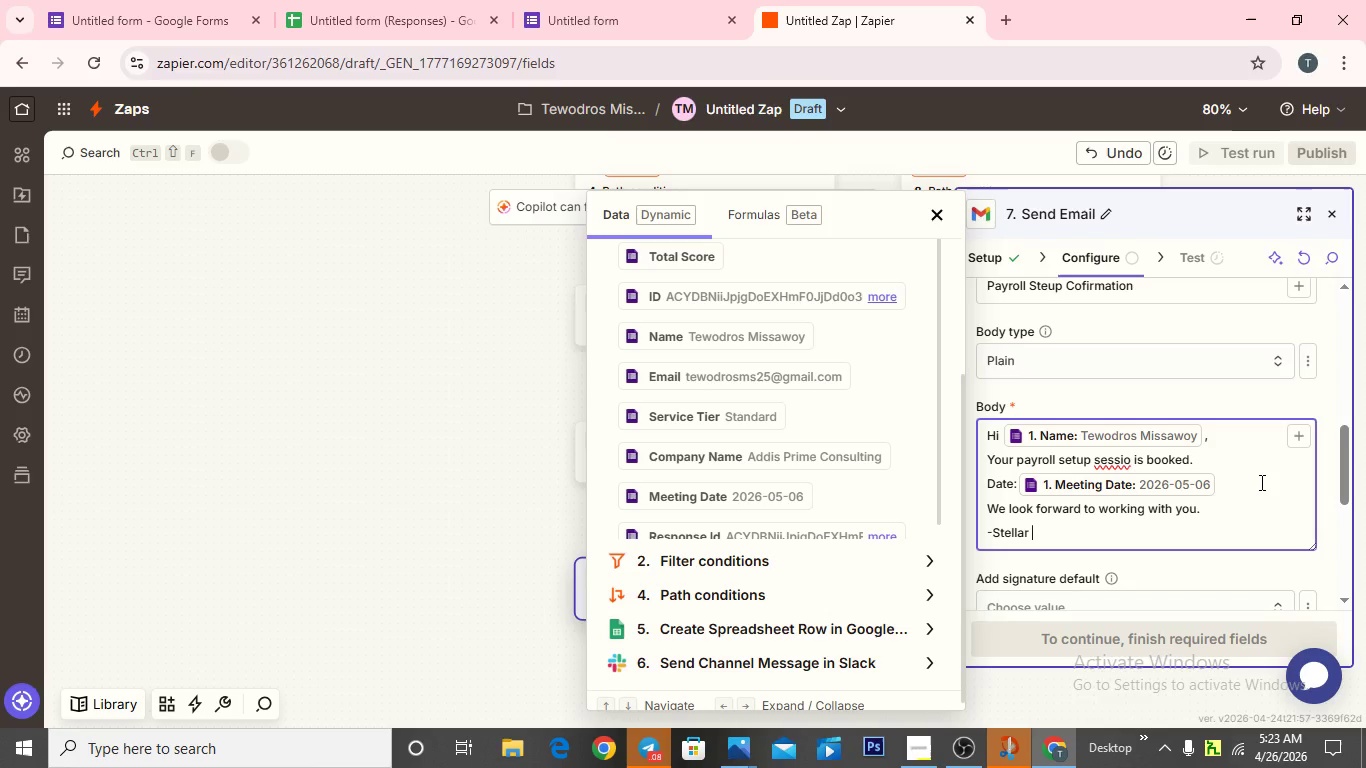 
type(Payroll Solution)
 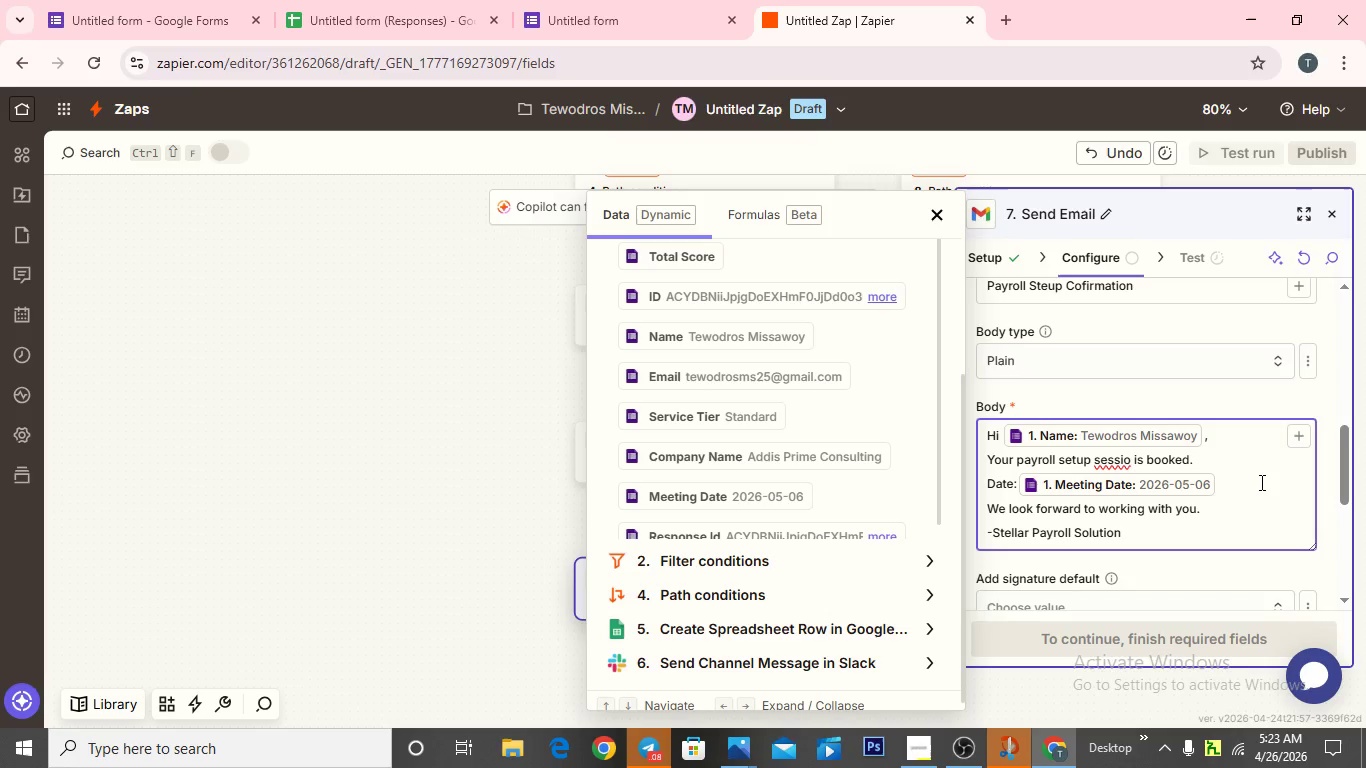 
scroll: coordinate [1110, 563], scroll_direction: down, amount: 16.0
 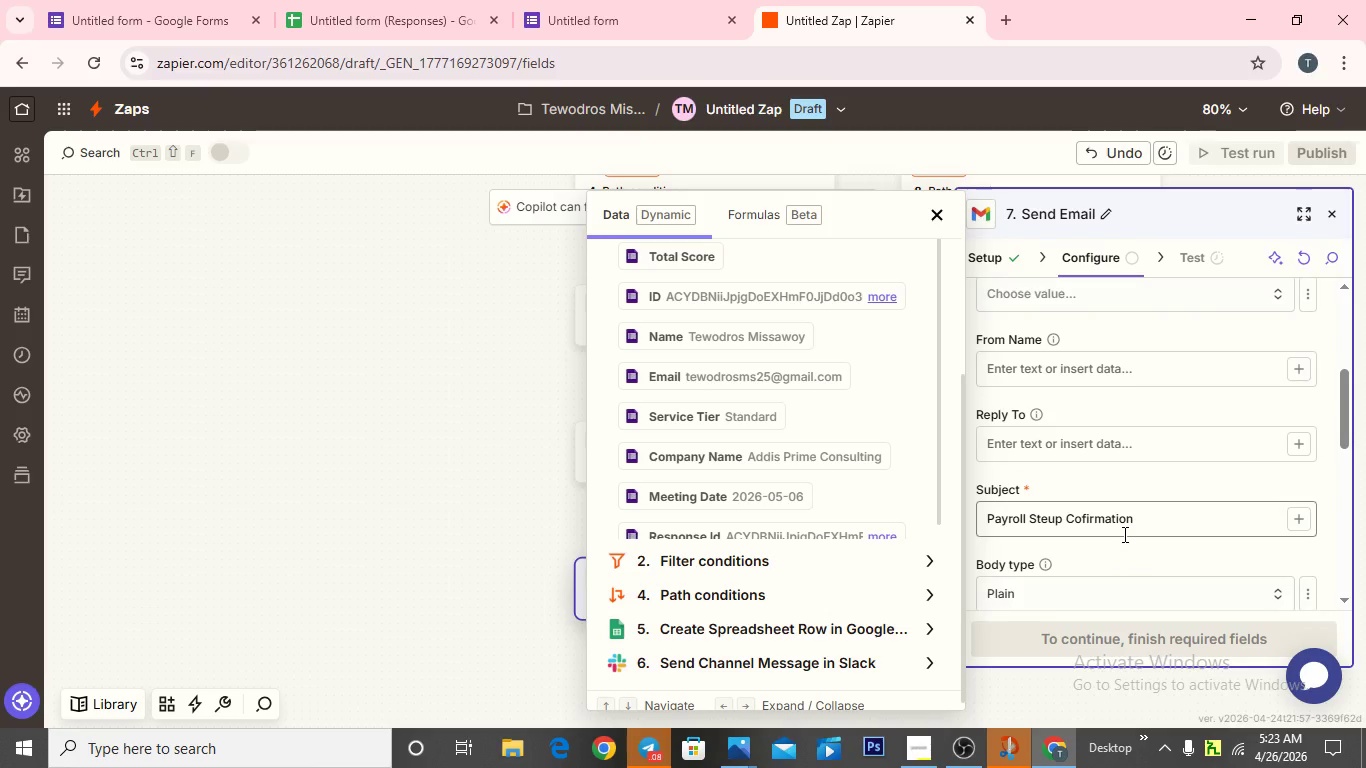 
scroll: coordinate [1123, 534], scroll_direction: up, amount: 3.0
 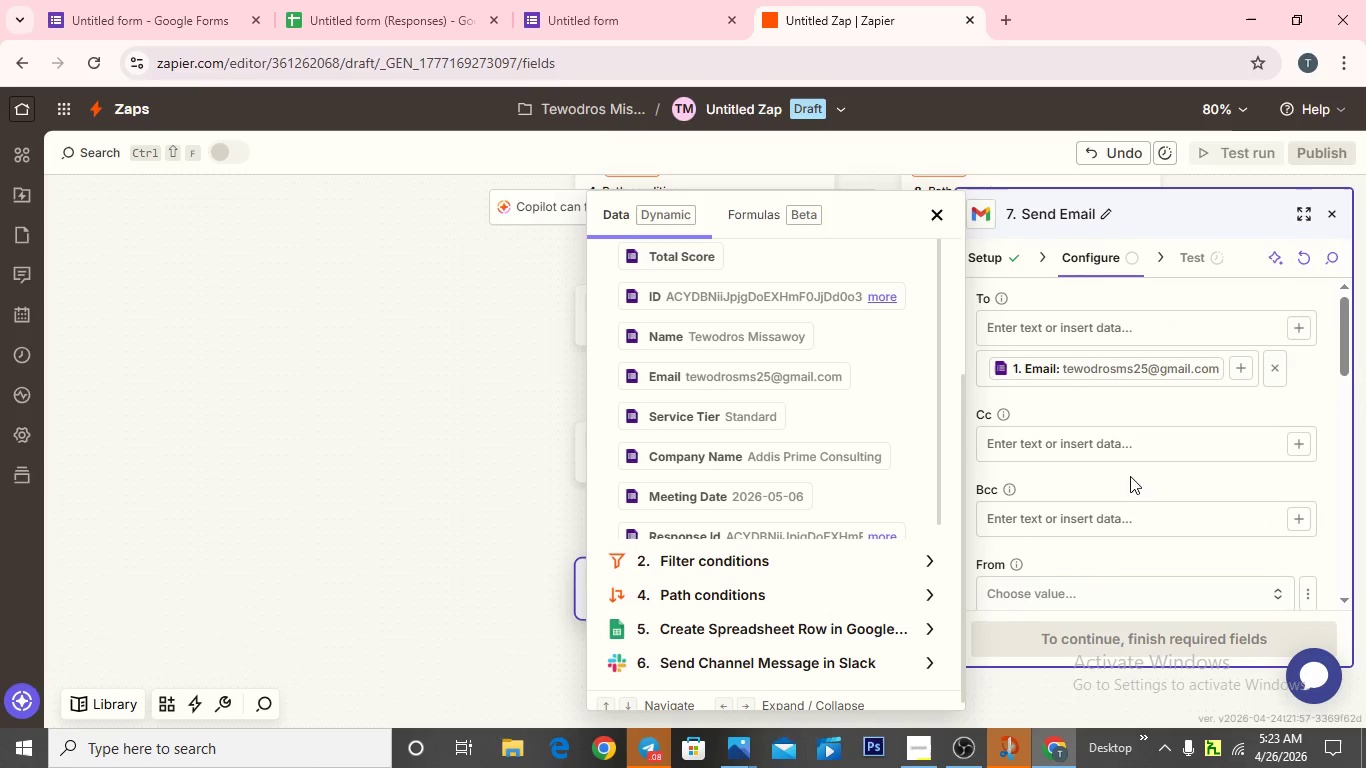 
scroll: coordinate [1127, 500], scroll_direction: down, amount: 11.0
 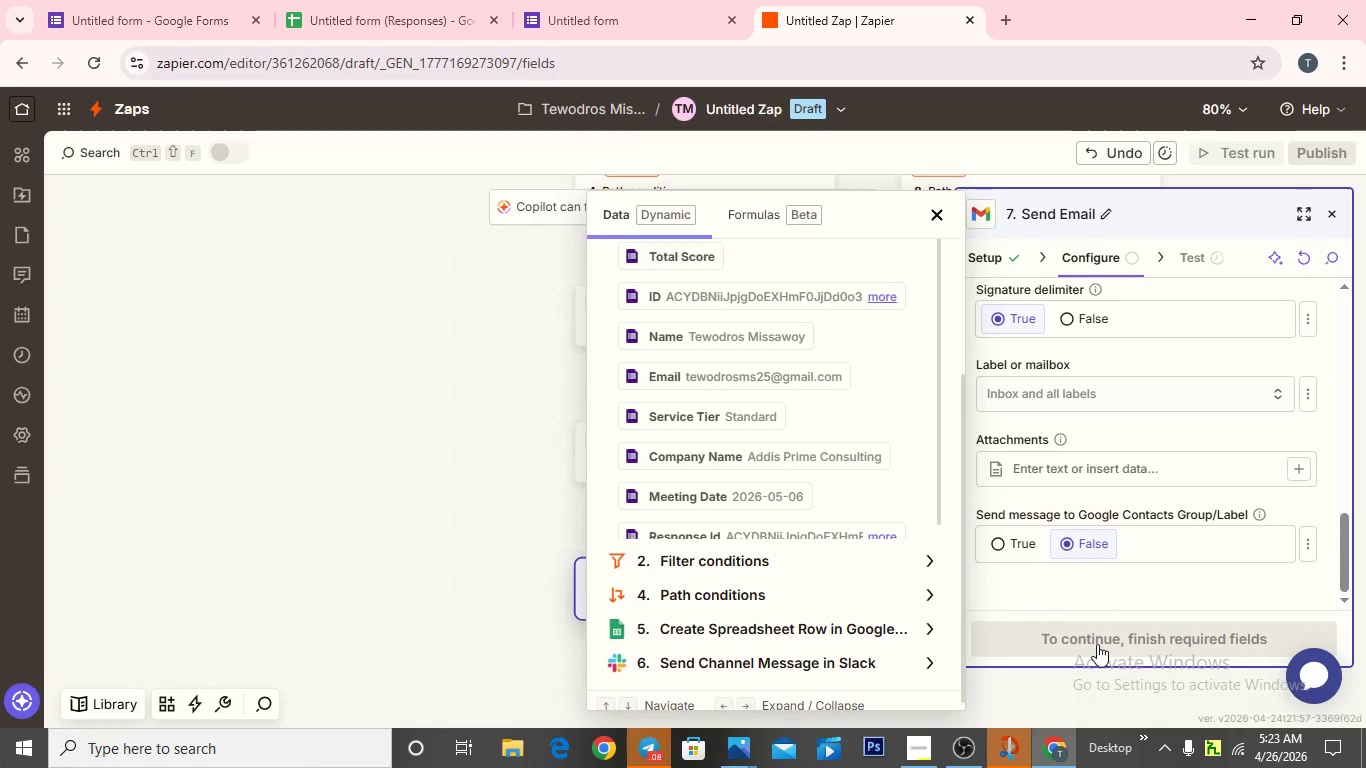 
left_click([1097, 644])
 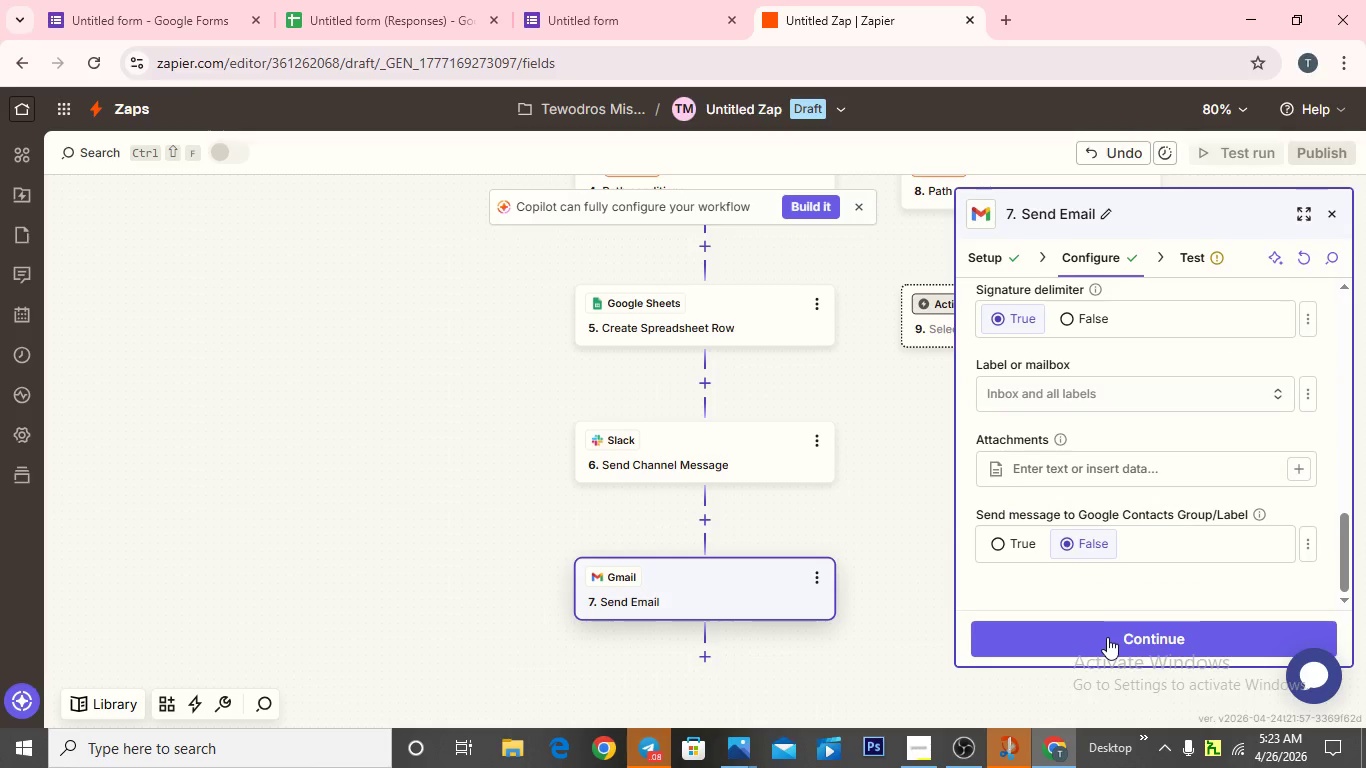 
left_click([1107, 637])
 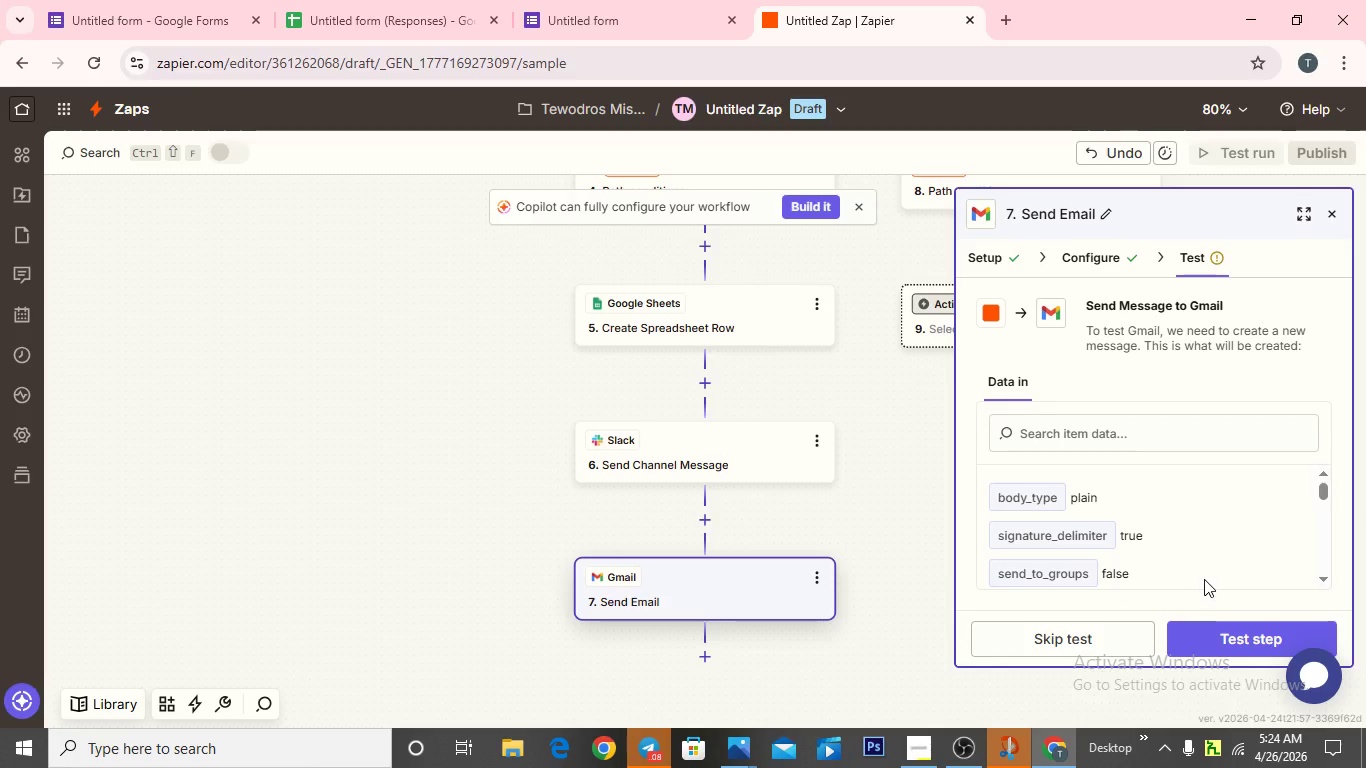 
left_click([1218, 640])
 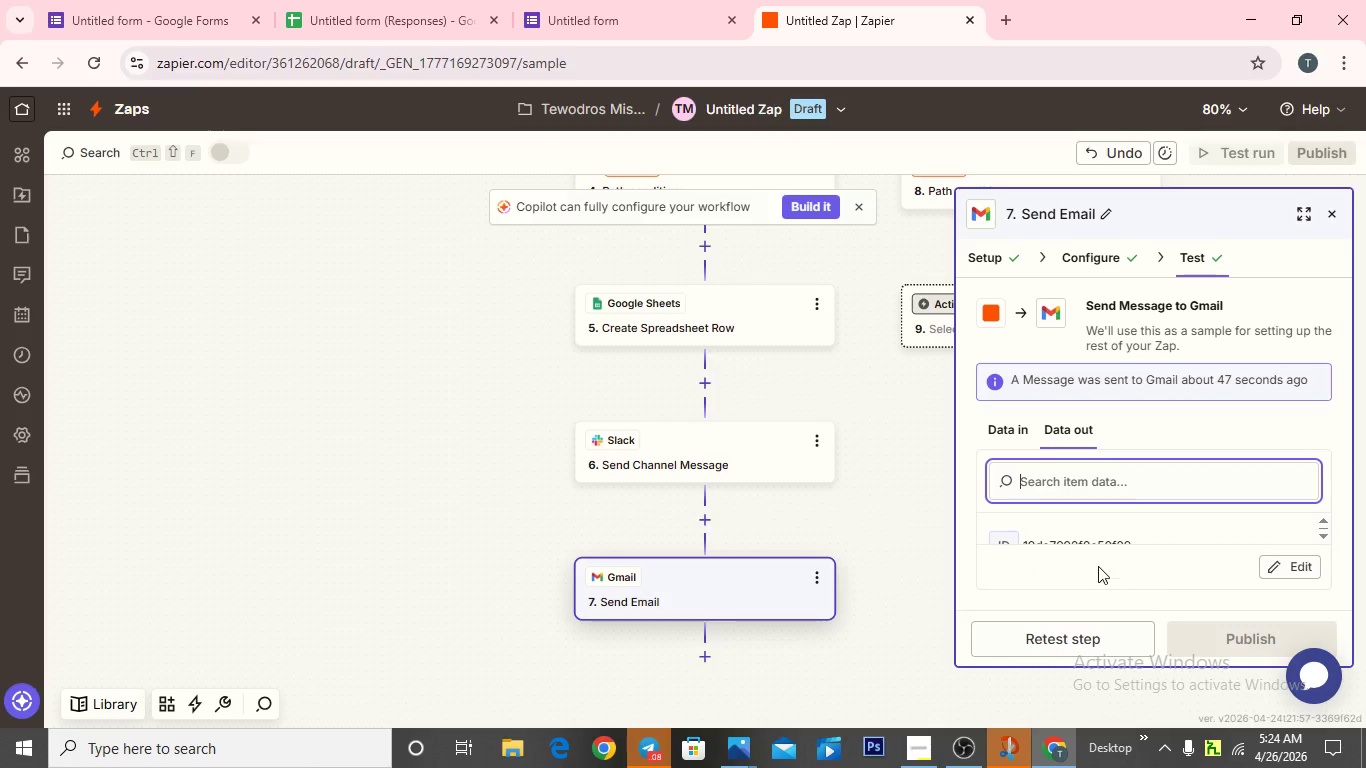 
left_click([928, 528])
 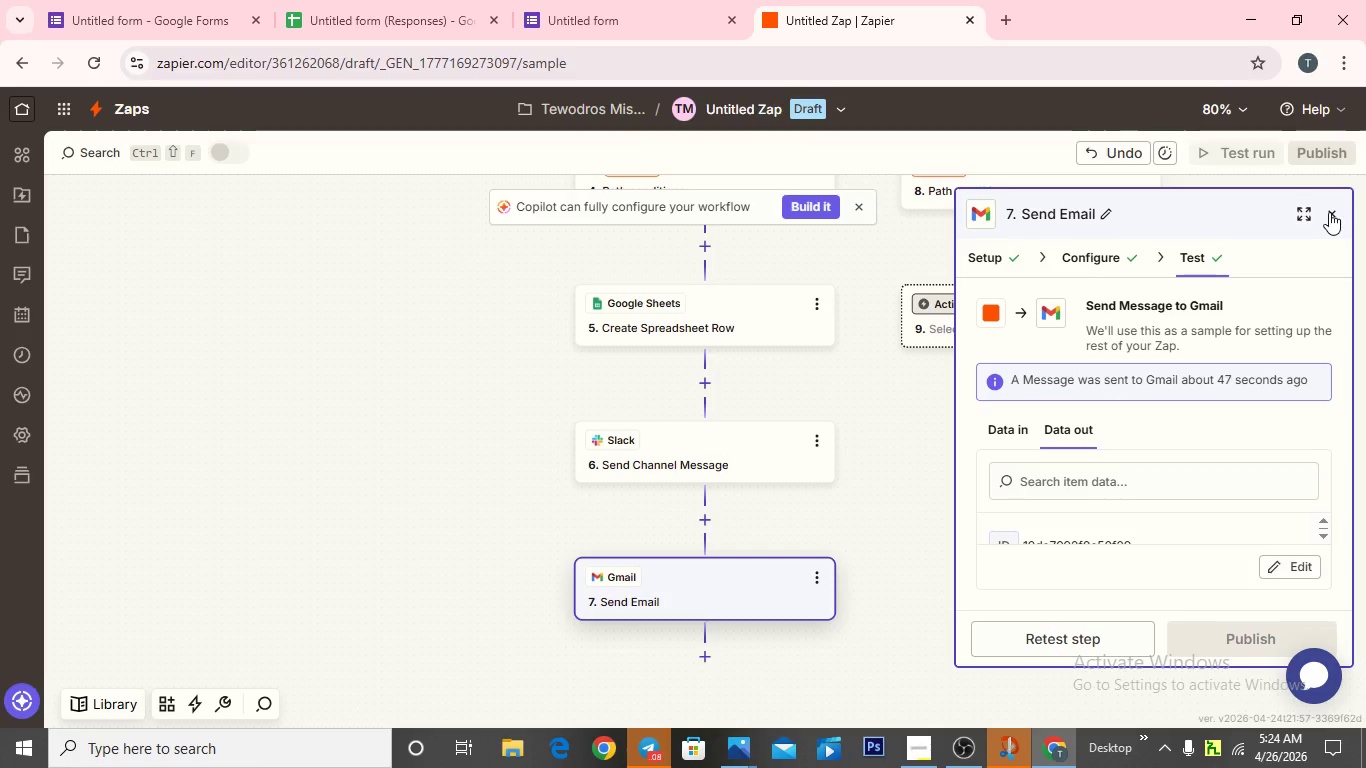 
left_click([1329, 211])
 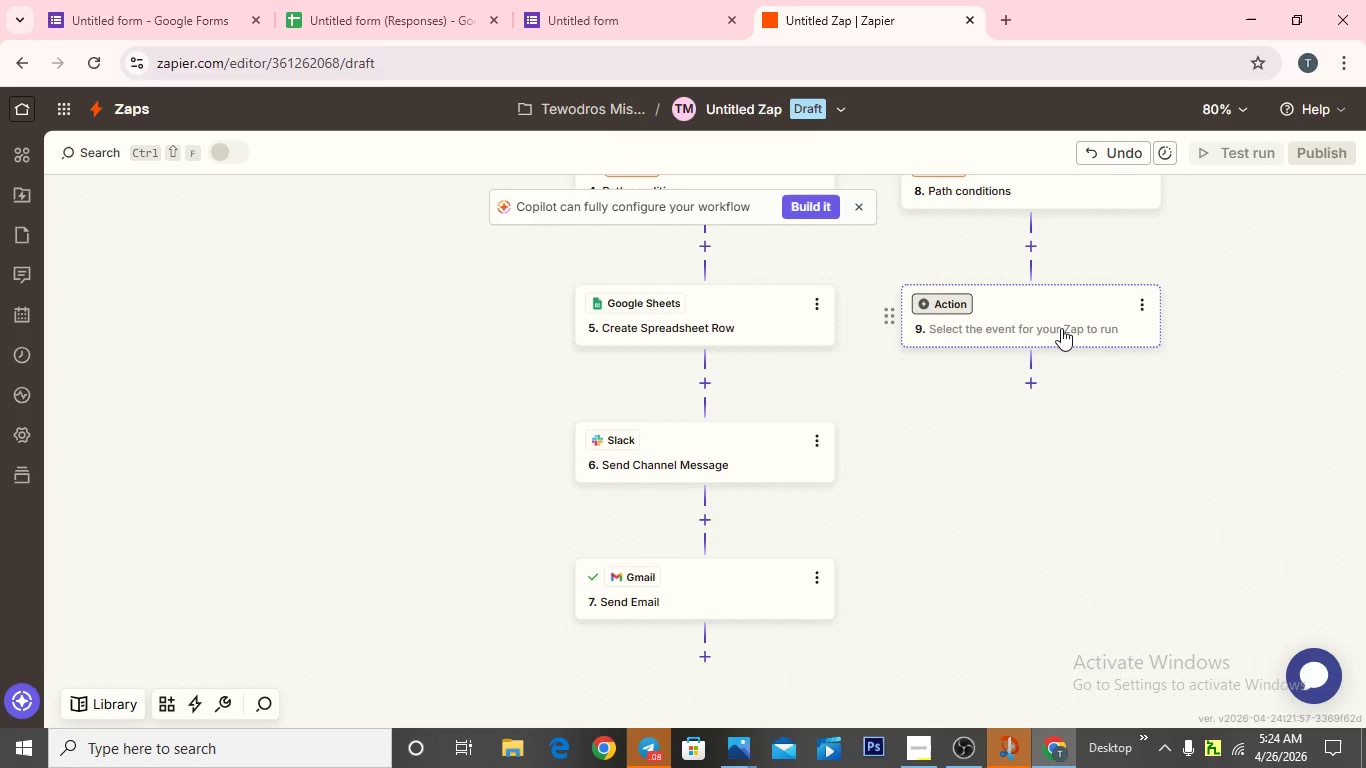 
wait(8.12)
 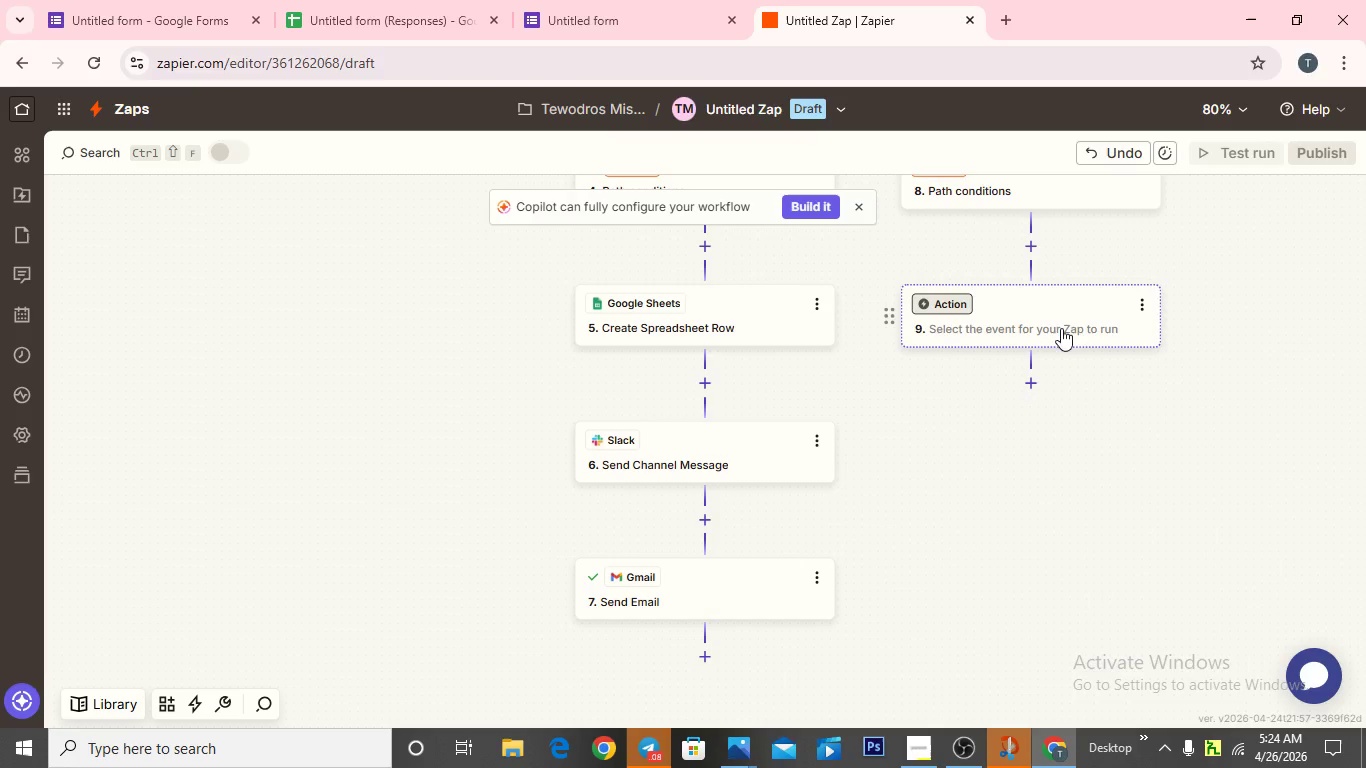 
scroll: coordinate [1159, 544], scroll_direction: up, amount: 2.0
 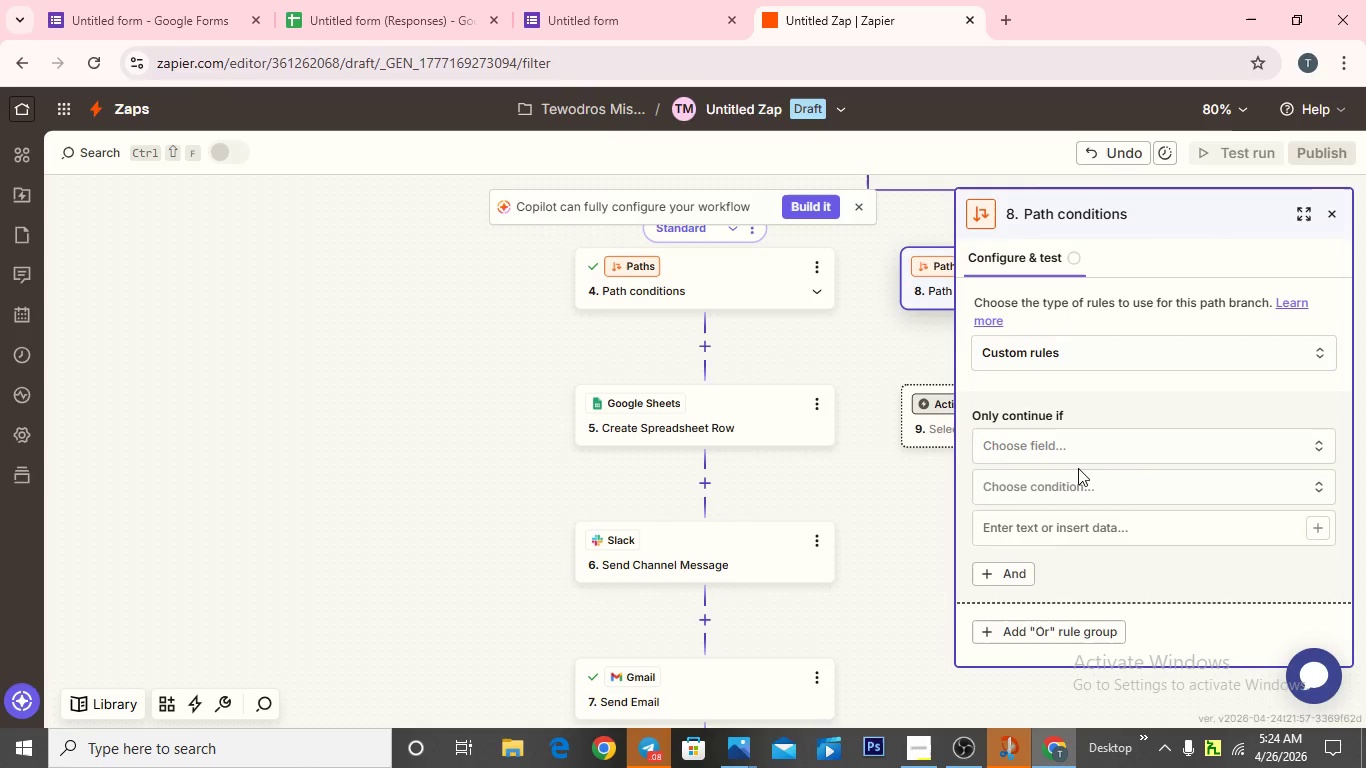 
wait(15.18)
 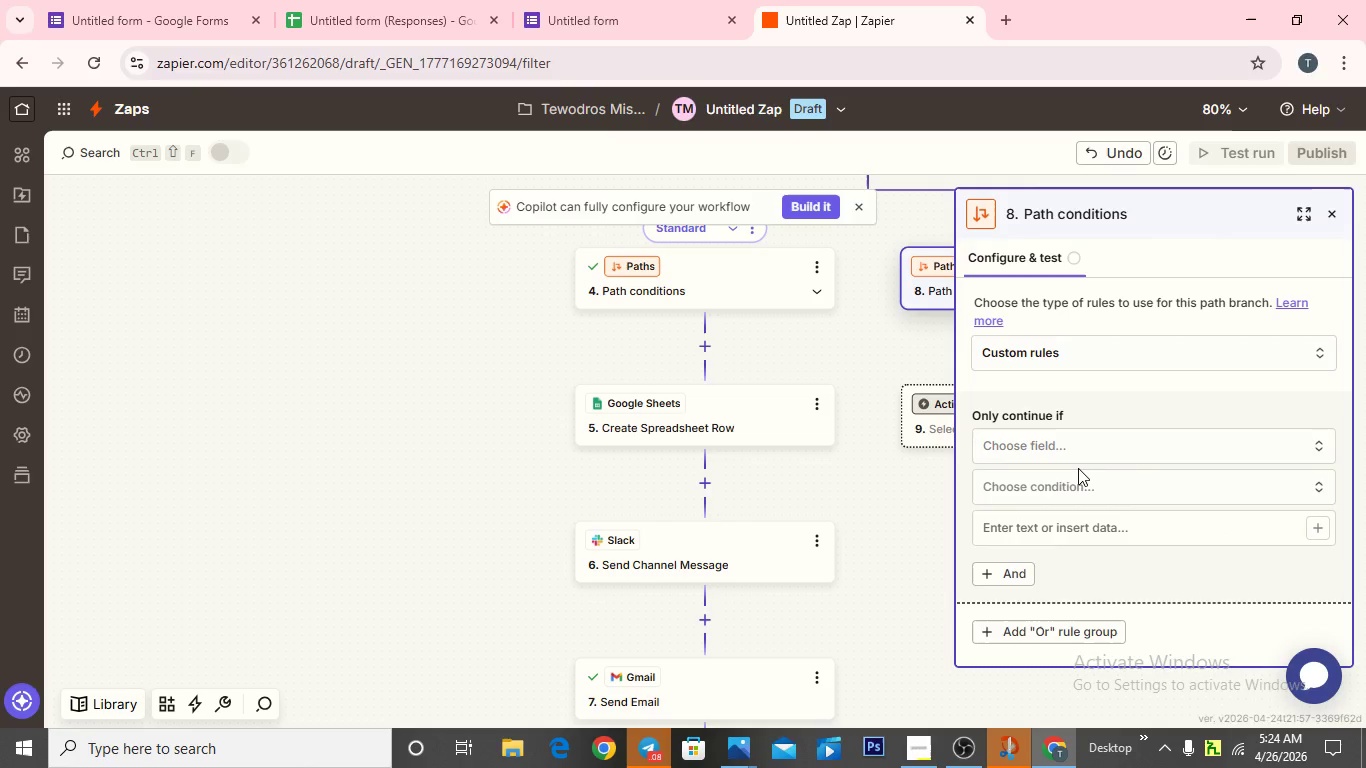 
left_click([1049, 446])
 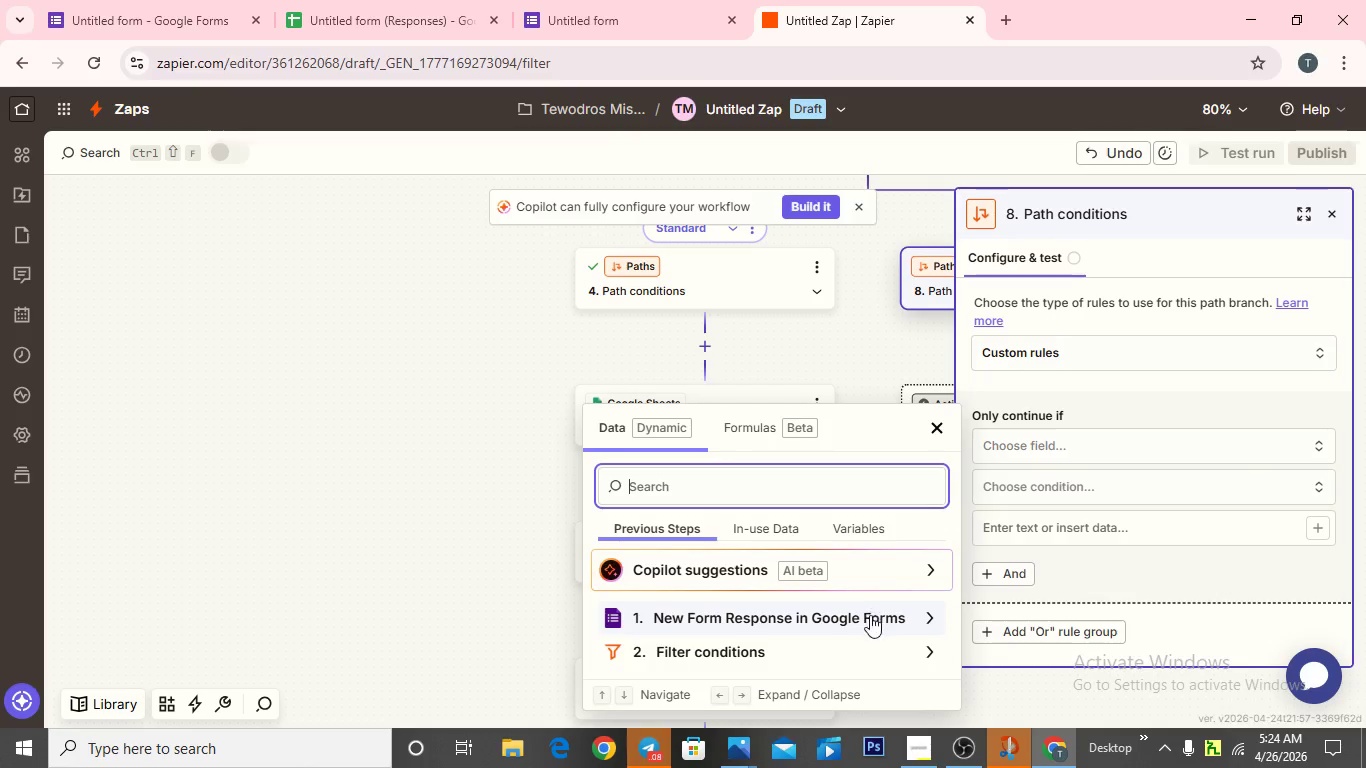 
left_click([879, 622])
 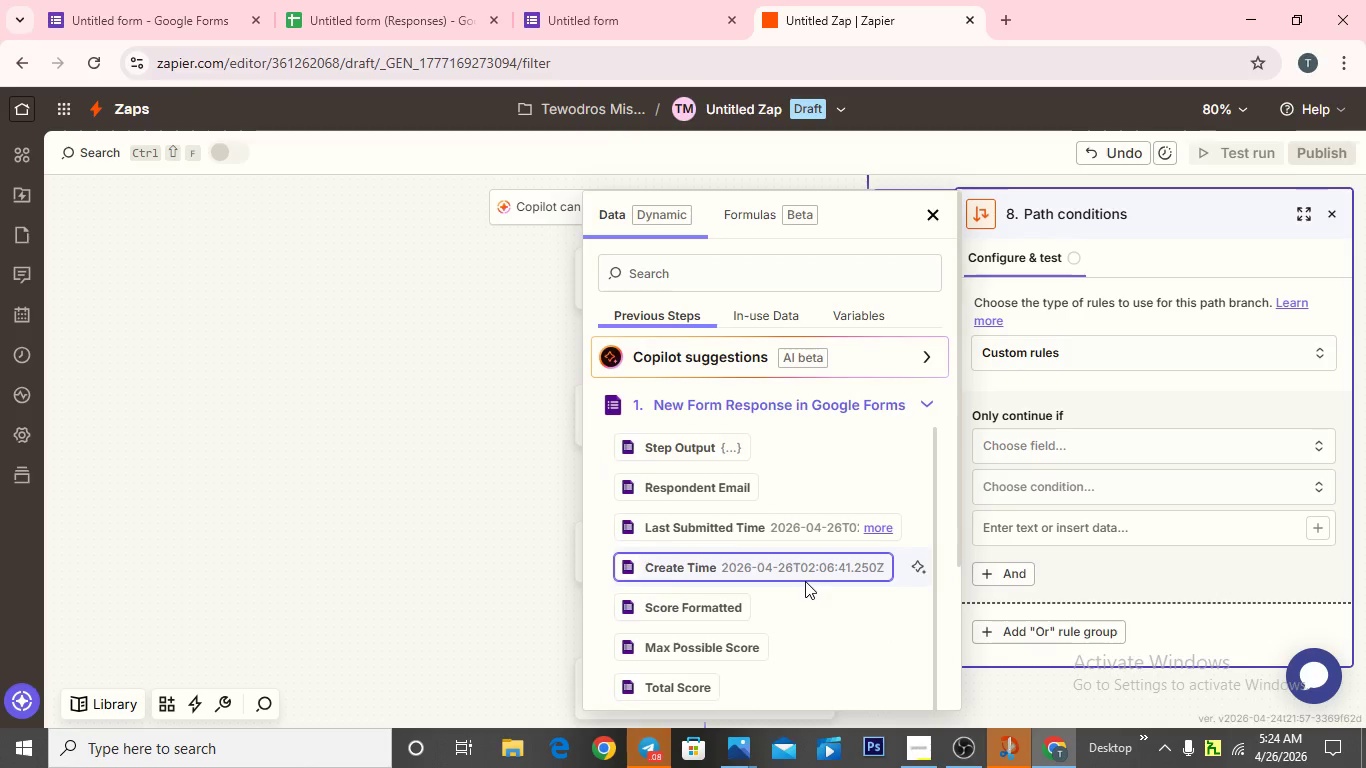 
scroll: coordinate [753, 633], scroll_direction: down, amount: 14.0
 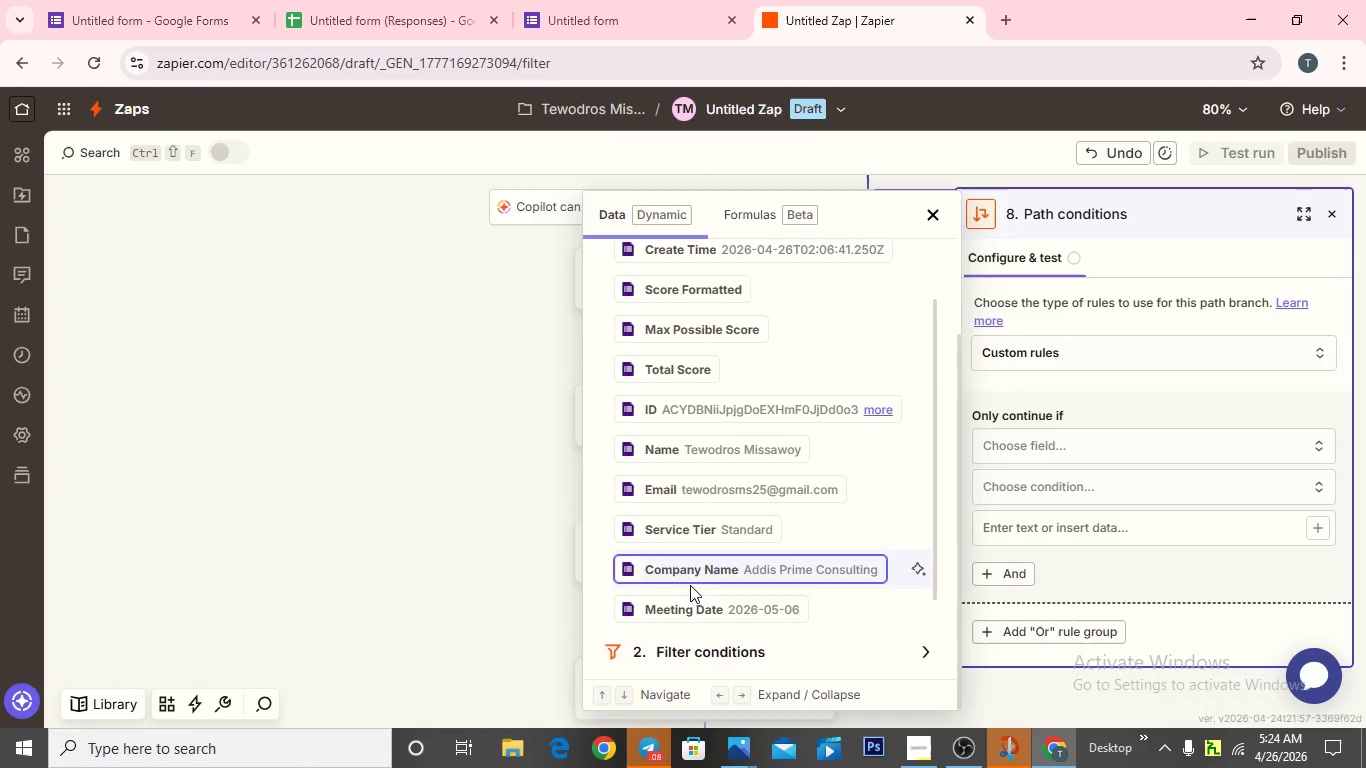 
left_click([692, 544])
 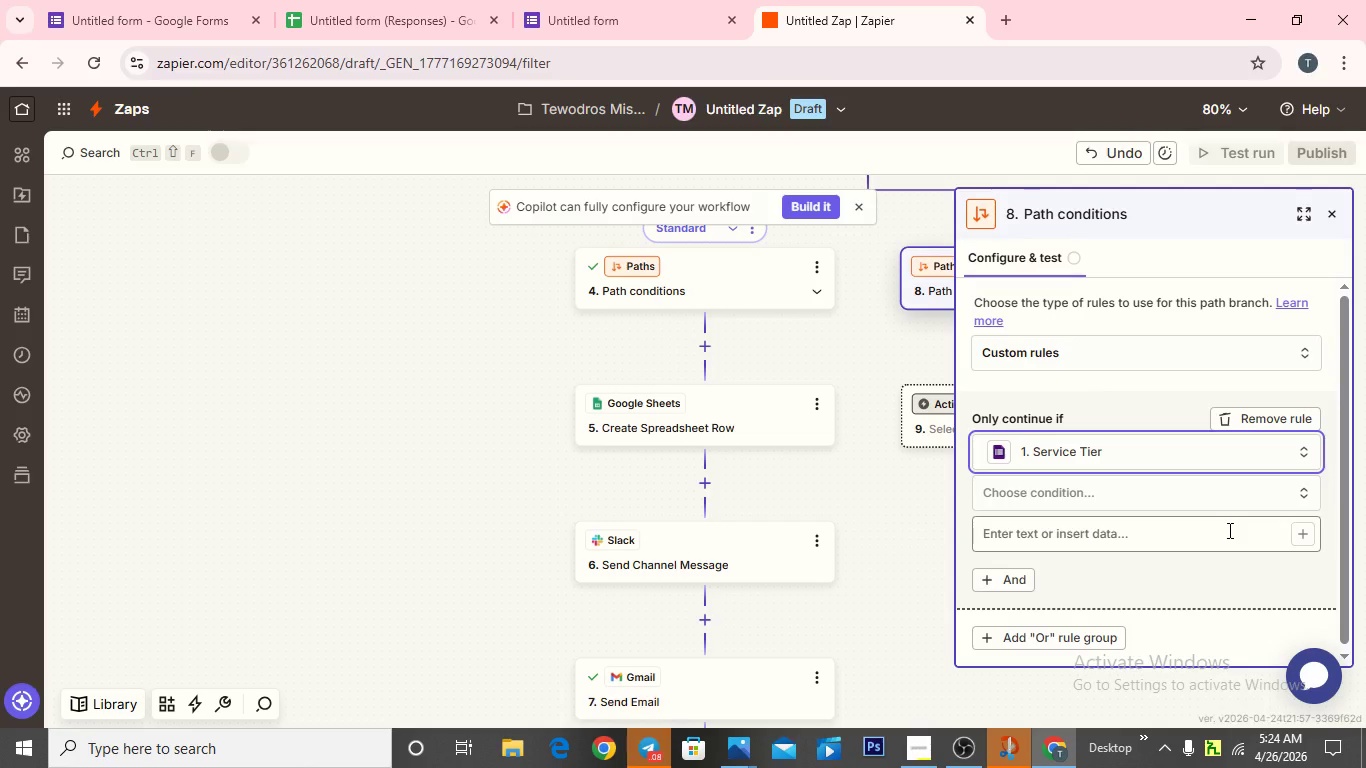 
wait(14.88)
 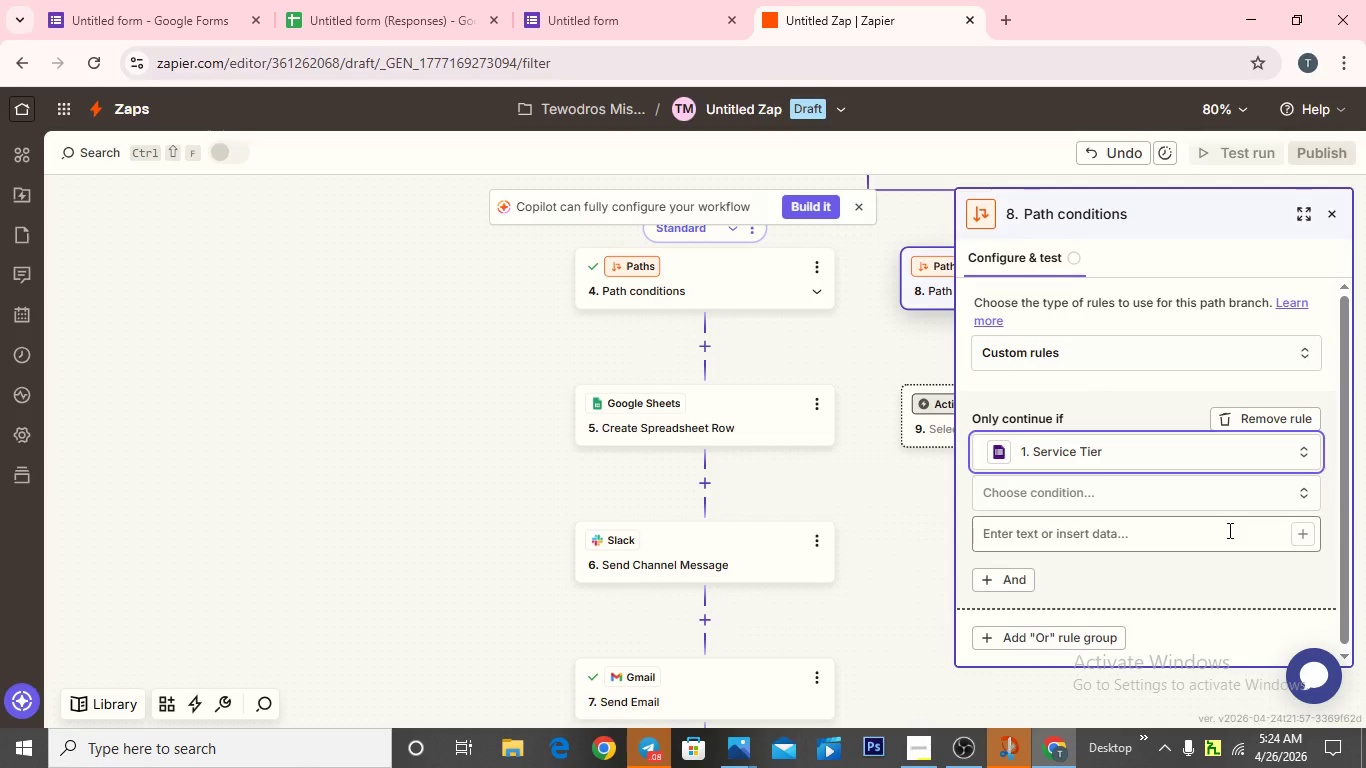 
left_click([1303, 491])
 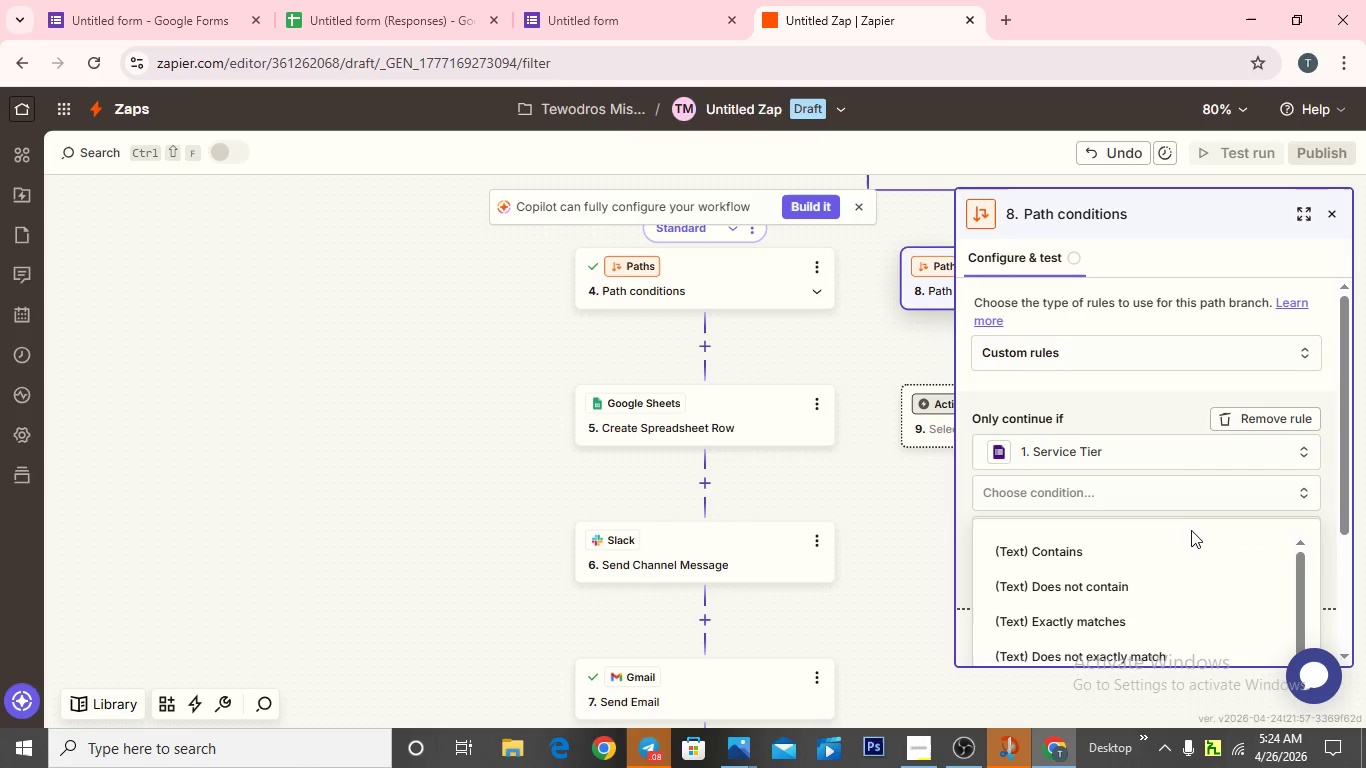 
scroll: coordinate [1060, 633], scroll_direction: down, amount: 18.0
 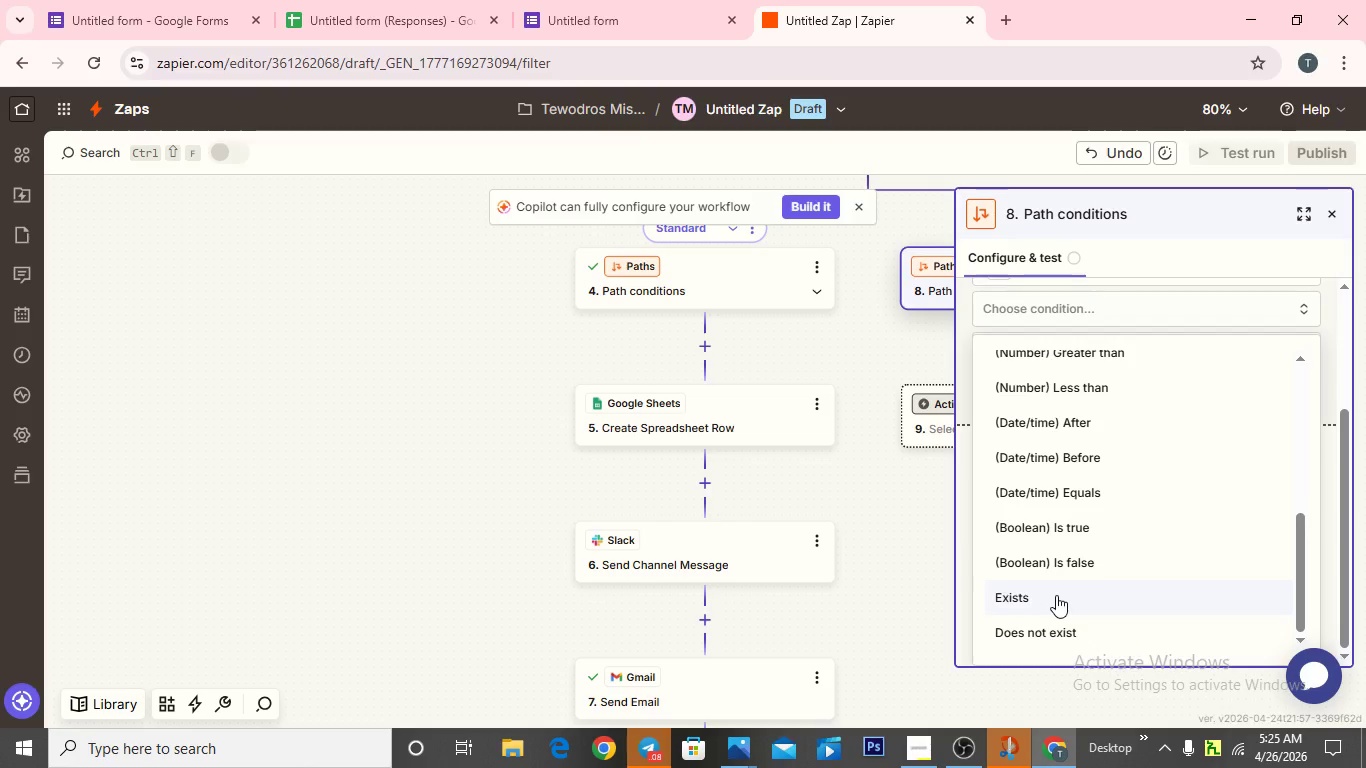 
scroll: coordinate [1056, 589], scroll_direction: up, amount: 5.0
 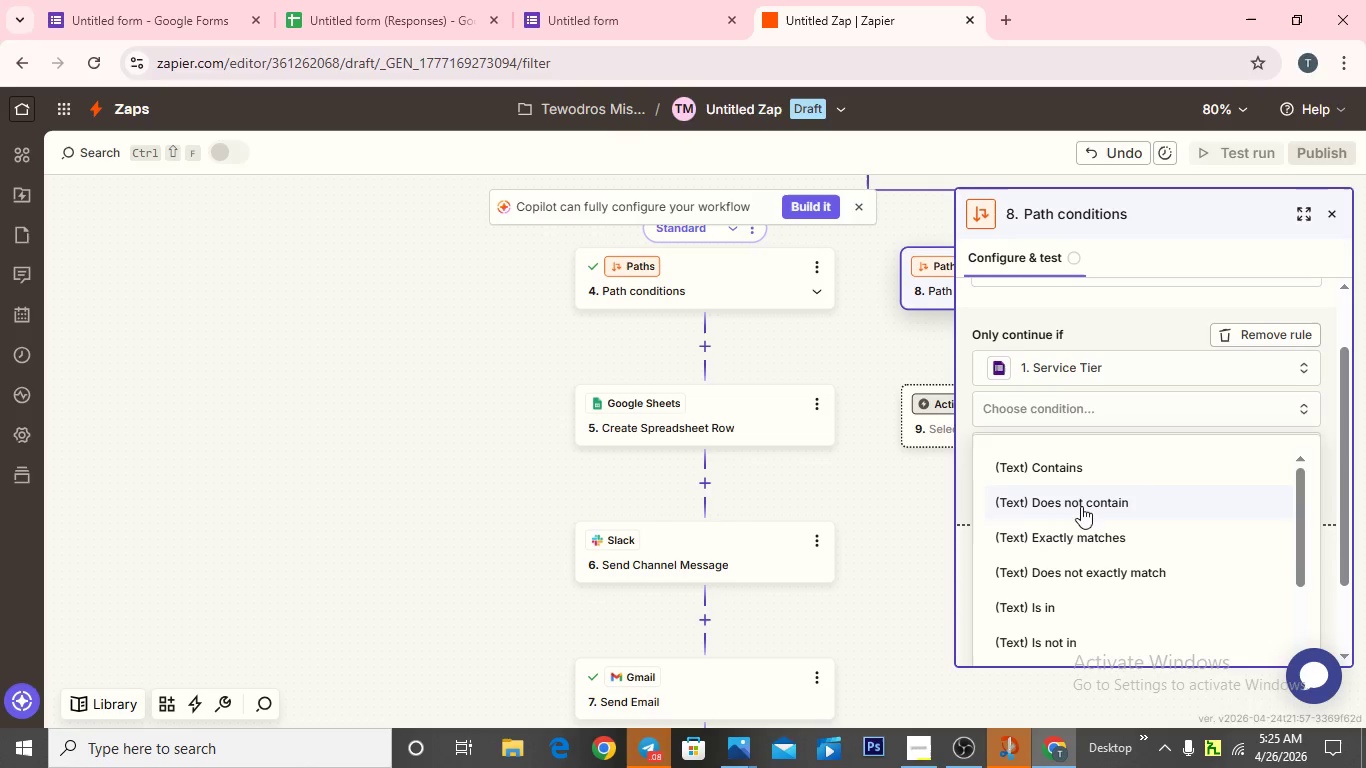 
wait(5.99)
 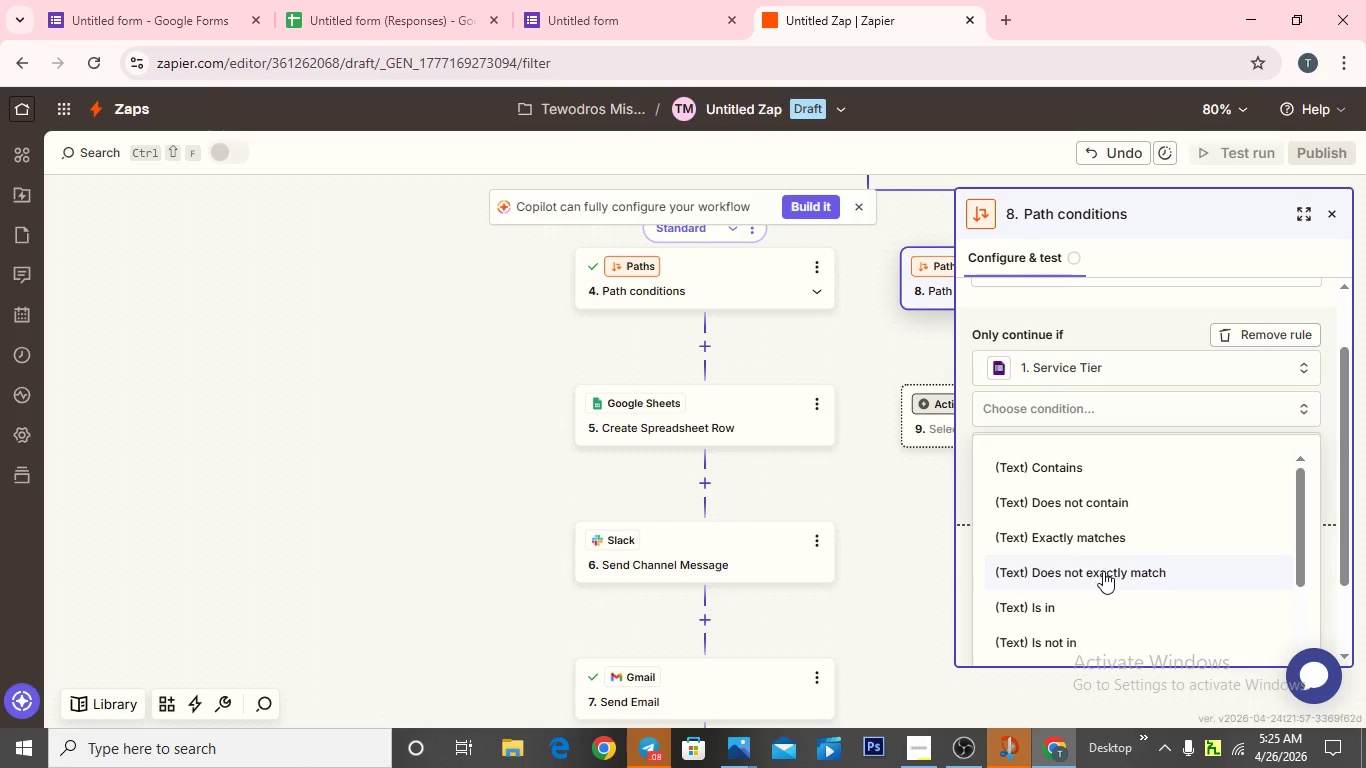 
scroll: coordinate [1085, 542], scroll_direction: down, amount: 16.0
 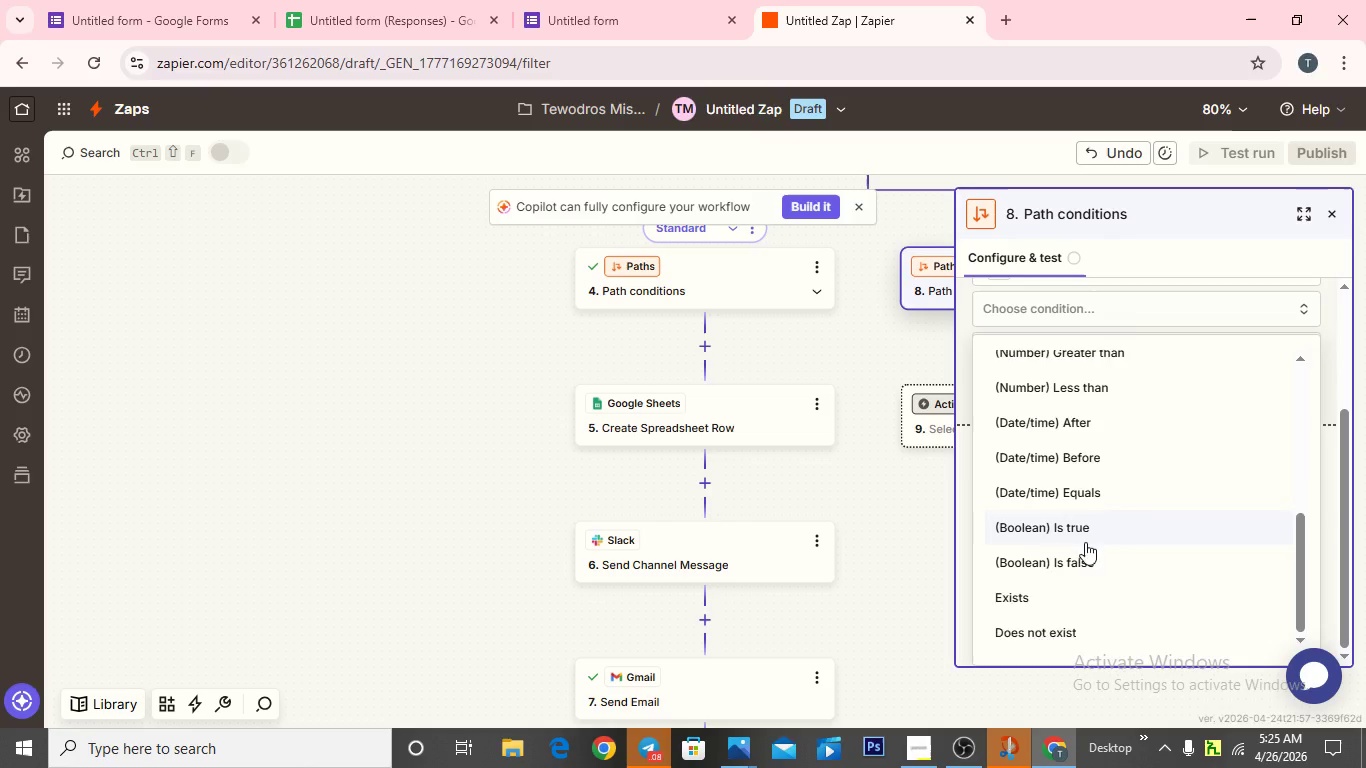 
scroll: coordinate [1085, 542], scroll_direction: up, amount: 5.0
 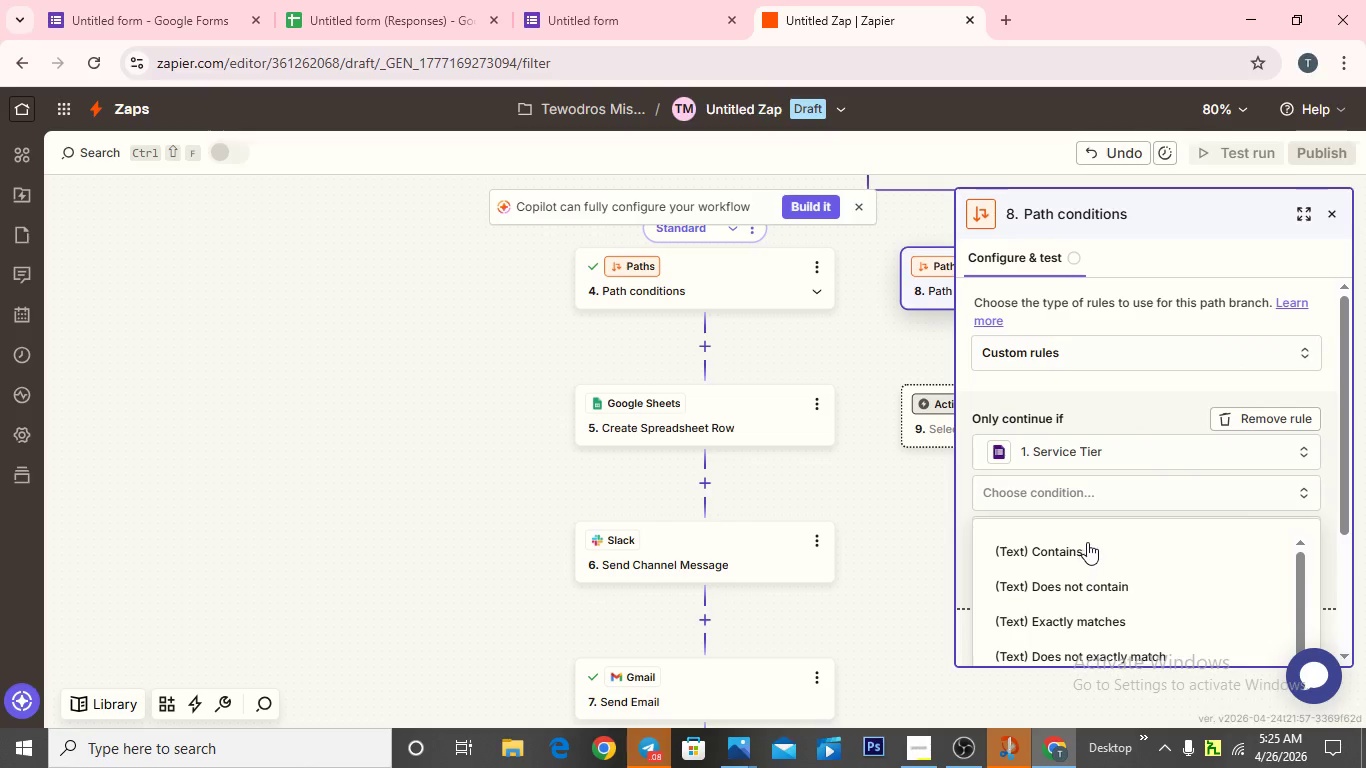 
scroll: coordinate [1097, 554], scroll_direction: down, amount: 1.0
 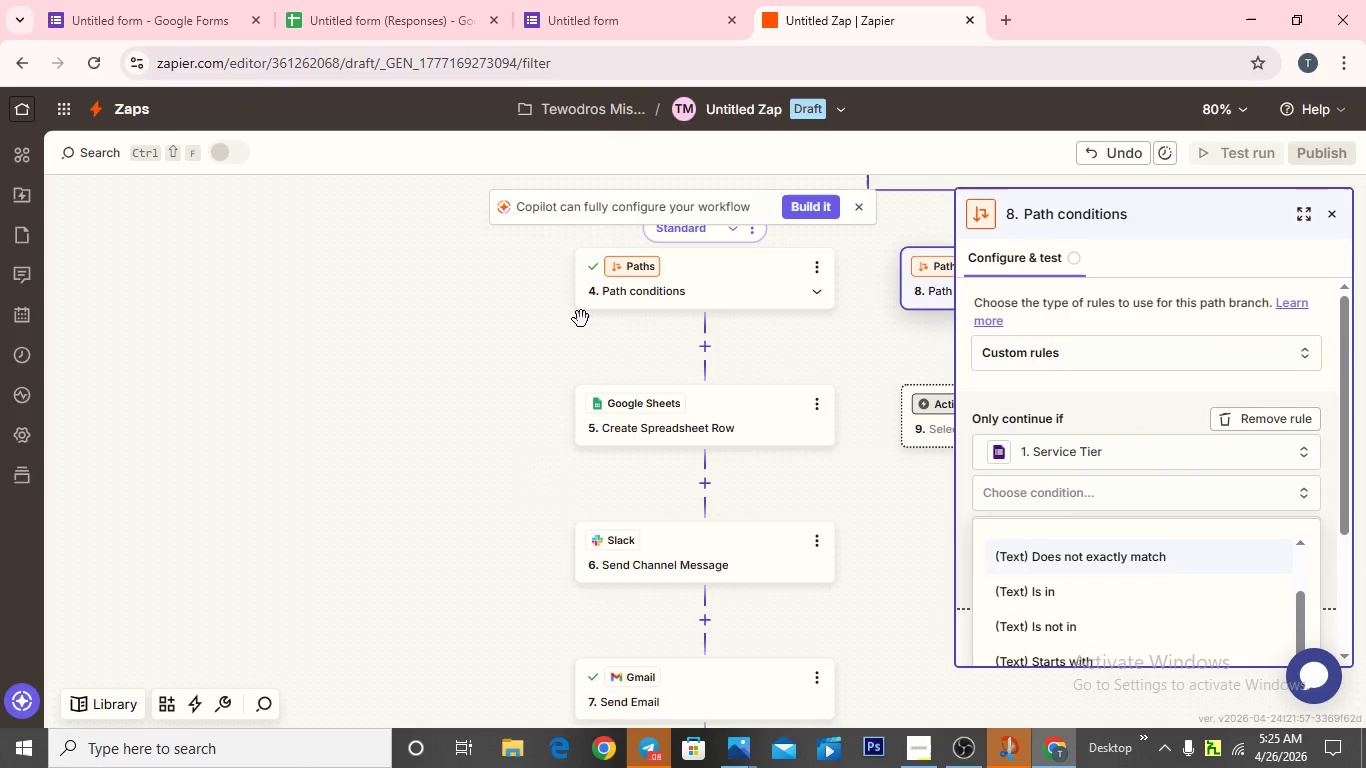 
left_click([722, 293])
 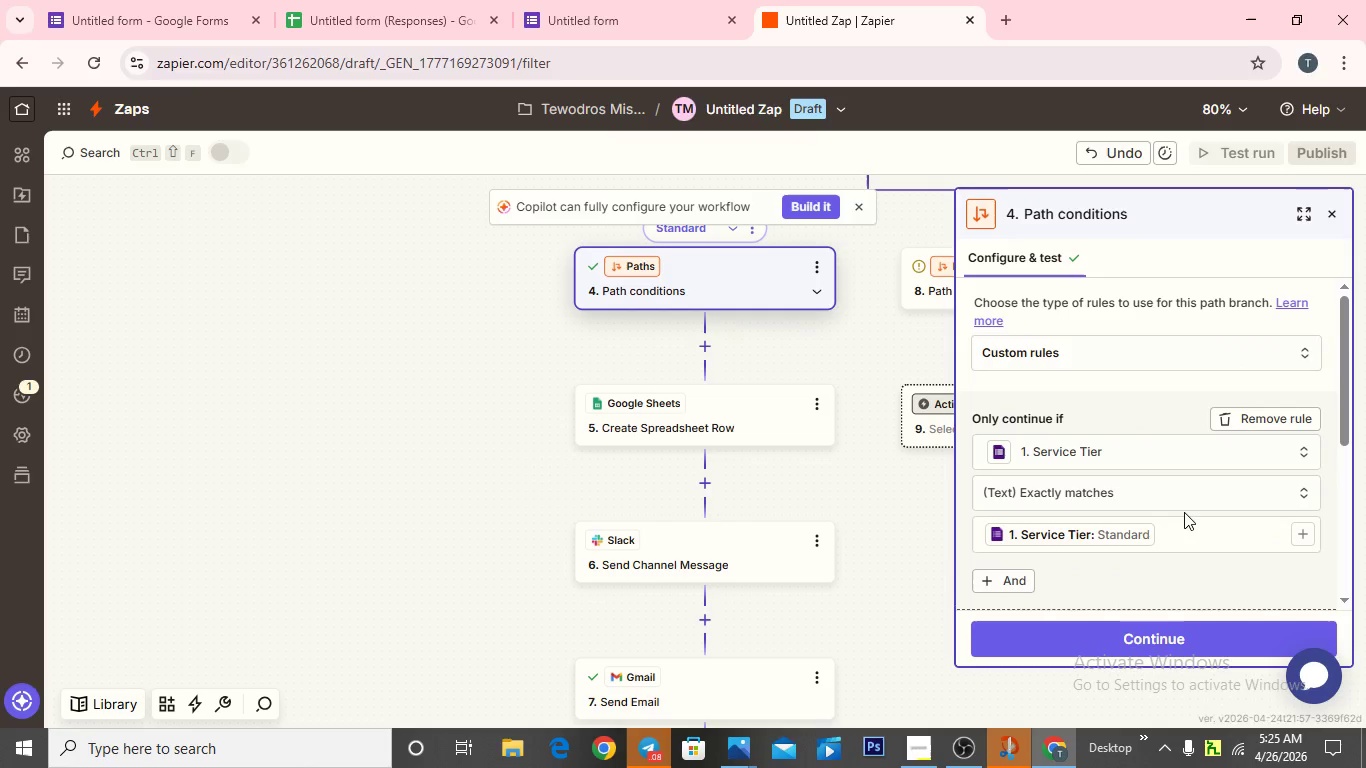 
wait(5.75)
 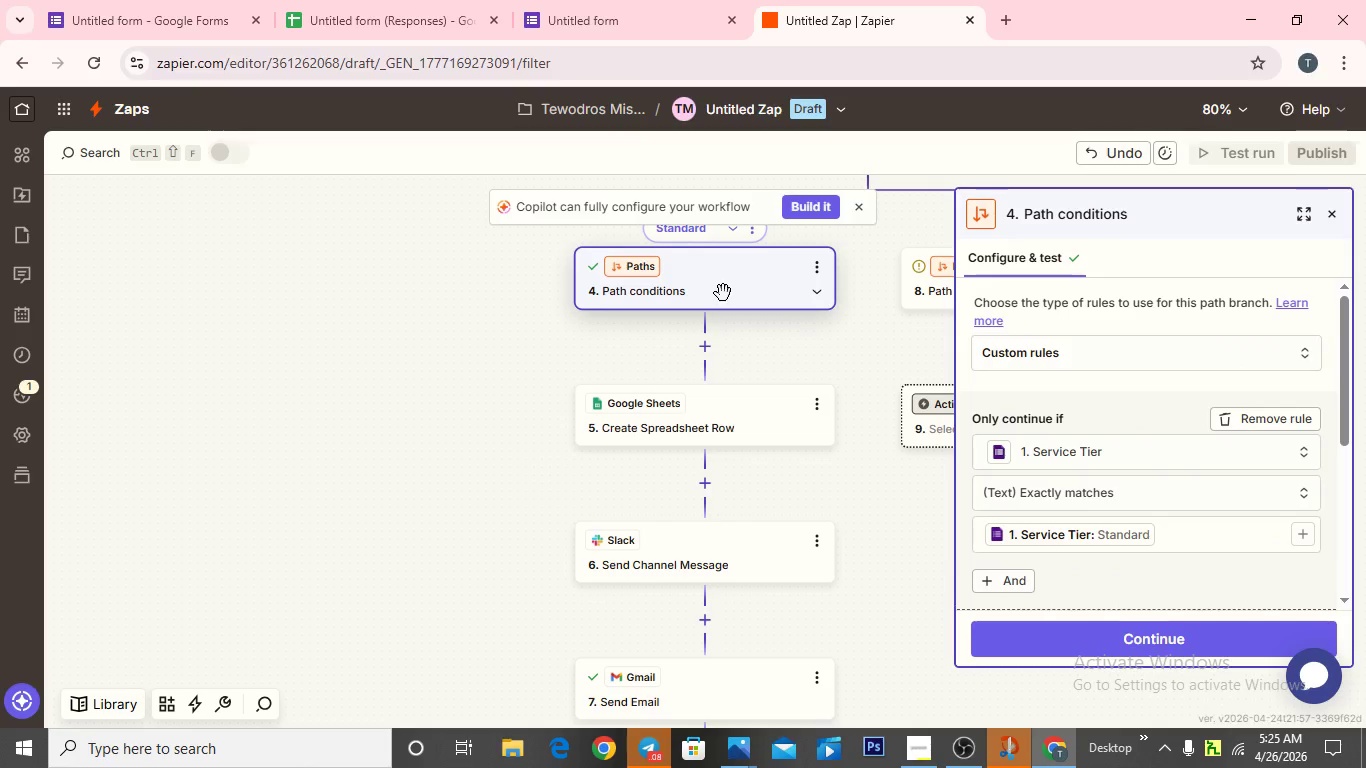 
left_click([910, 503])
 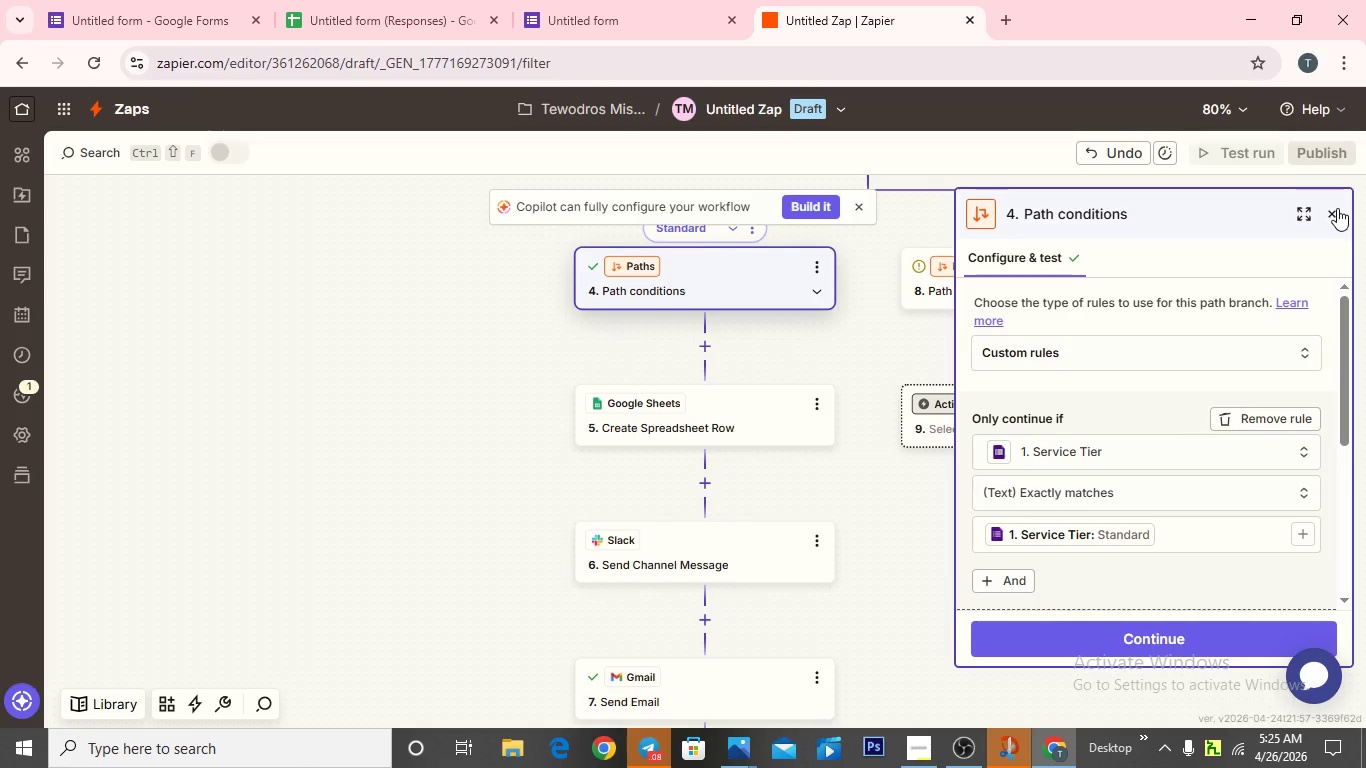 
left_click([1337, 211])
 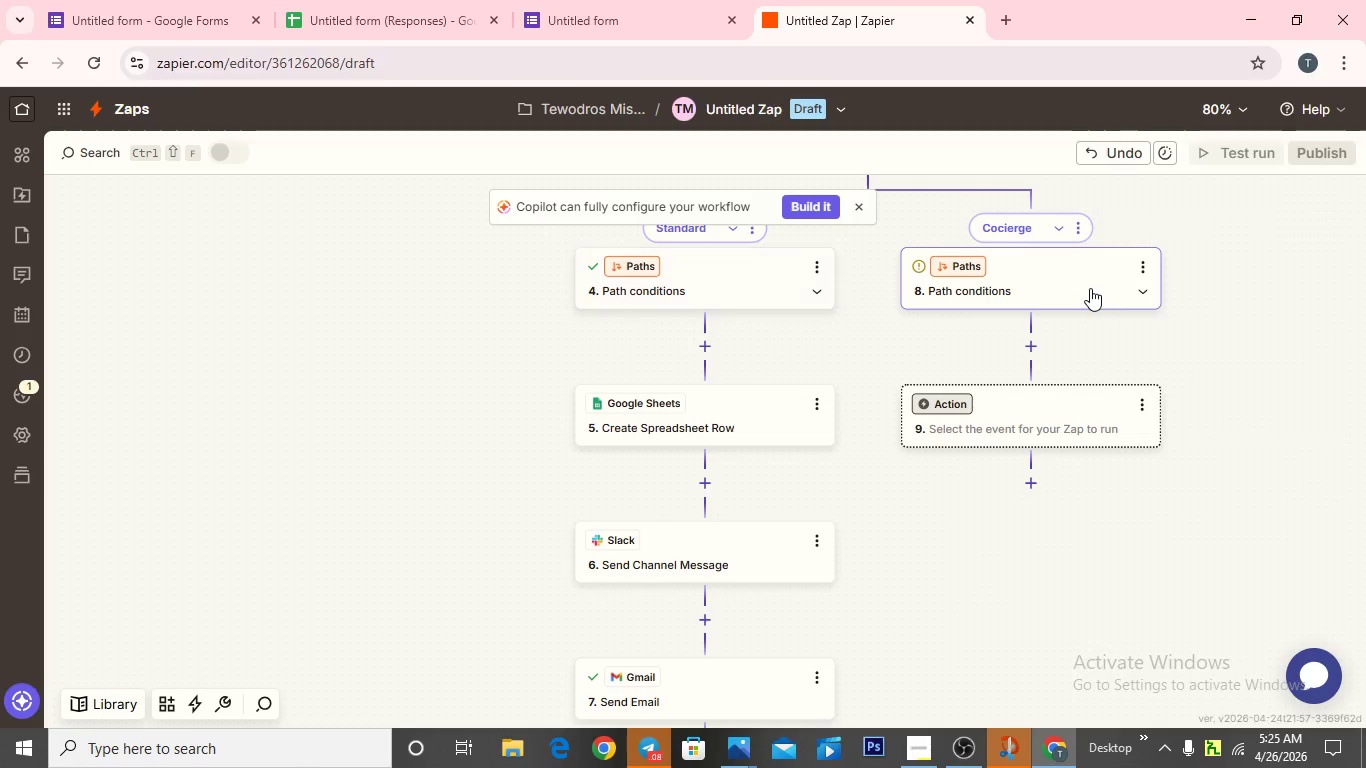 
left_click([1090, 288])
 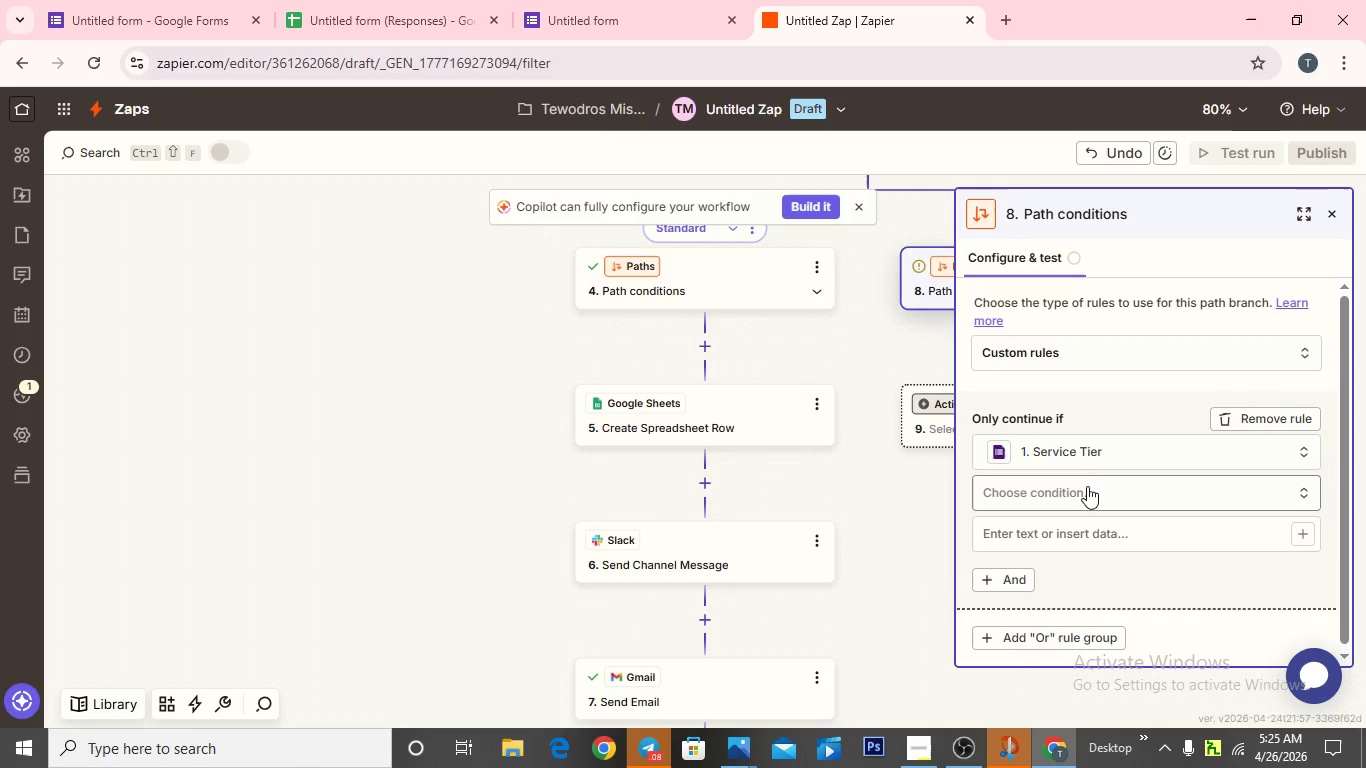 
left_click([1089, 489])
 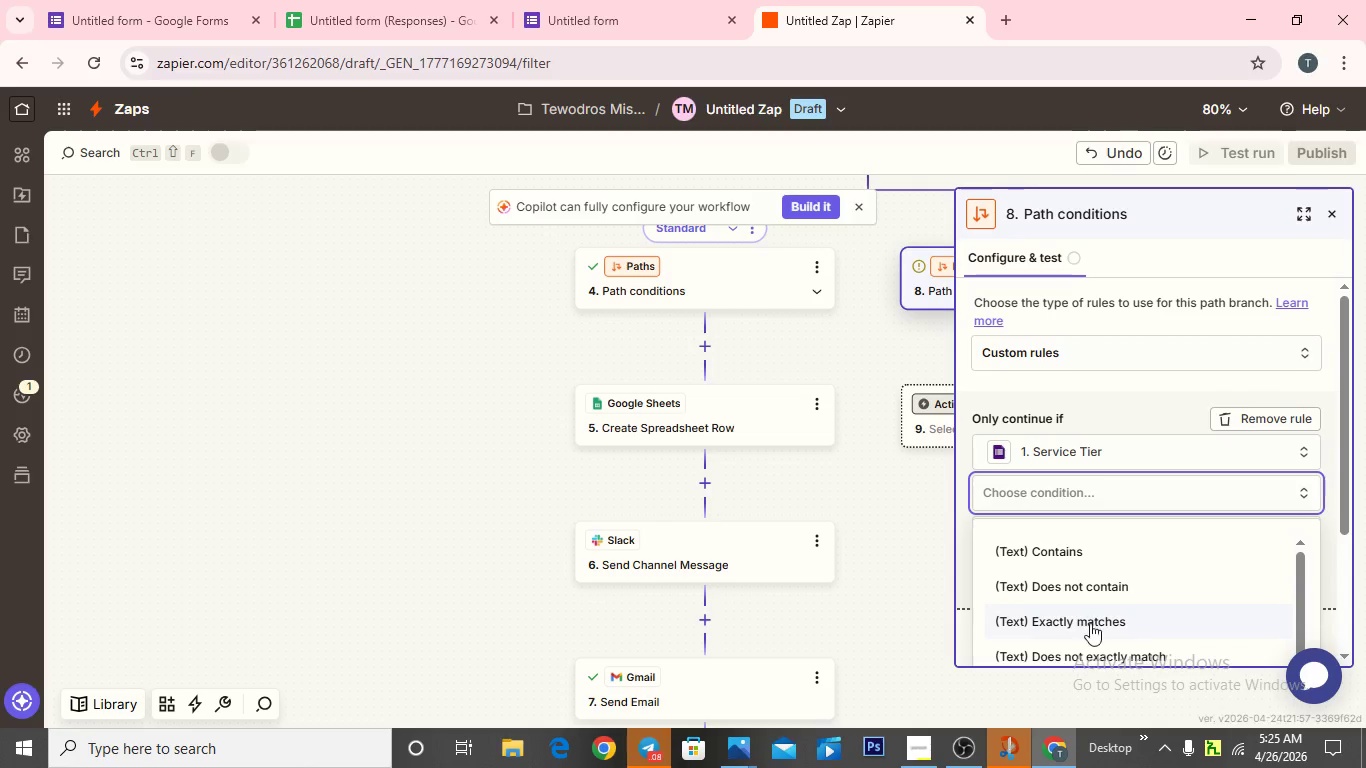 
left_click([1090, 626])
 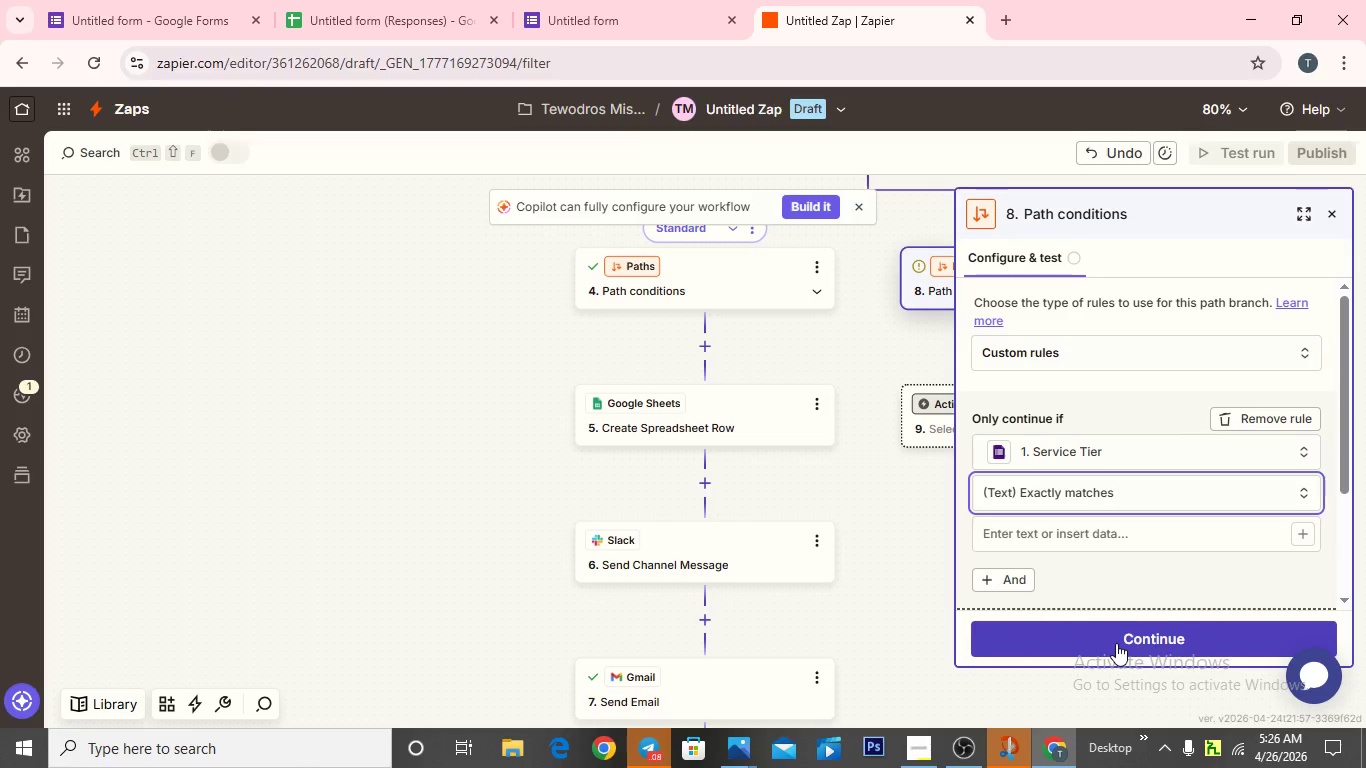 
wait(16.08)
 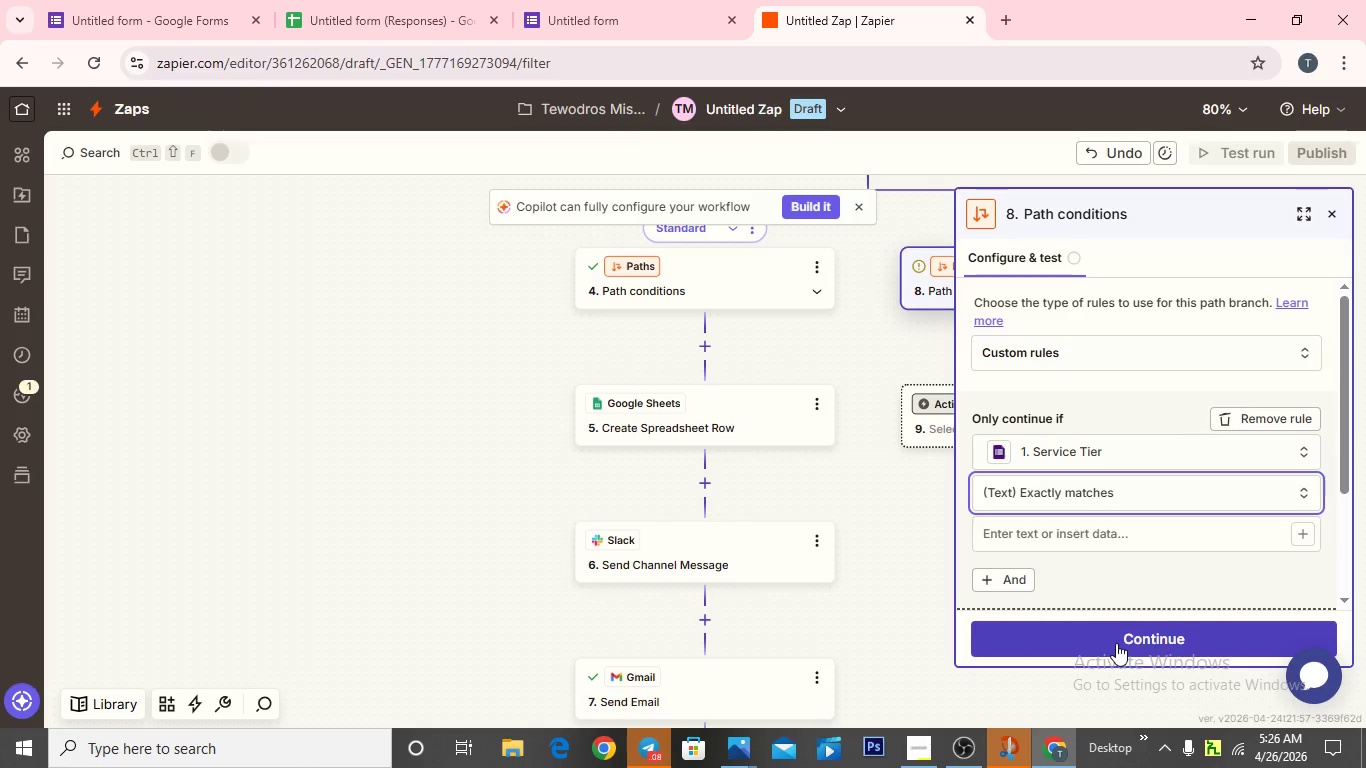 
scroll: coordinate [1119, 646], scroll_direction: down, amount: 1.0
 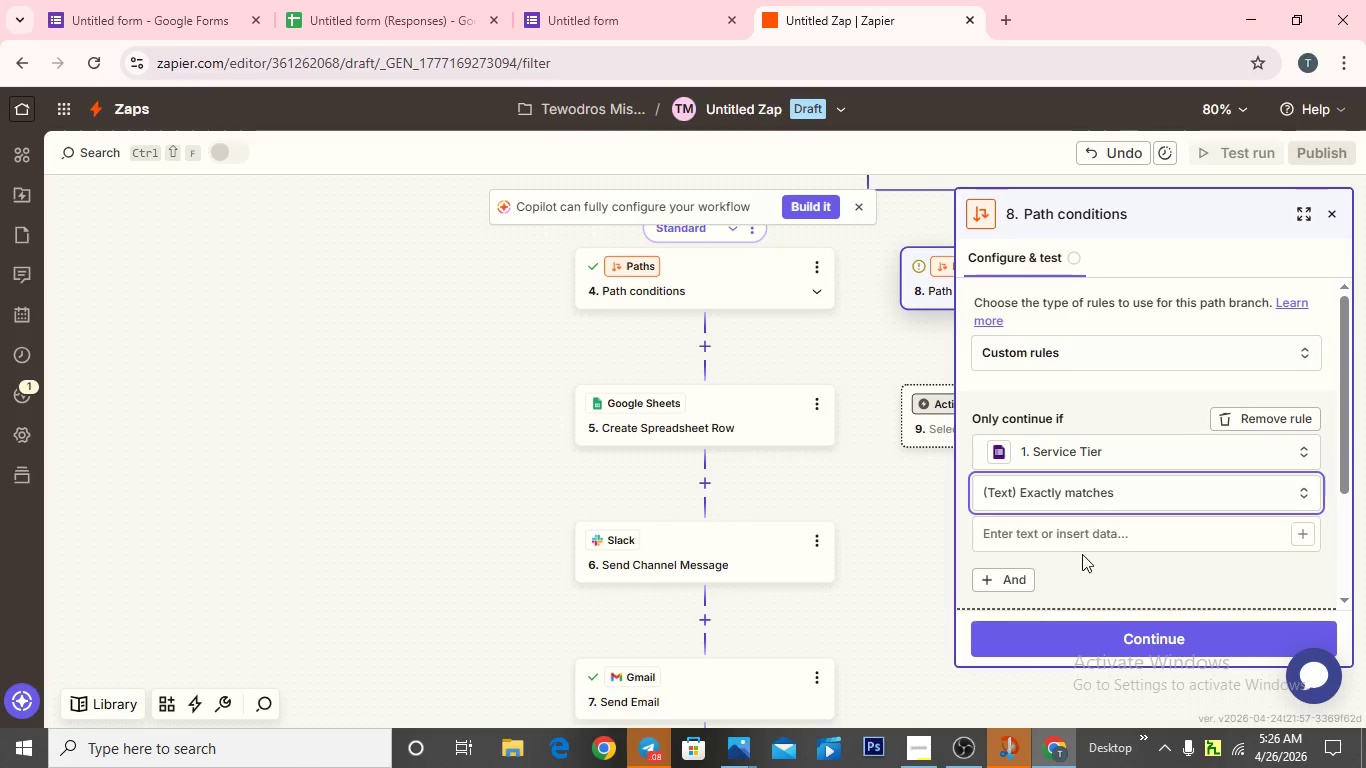 
left_click([1082, 543])
 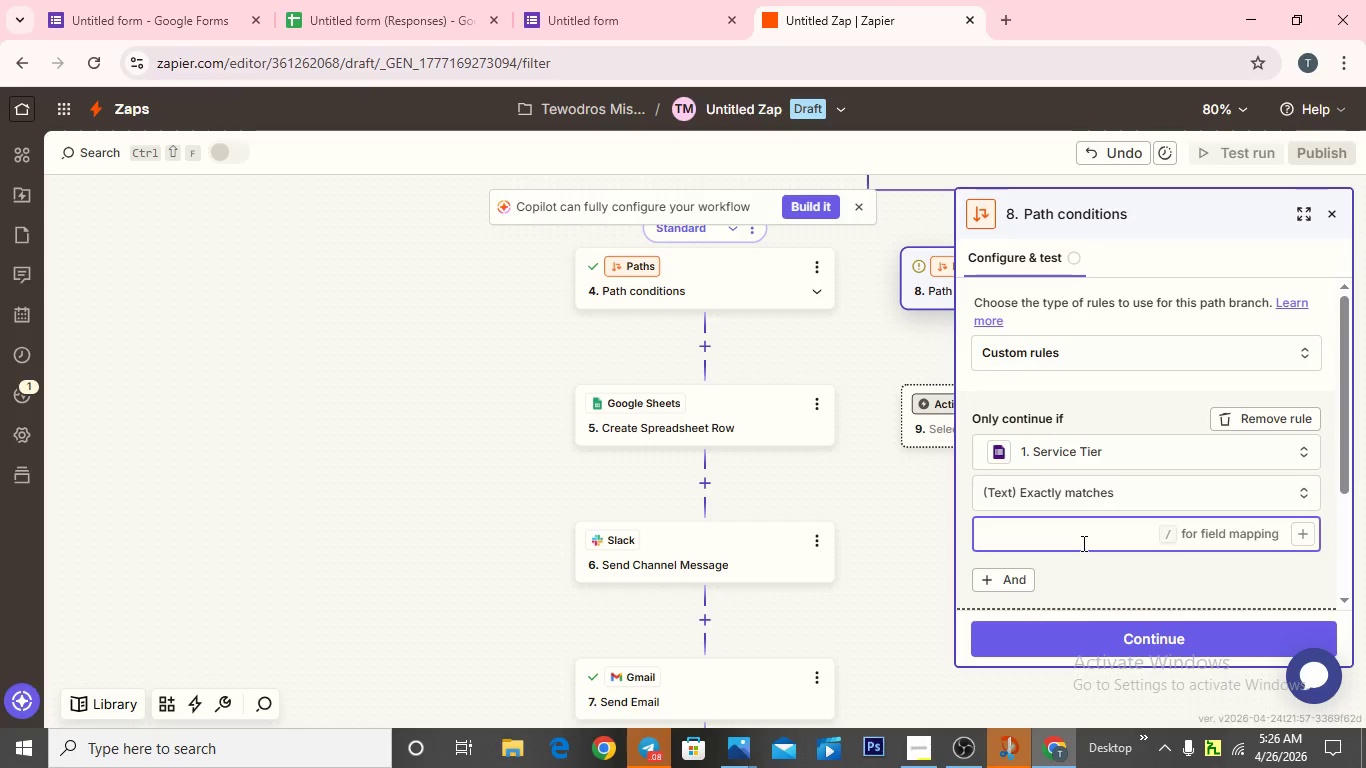 
wait(10.72)
 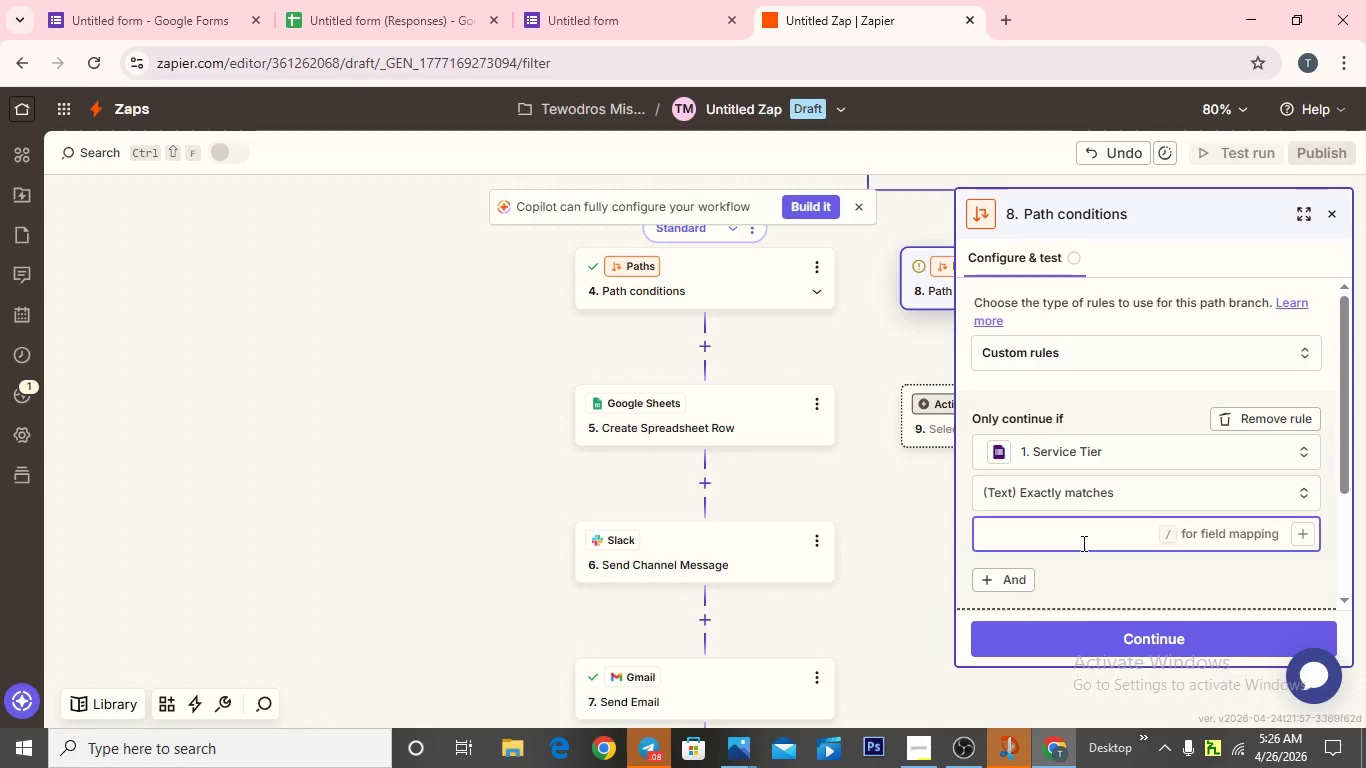 
scroll: coordinate [1070, 466], scroll_direction: up, amount: 12.0
 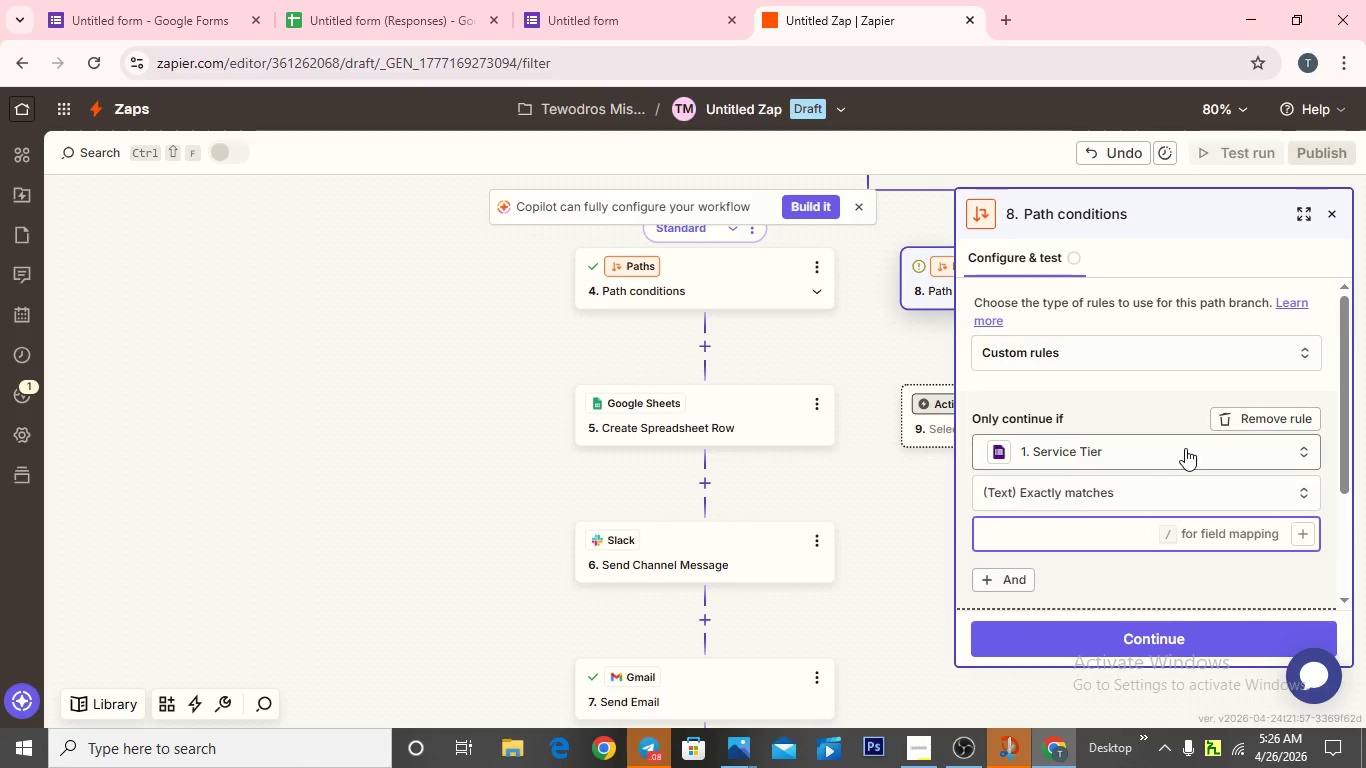 
scroll: coordinate [1185, 448], scroll_direction: down, amount: 3.0
 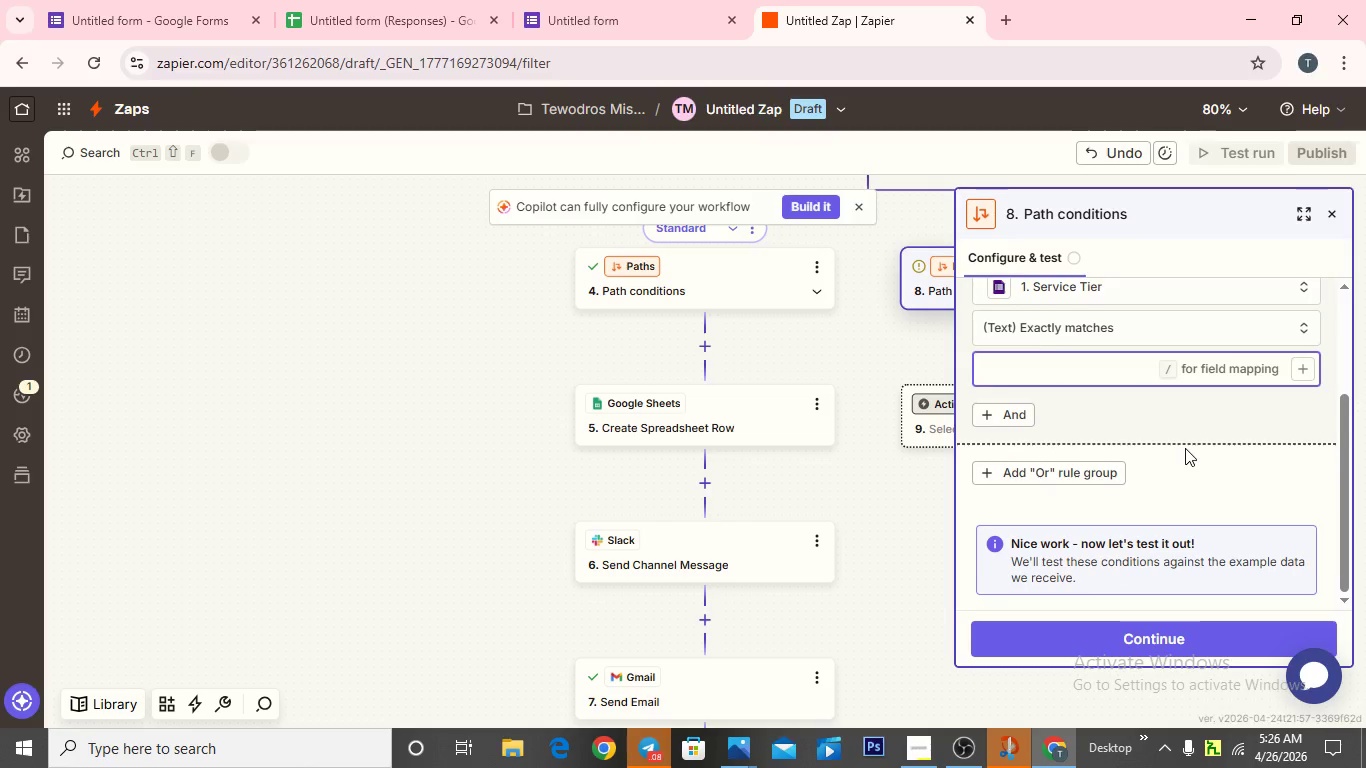 
scroll: coordinate [1185, 448], scroll_direction: up, amount: 2.0
 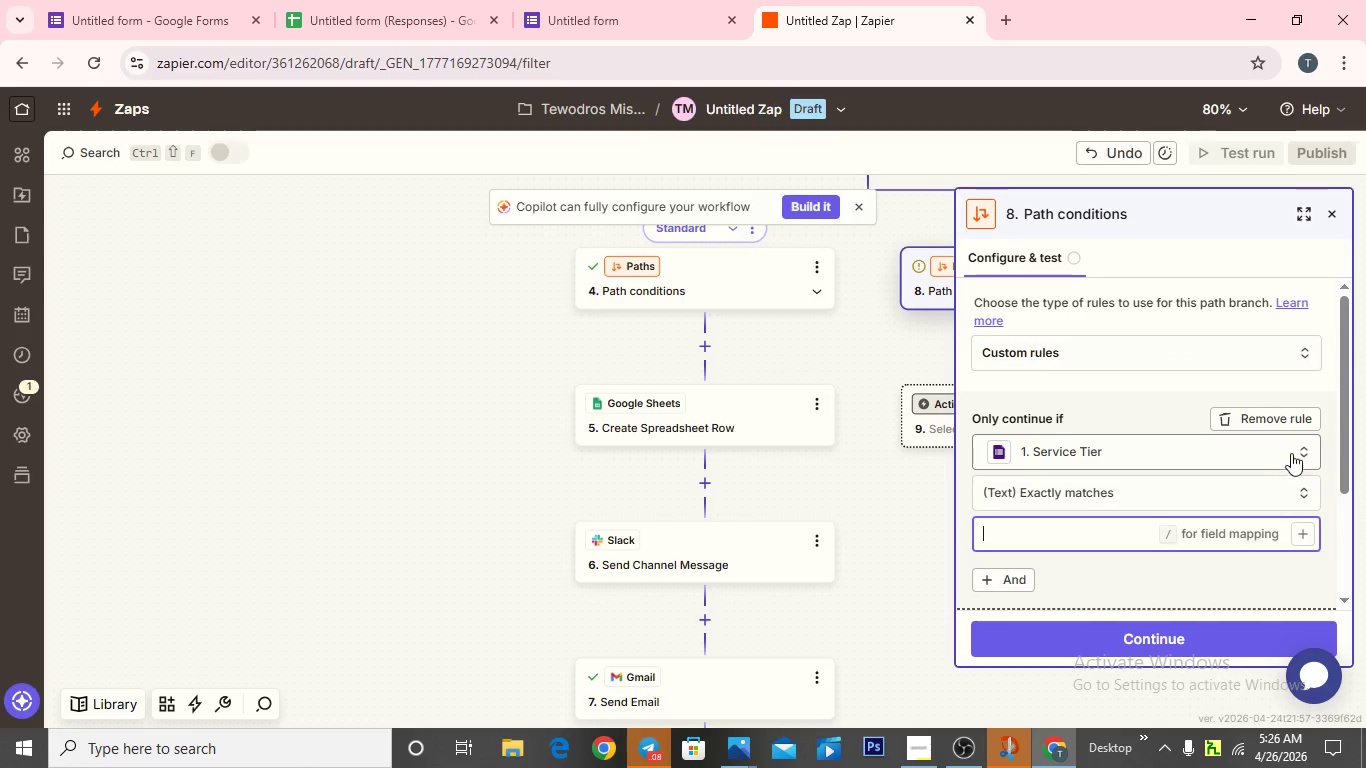 
left_click([1305, 450])
 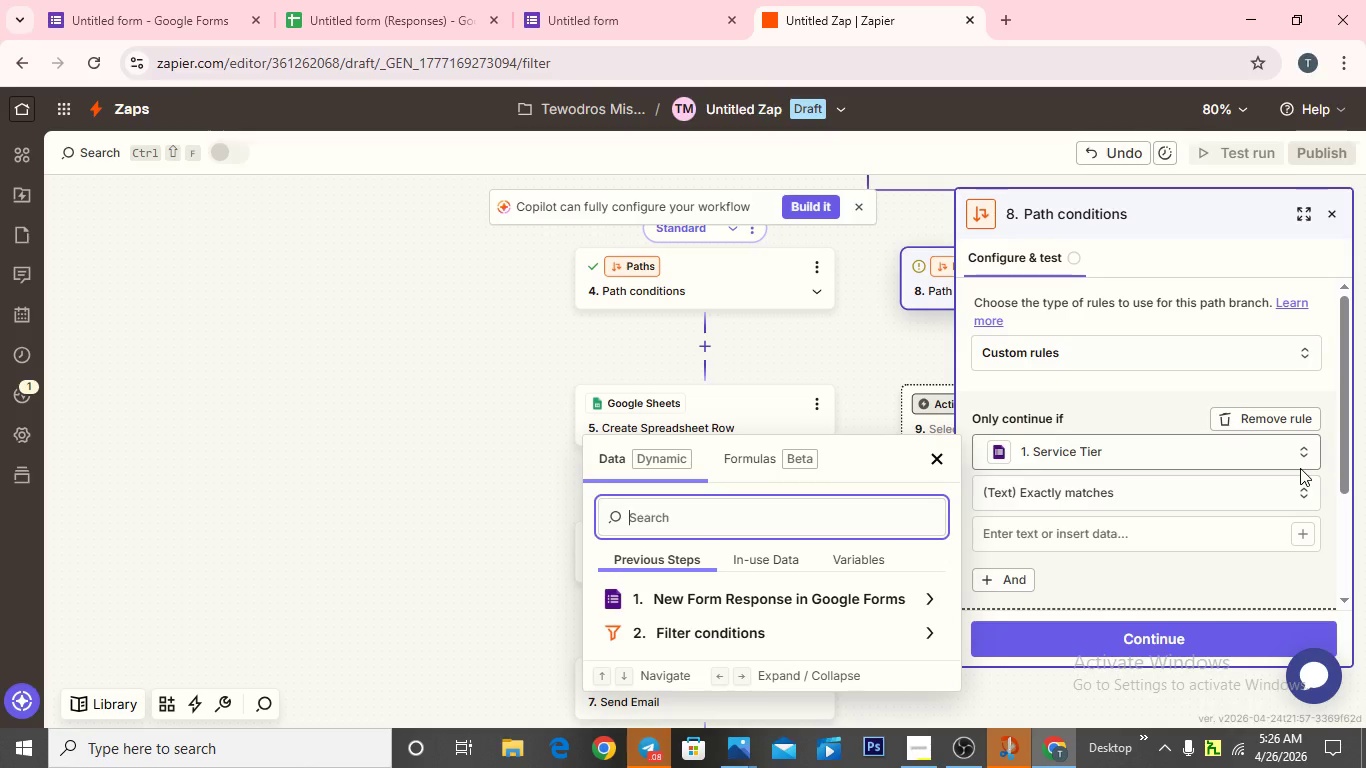 
wait(13.83)
 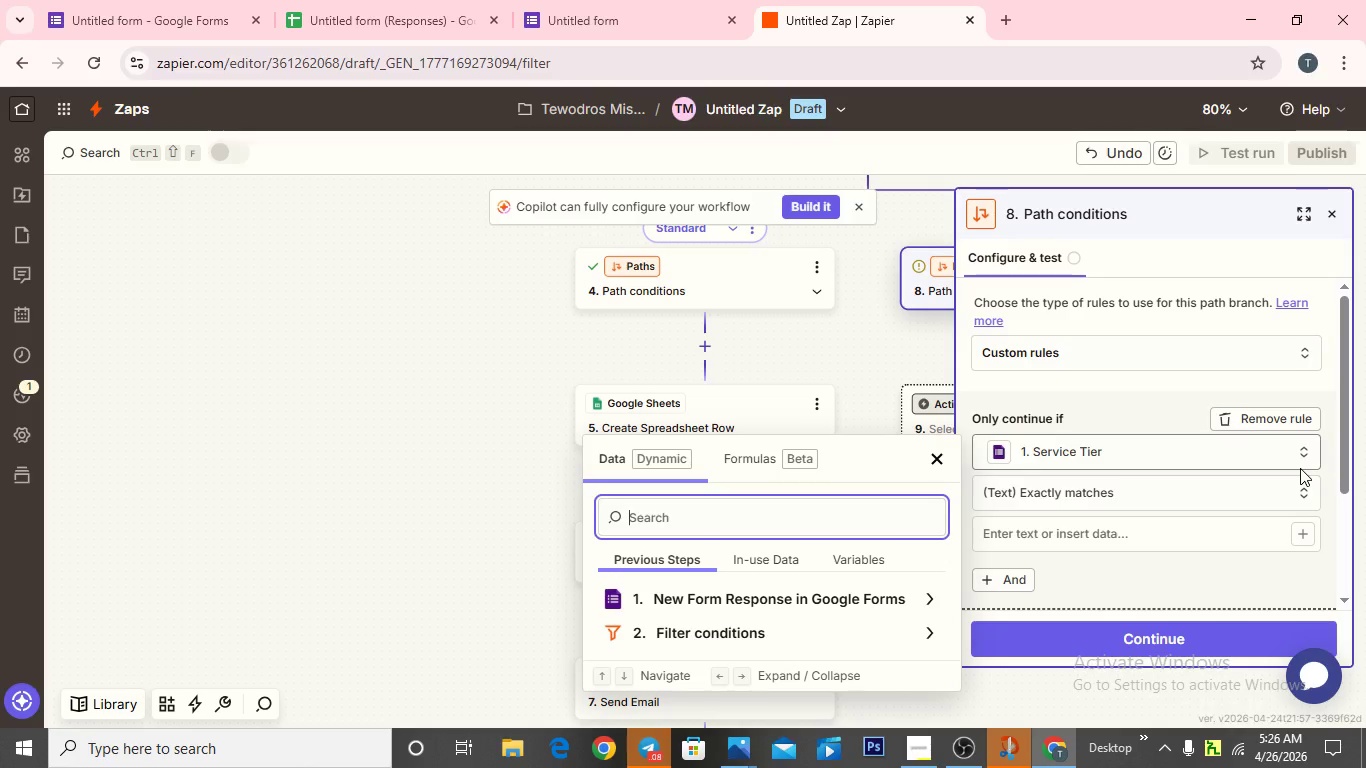 
scroll: coordinate [1300, 468], scroll_direction: down, amount: 1.0
 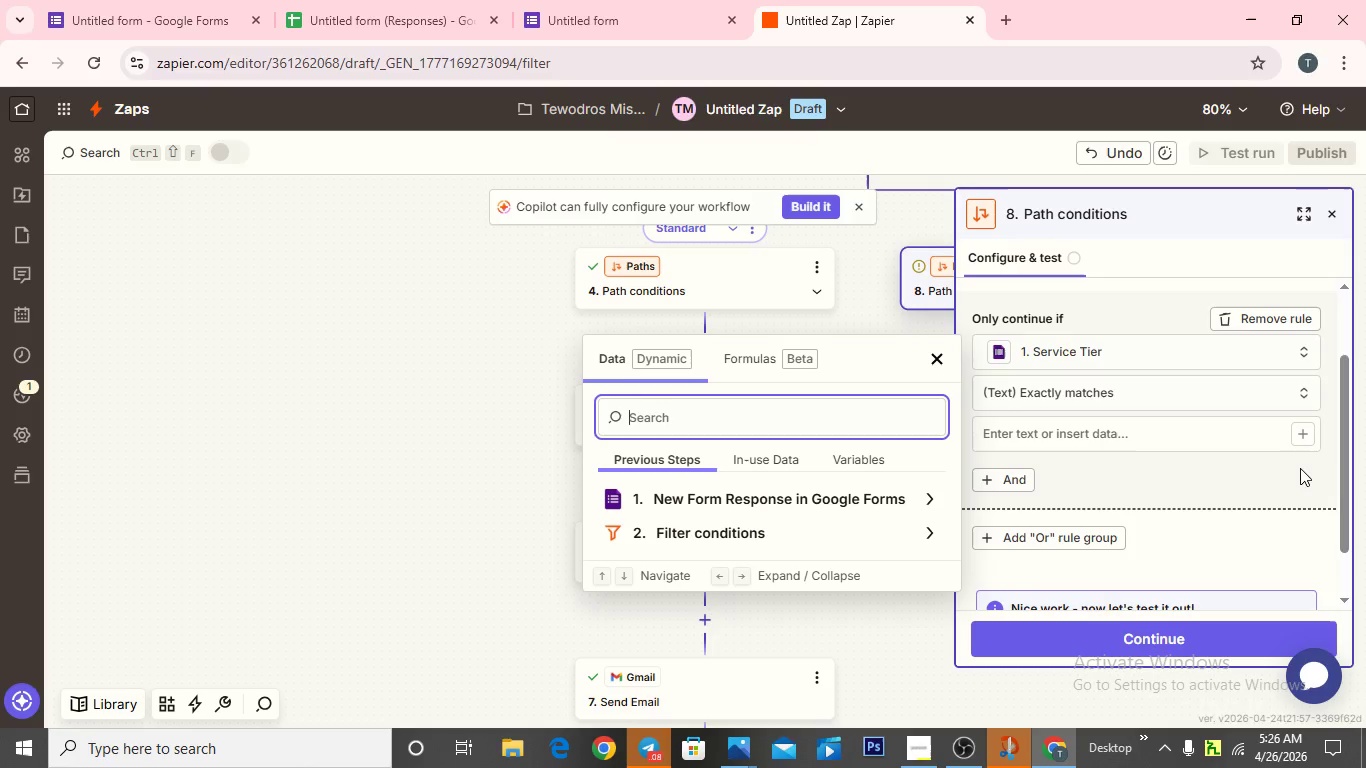 
wait(12.35)
 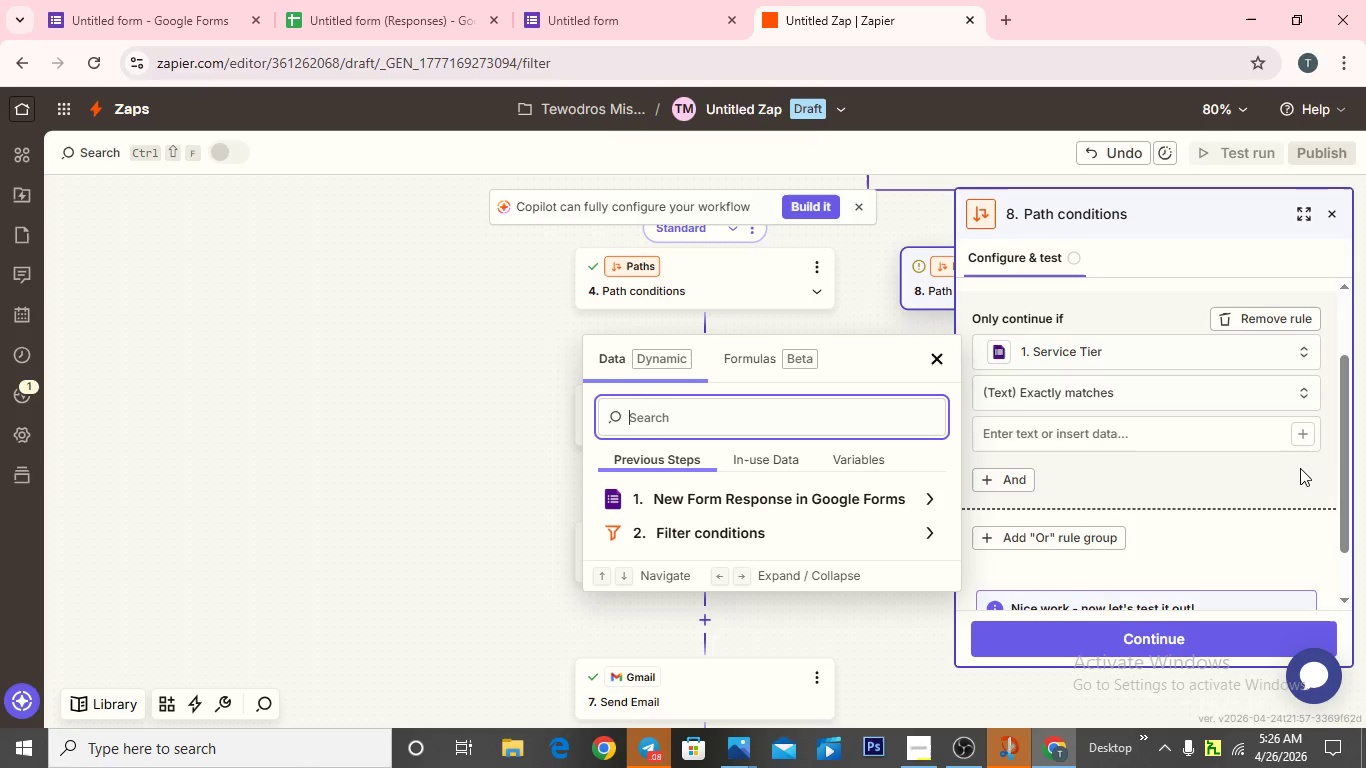 
scroll: coordinate [1300, 468], scroll_direction: down, amount: 2.0
 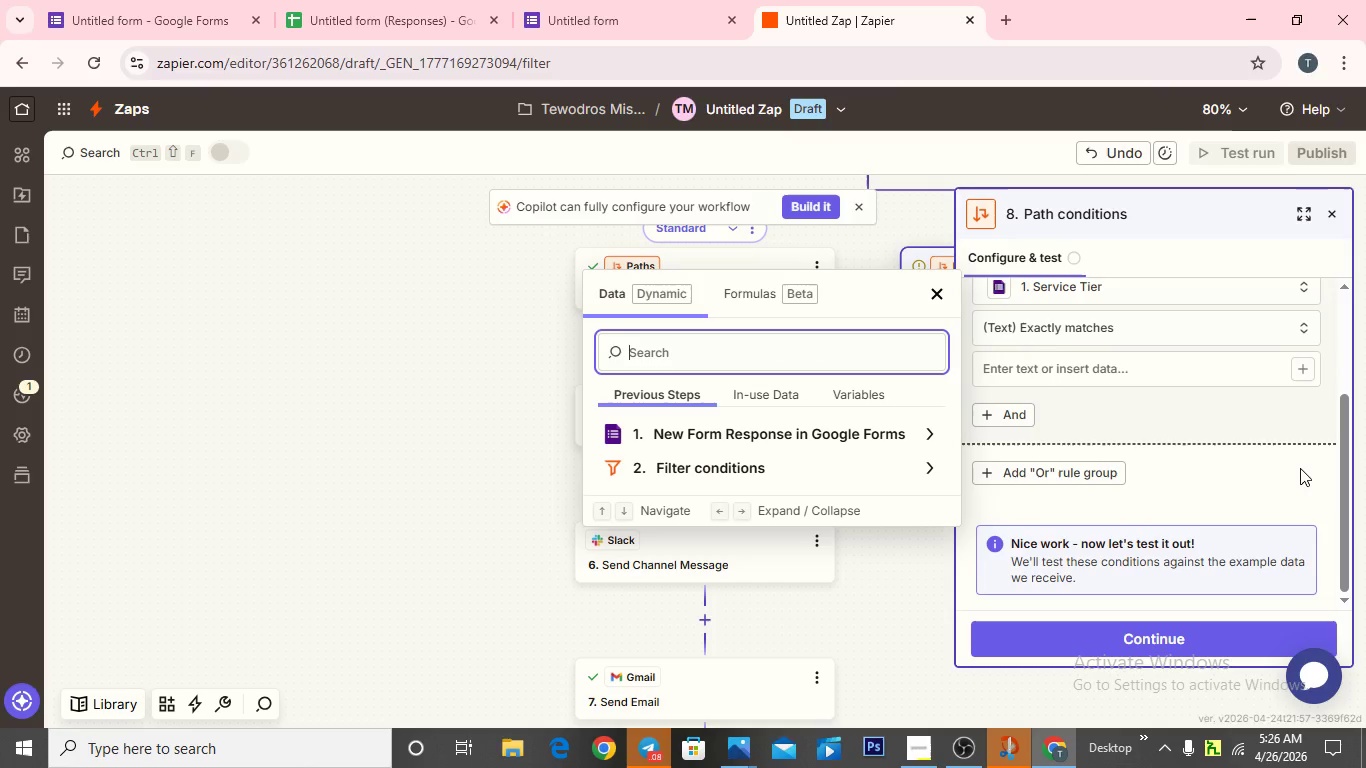 
scroll: coordinate [1300, 468], scroll_direction: up, amount: 2.0
 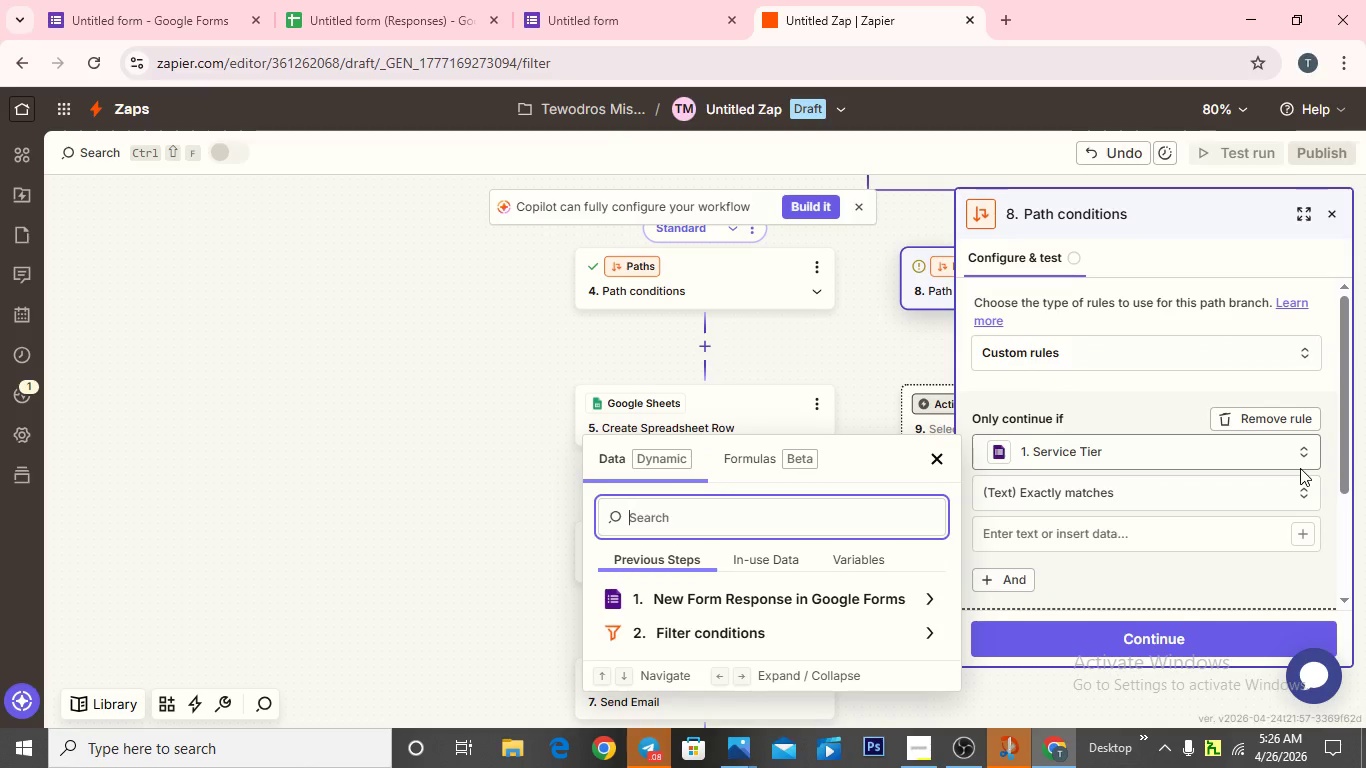 
scroll: coordinate [1300, 468], scroll_direction: down, amount: 1.0
 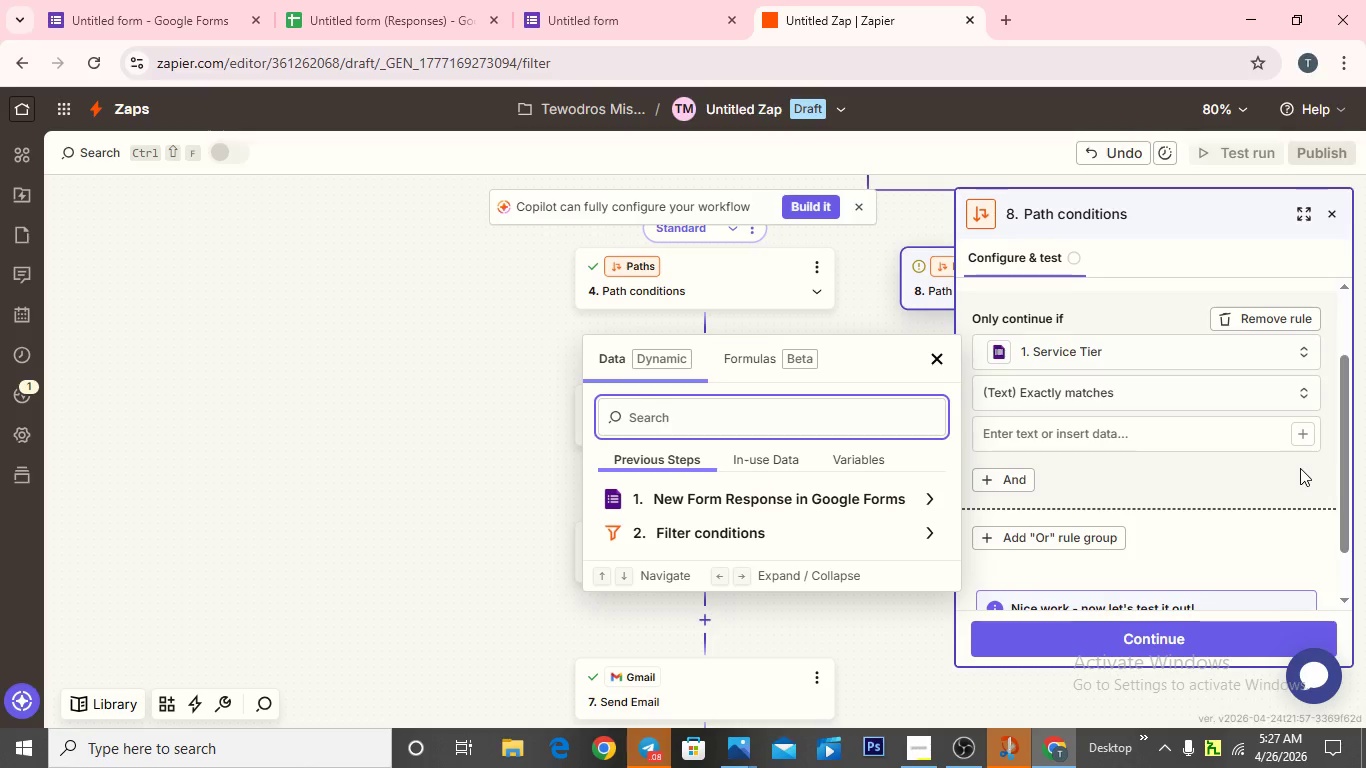 
wait(7.68)
 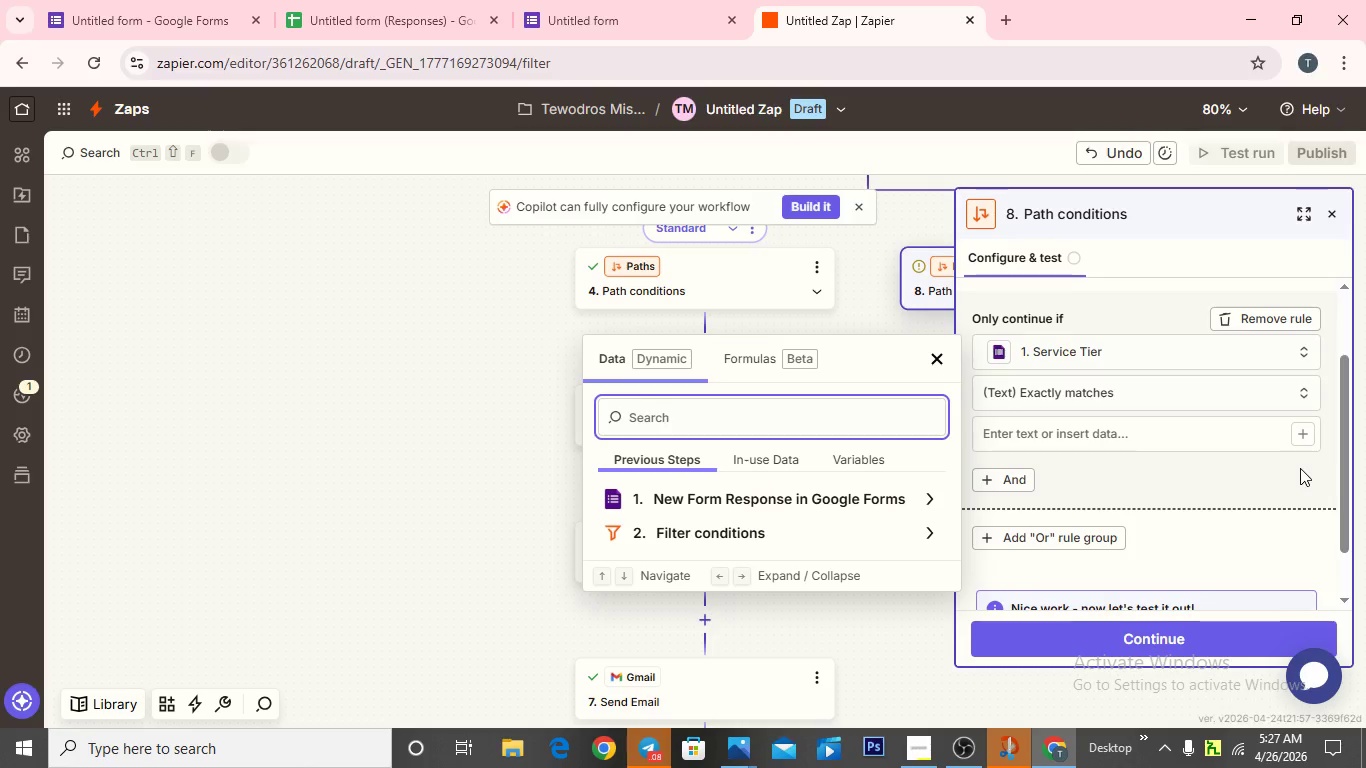 
scroll: coordinate [1300, 468], scroll_direction: down, amount: 1.0
 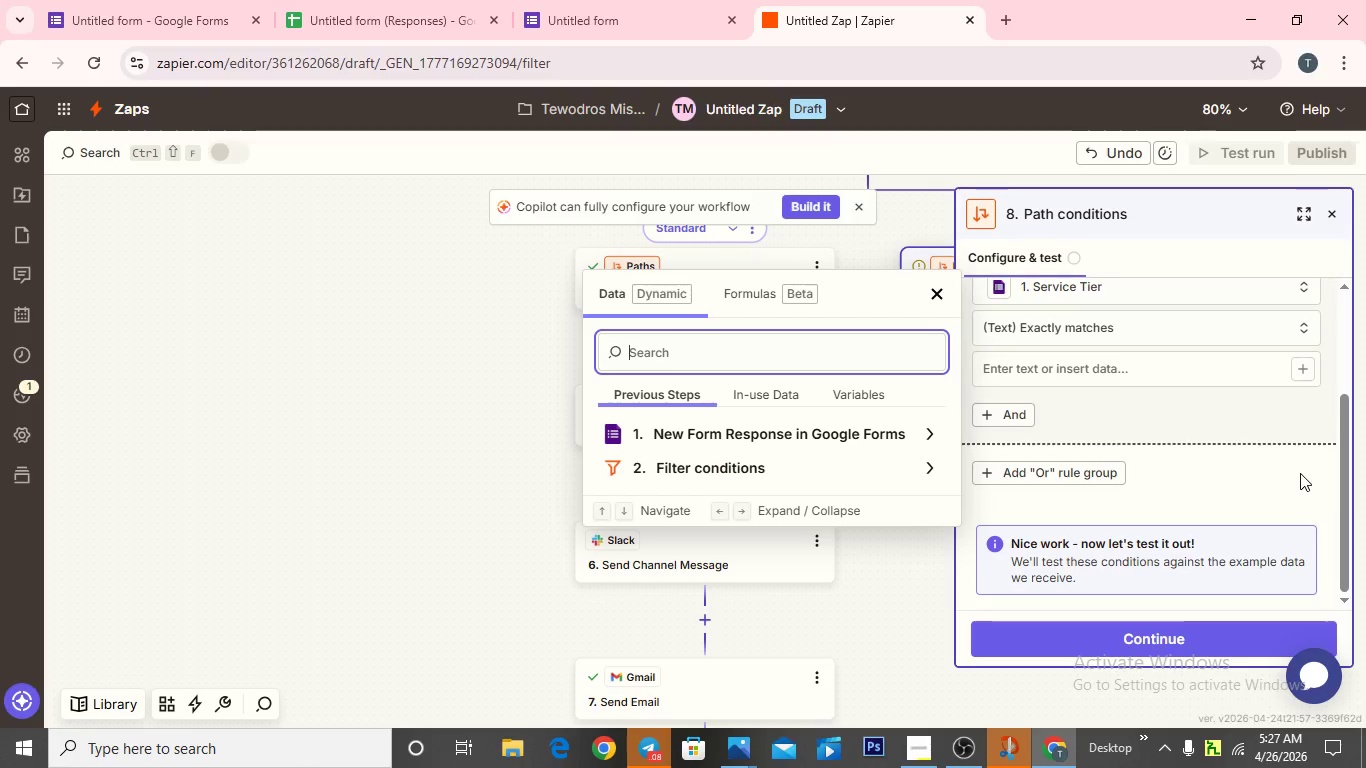 
wait(8.45)
 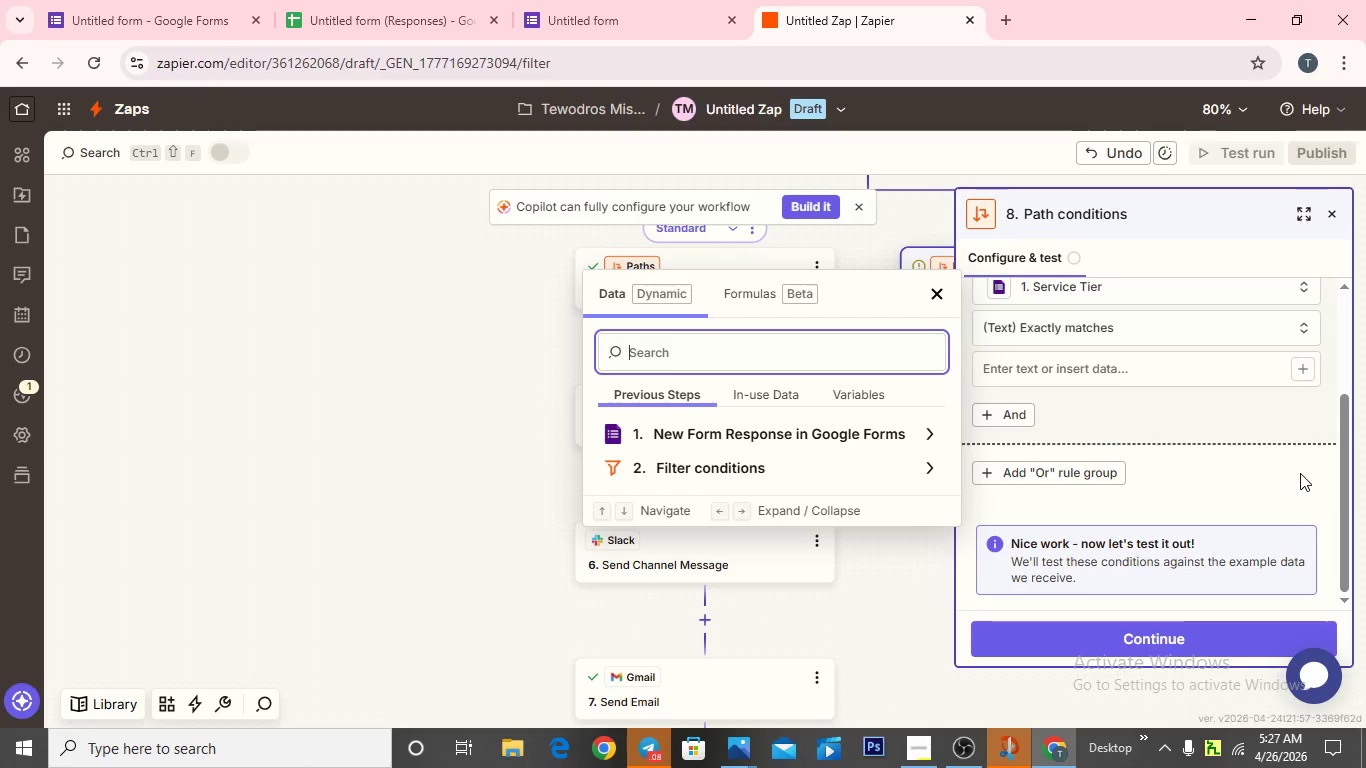 
scroll: coordinate [1079, 559], scroll_direction: down, amount: 1.0
 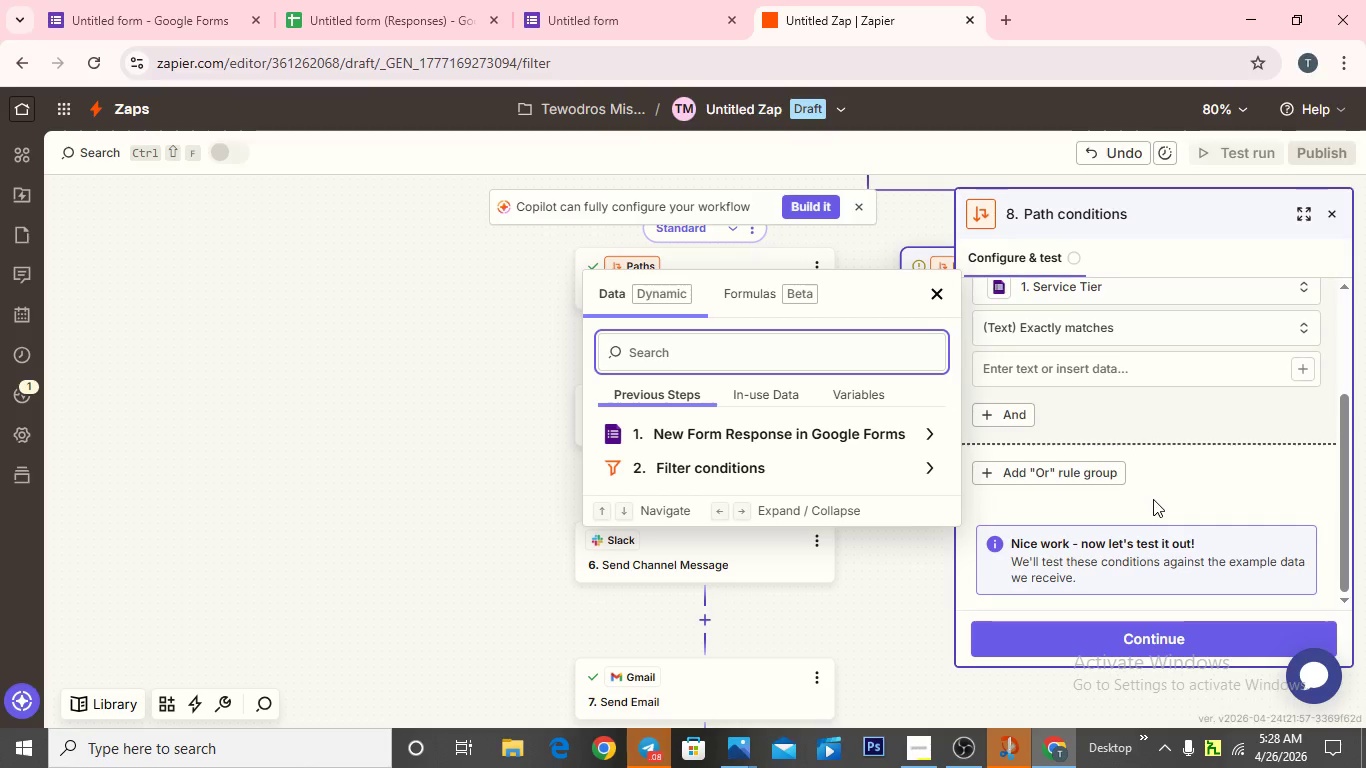 
wait(54.52)
 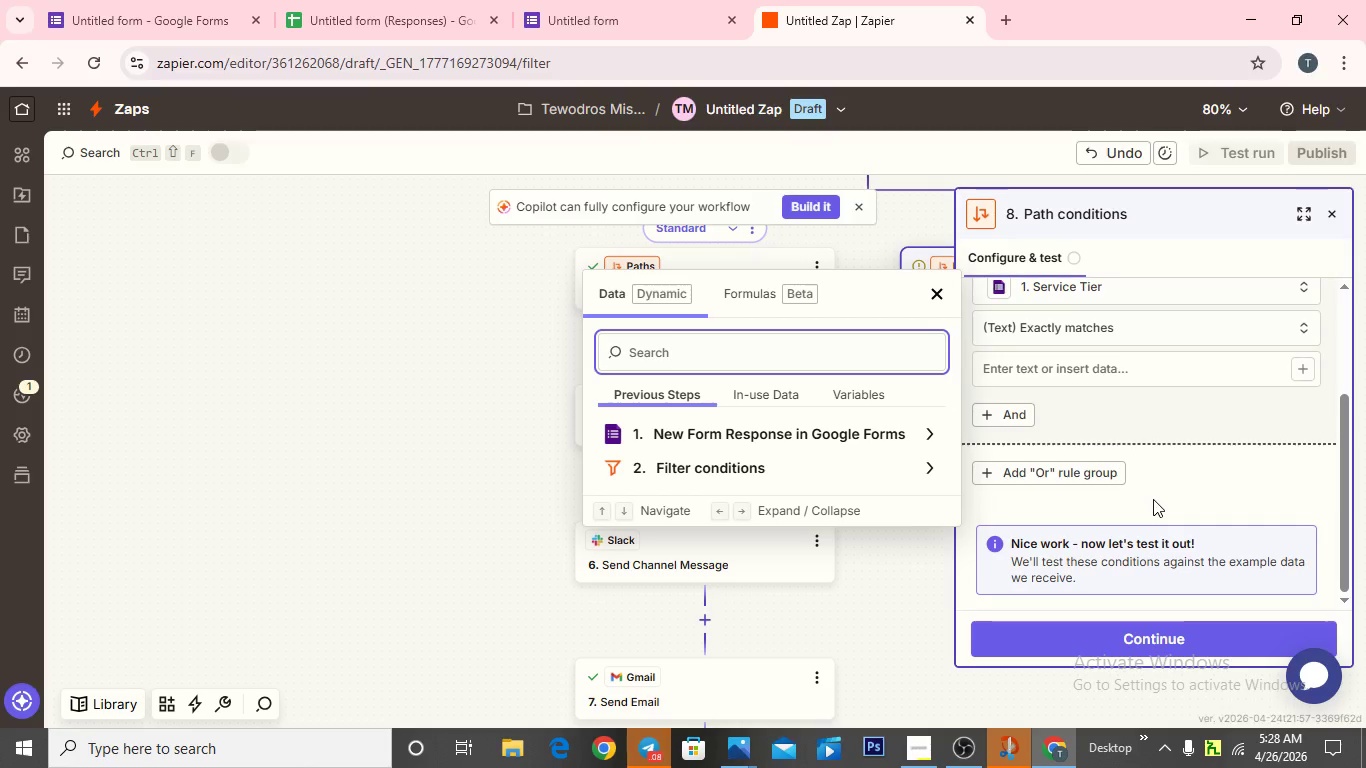 
scroll: coordinate [1094, 366], scroll_direction: down, amount: 2.0
 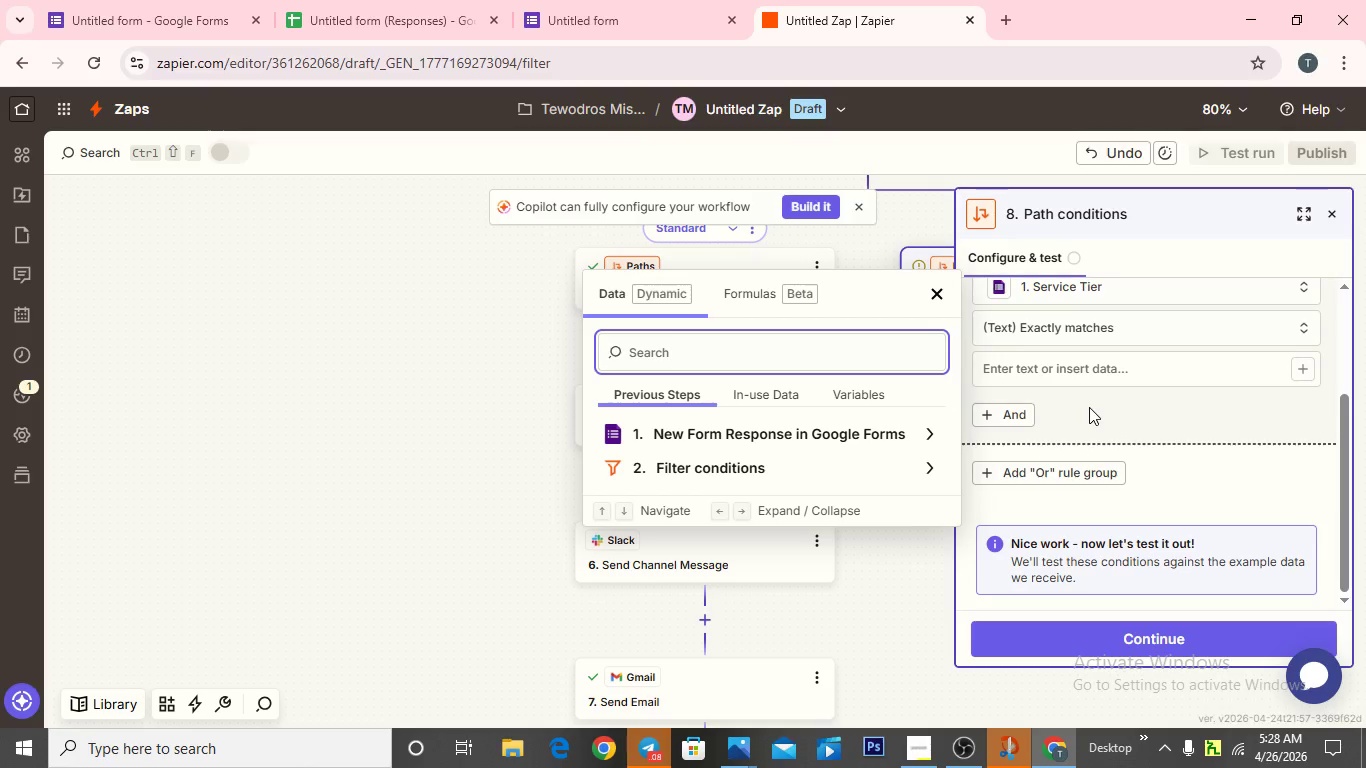 
wait(5.09)
 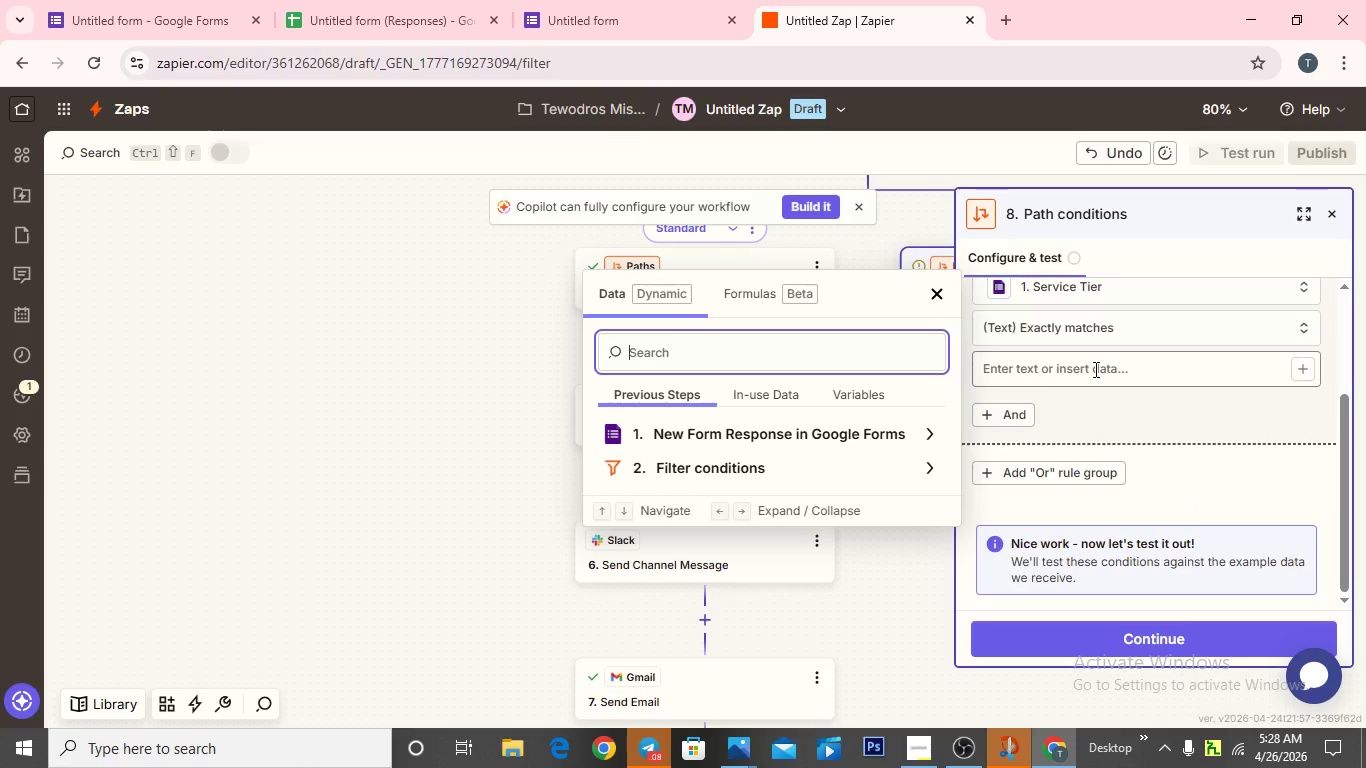 
scroll: coordinate [1089, 411], scroll_direction: down, amount: 2.0
 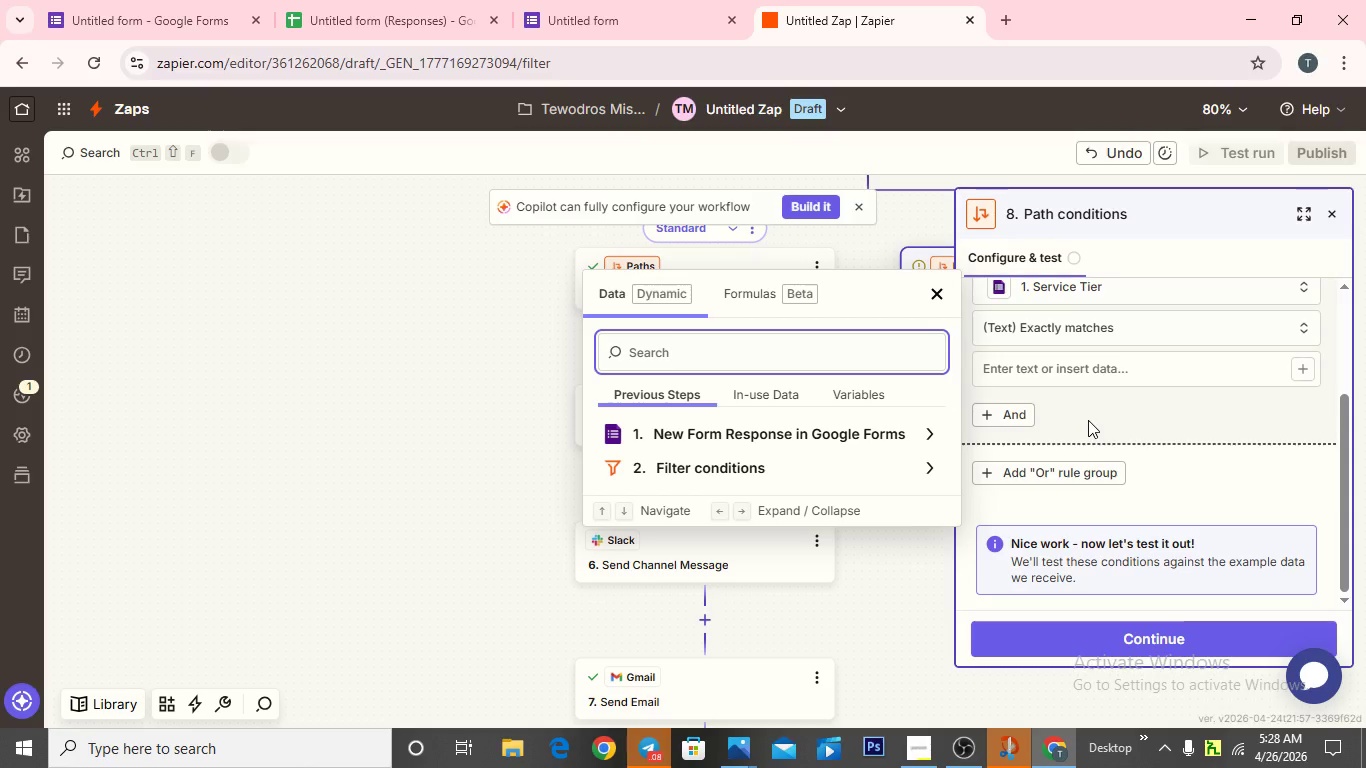 
wait(12.3)
 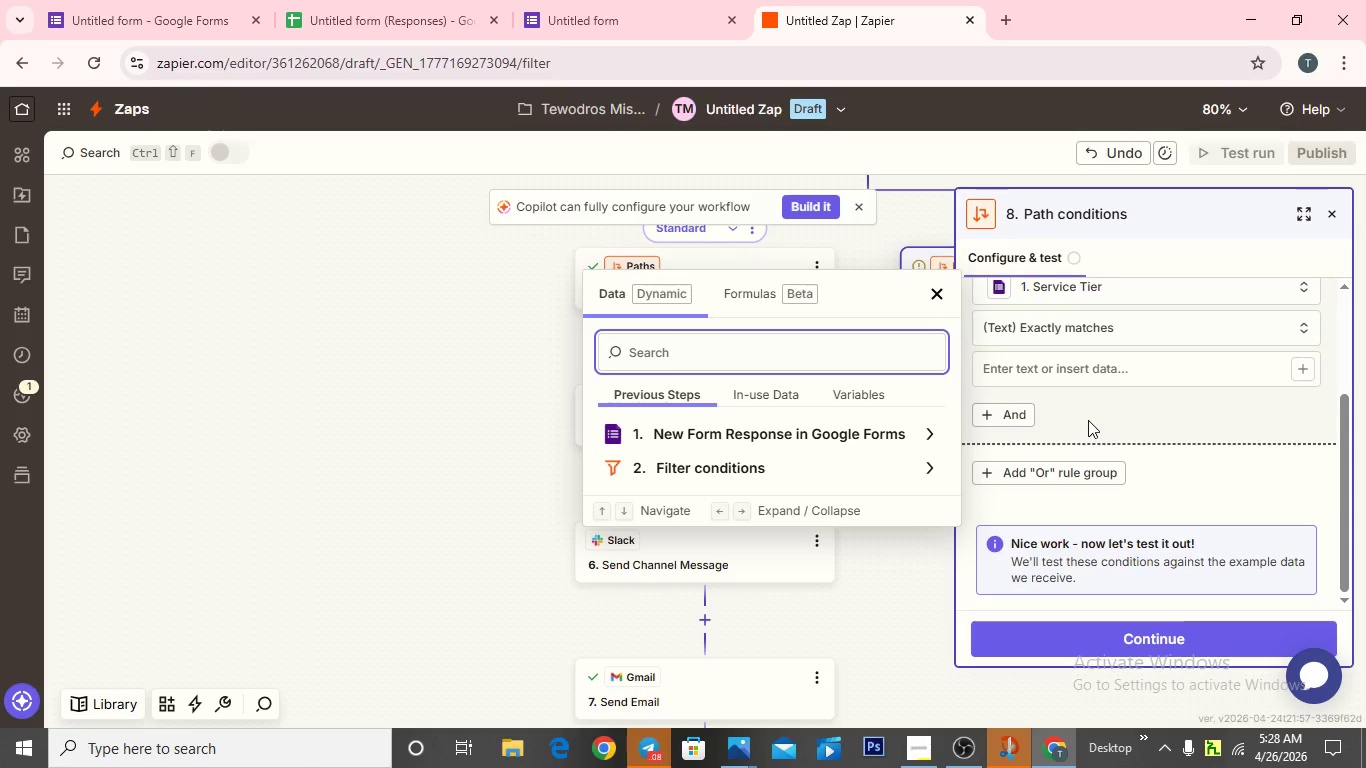 
scroll: coordinate [1087, 422], scroll_direction: down, amount: 4.0
 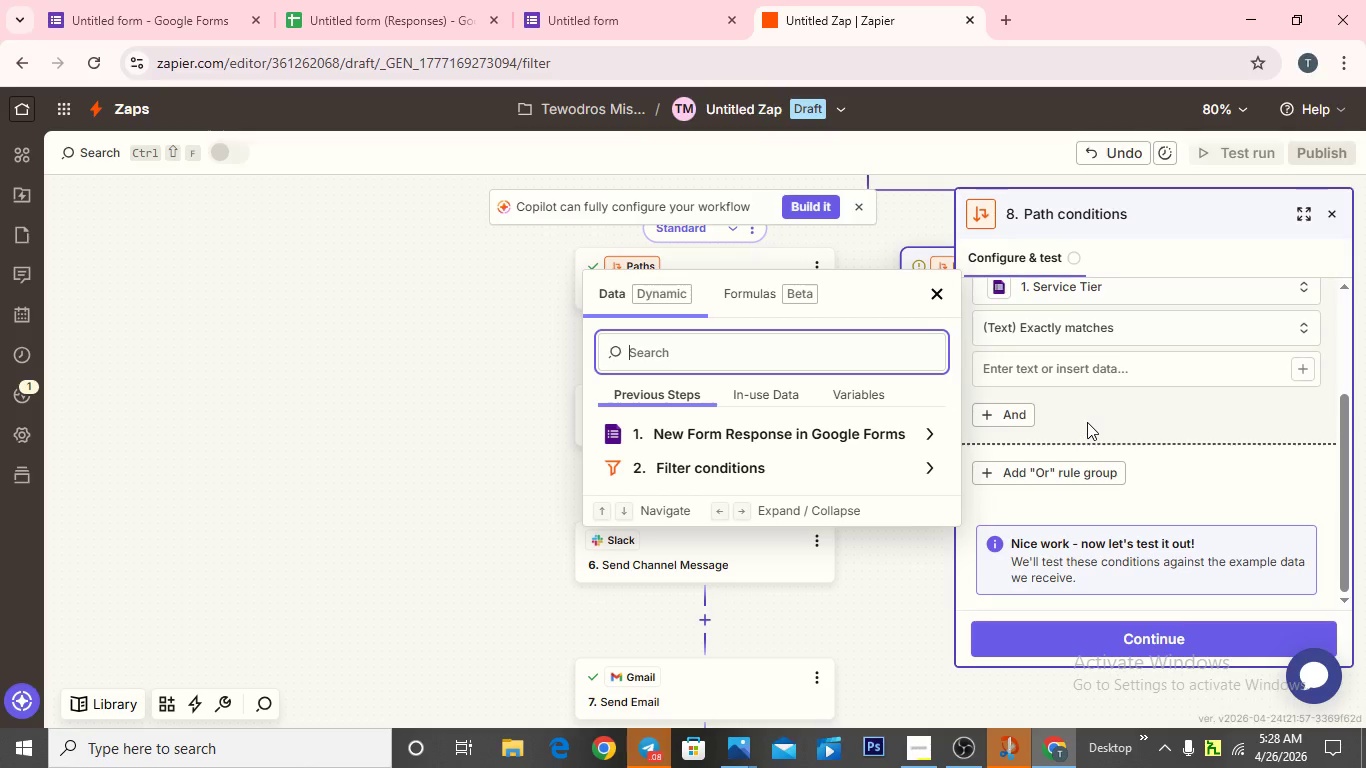 
wait(6.86)
 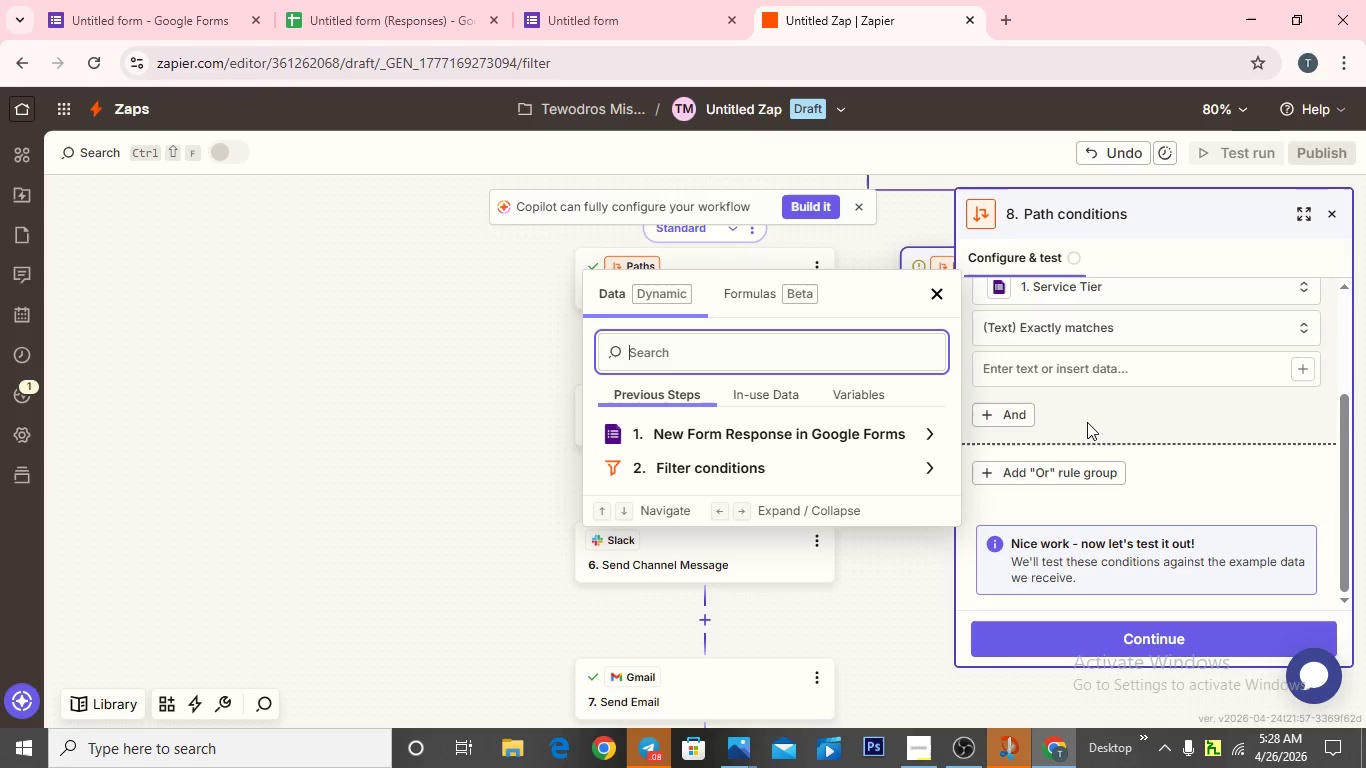 
scroll: coordinate [1087, 422], scroll_direction: down, amount: 3.0
 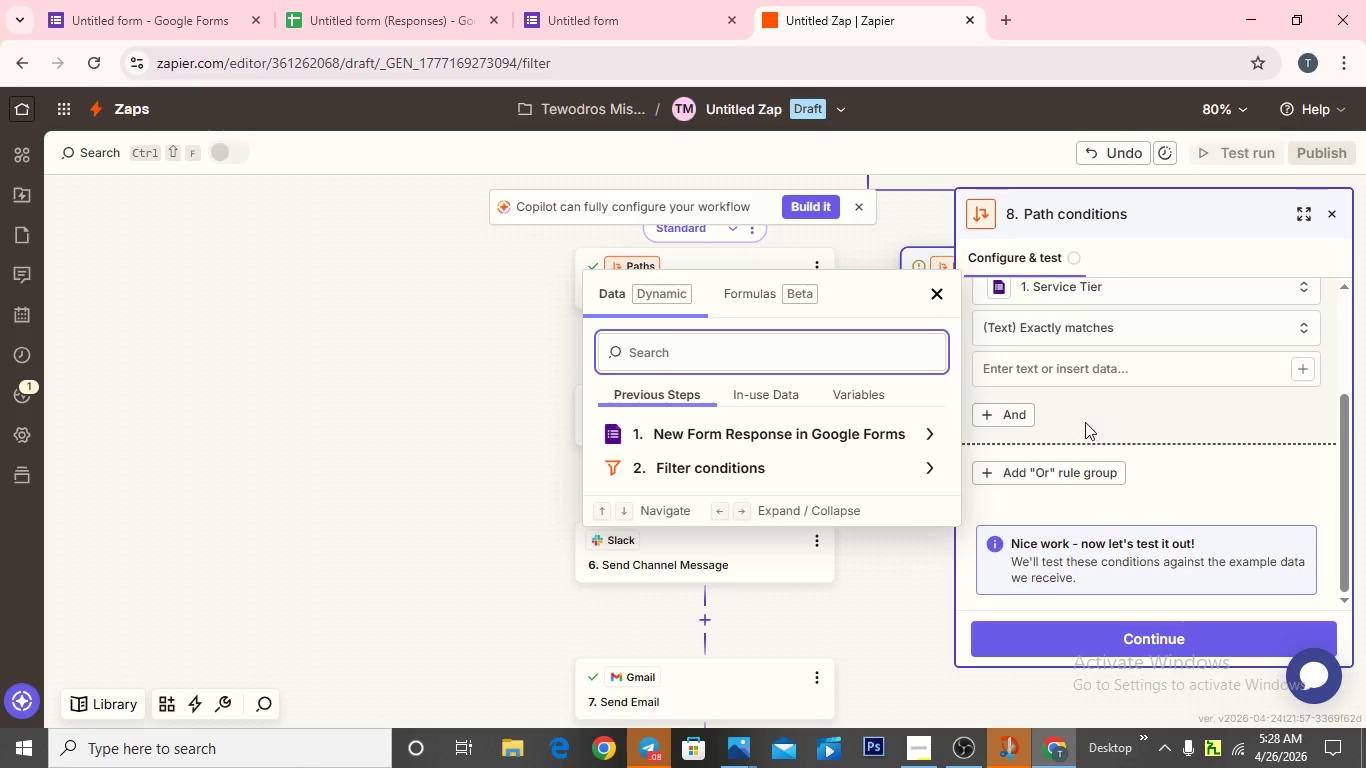 
scroll: coordinate [1063, 428], scroll_direction: up, amount: 1.0
 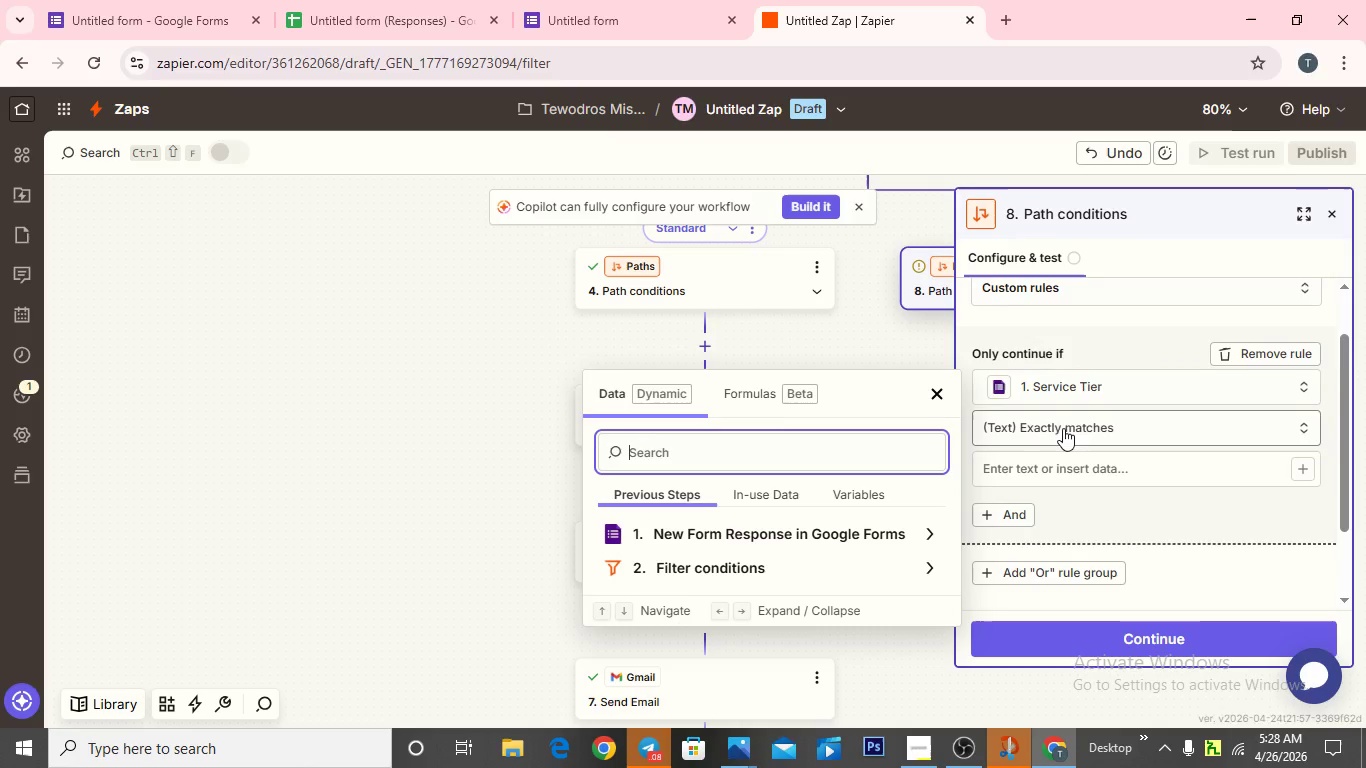 
scroll: coordinate [1063, 428], scroll_direction: down, amount: 3.0
 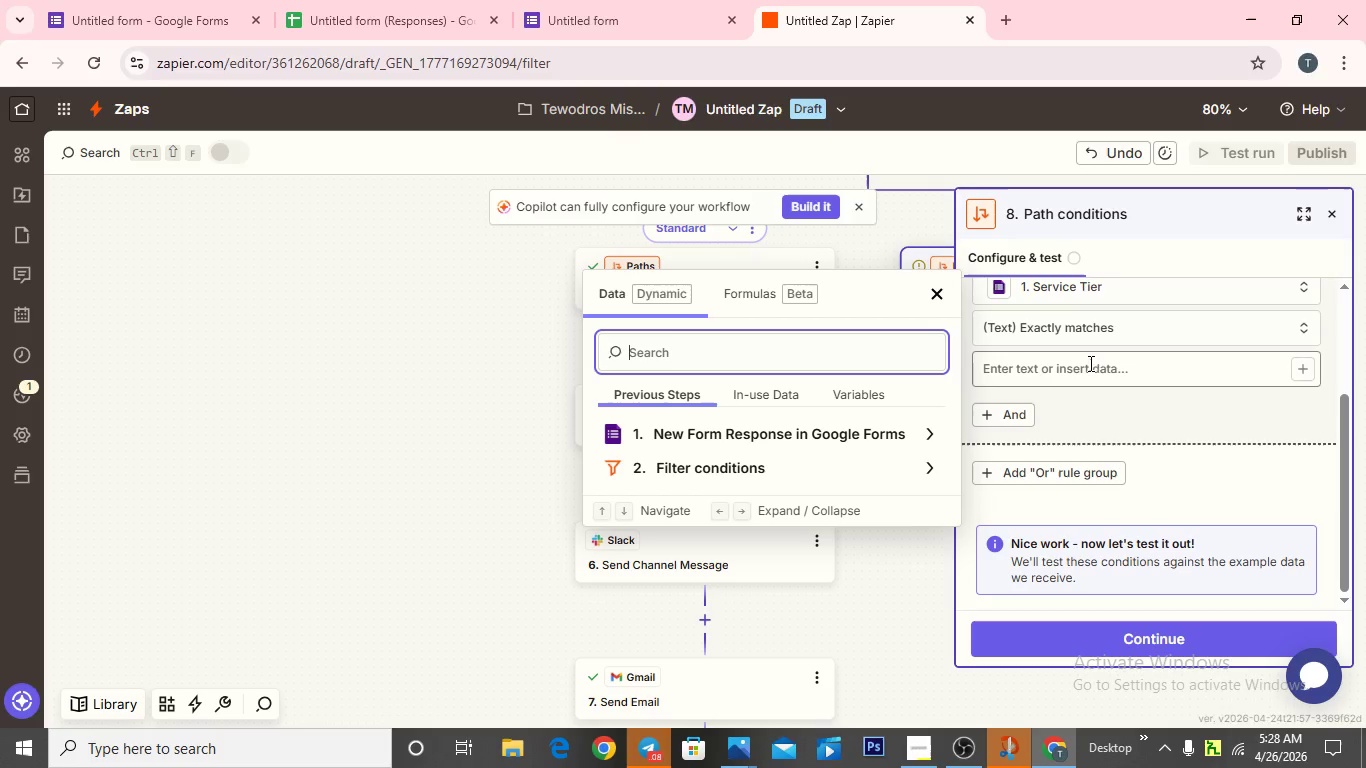 
left_click([1103, 381])
 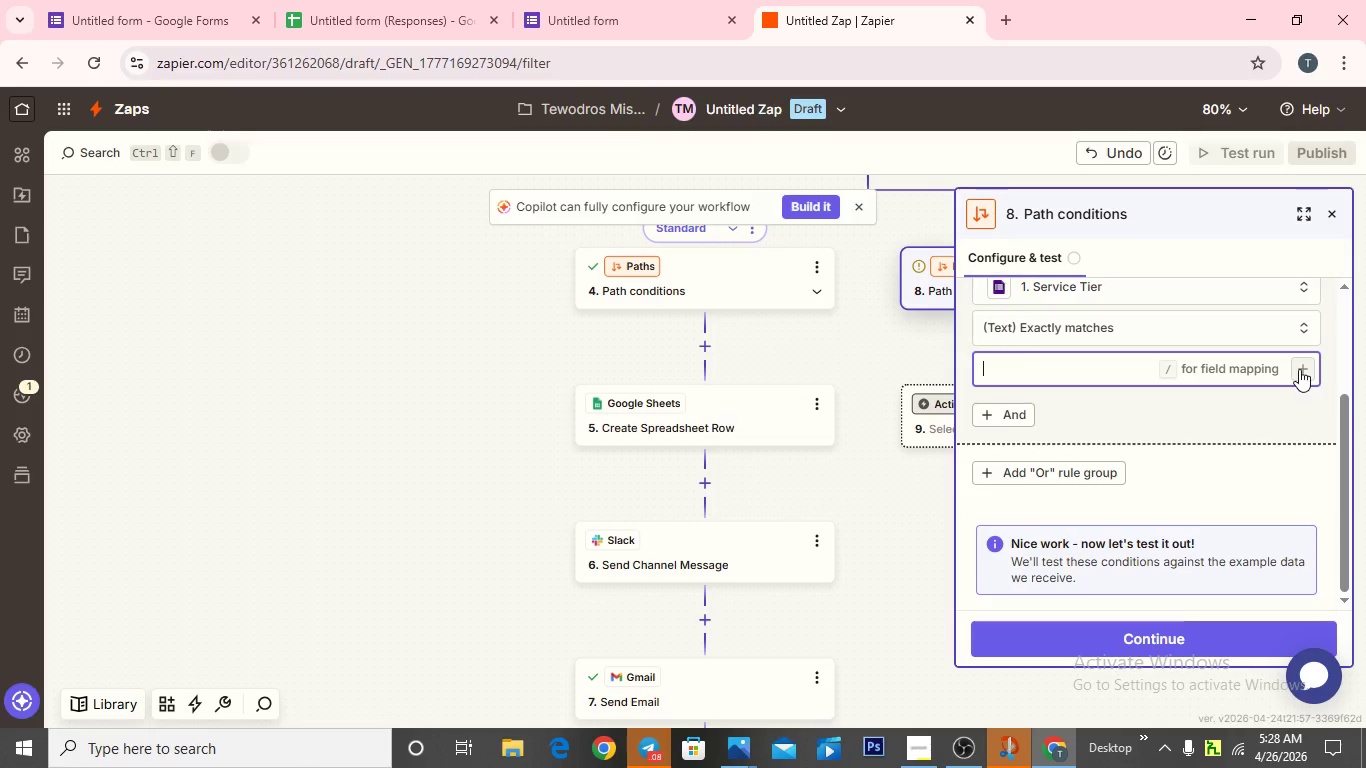 
left_click([1300, 369])
 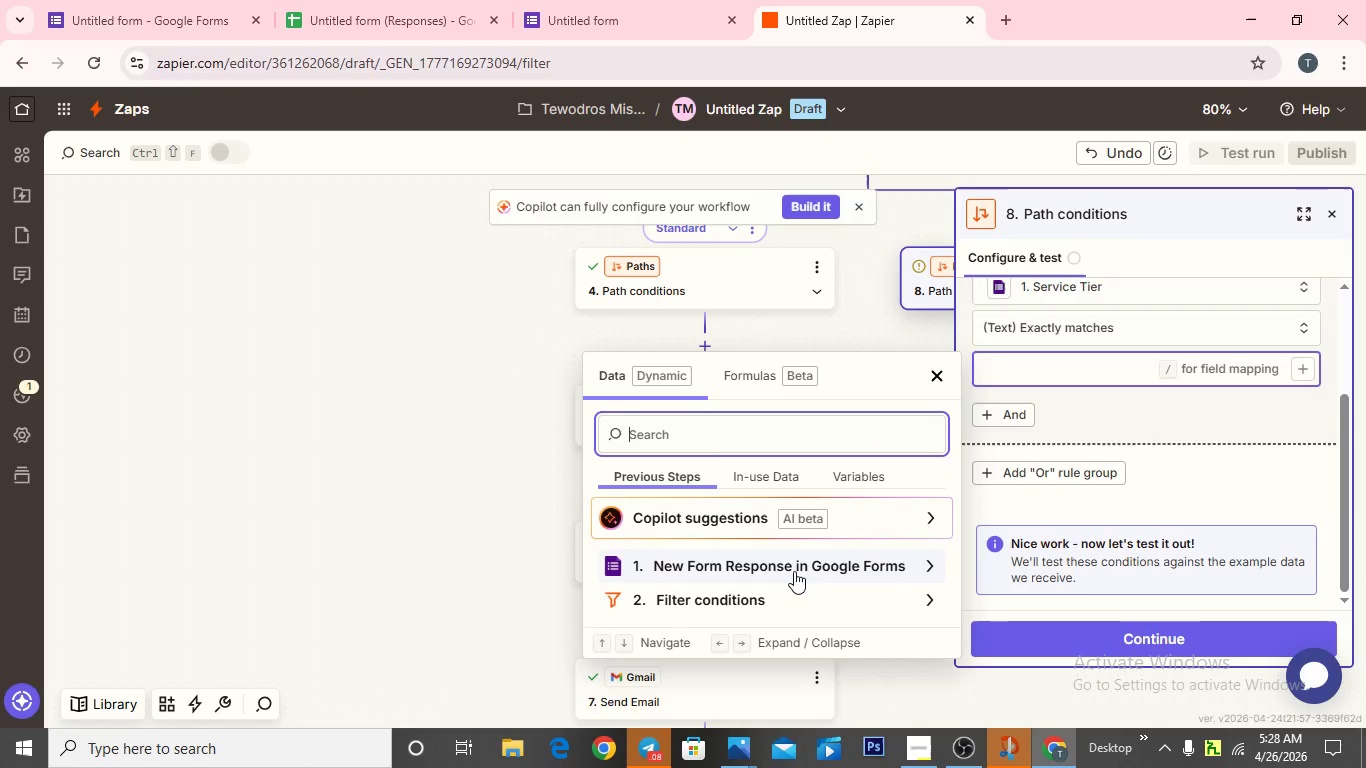 
wait(8.38)
 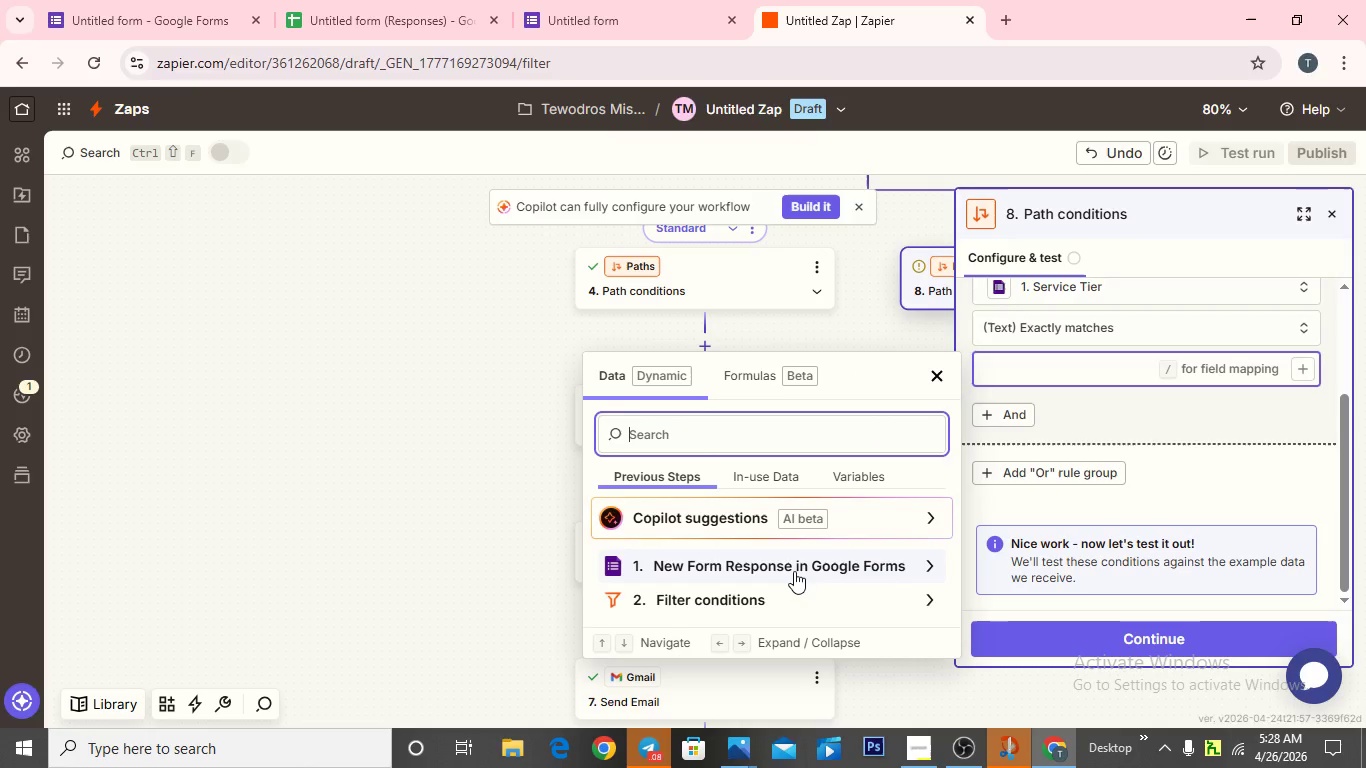 
left_click([616, 23])
 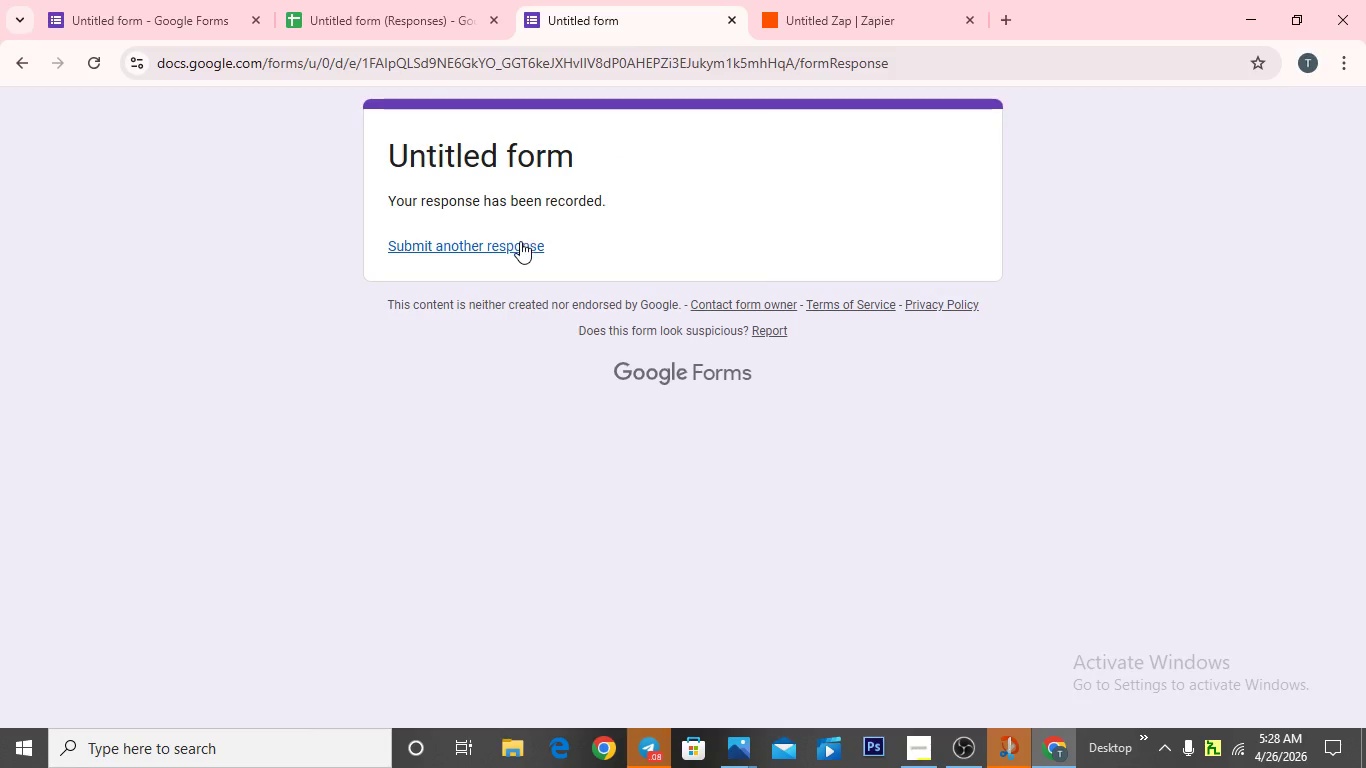 
left_click([520, 241])
 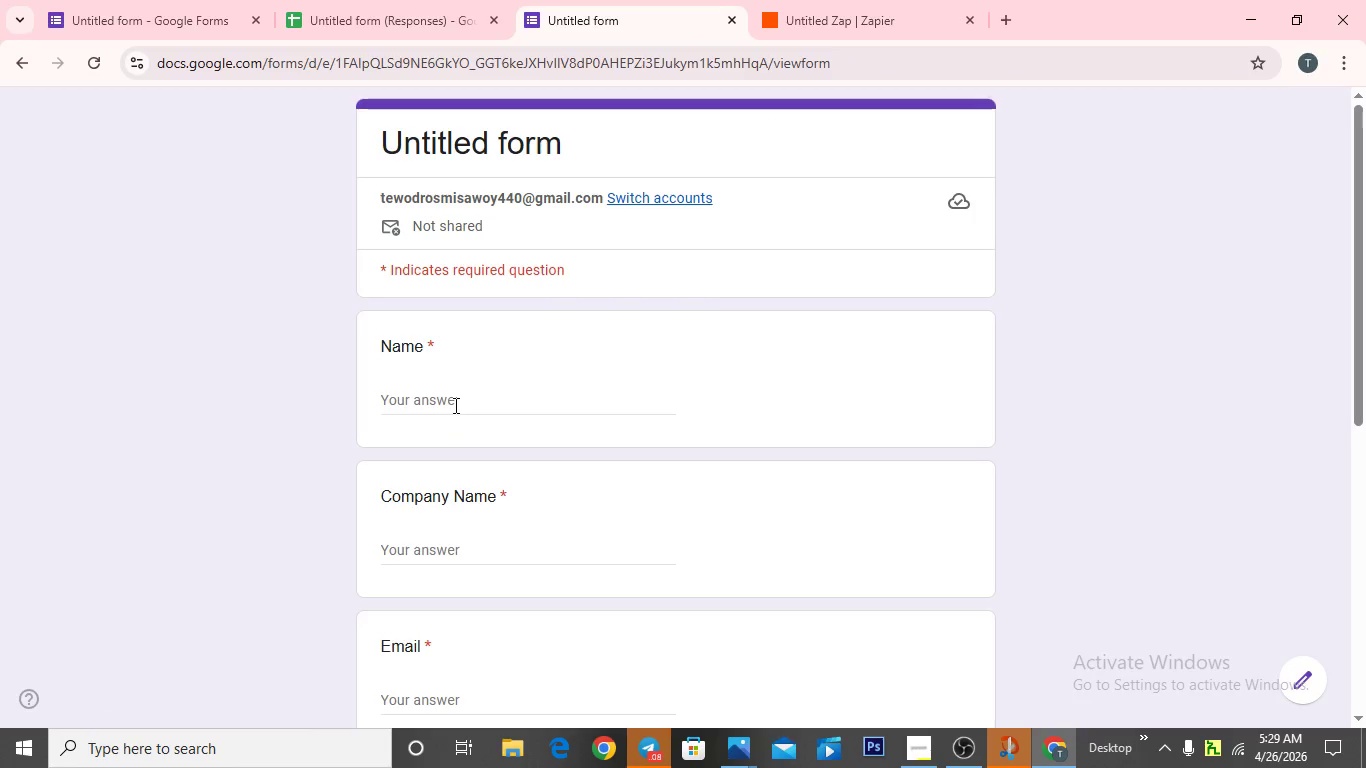 
left_click([454, 403])
 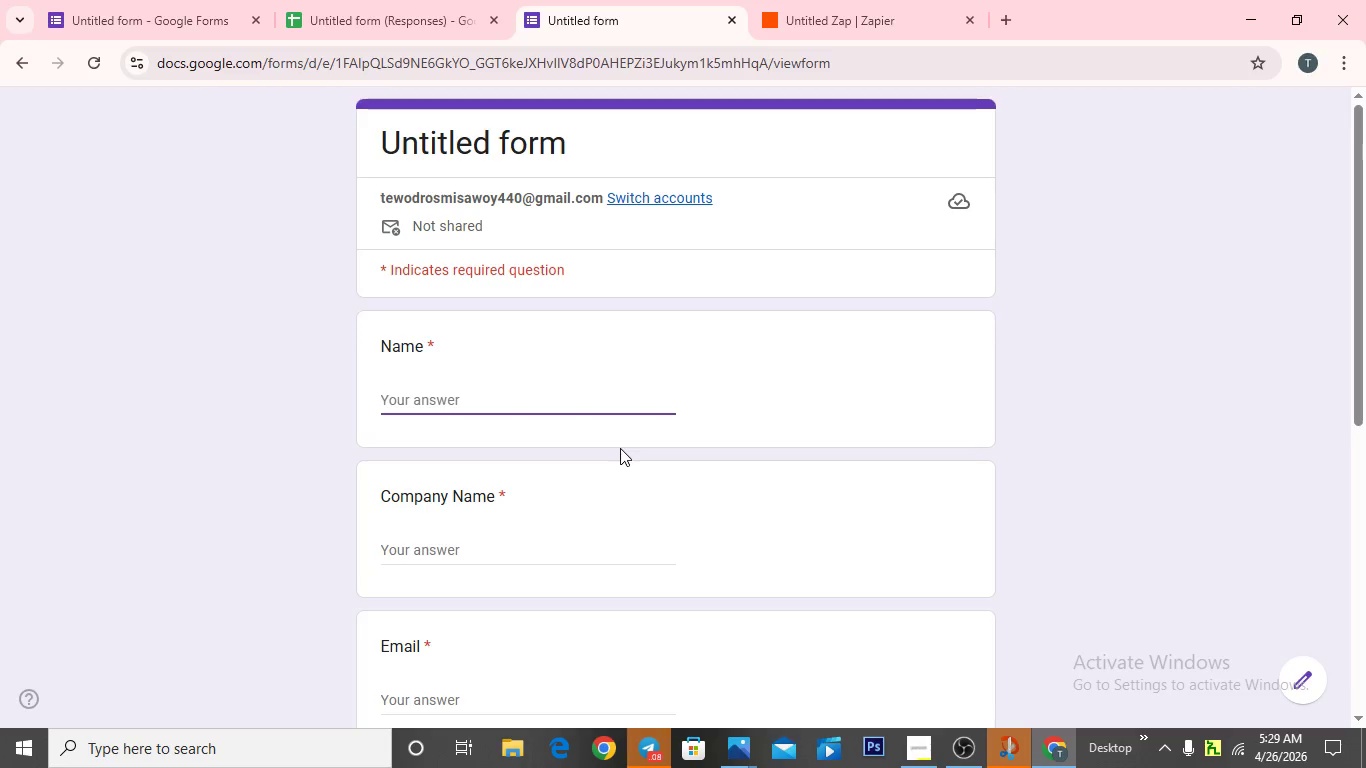 
wait(18.19)
 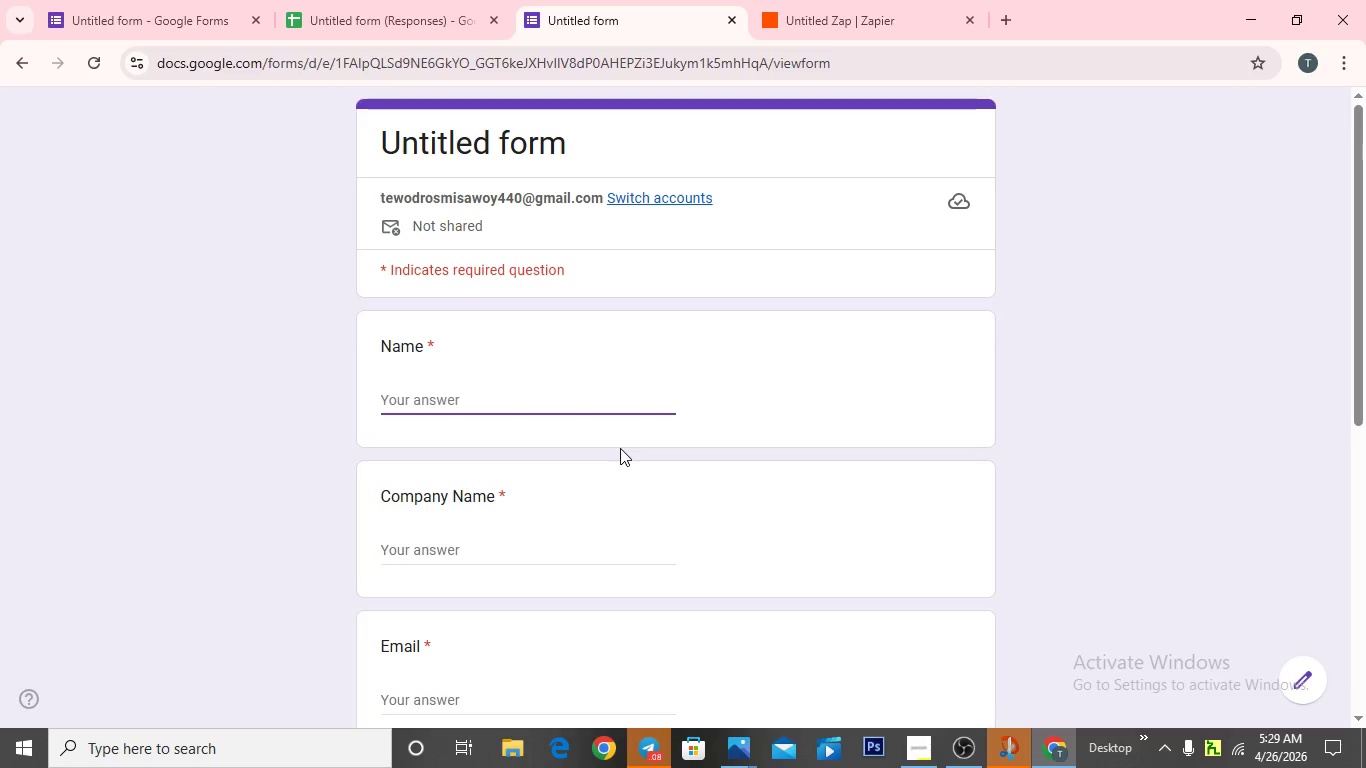 
type(Alem Gormass)
key(Backspace)
 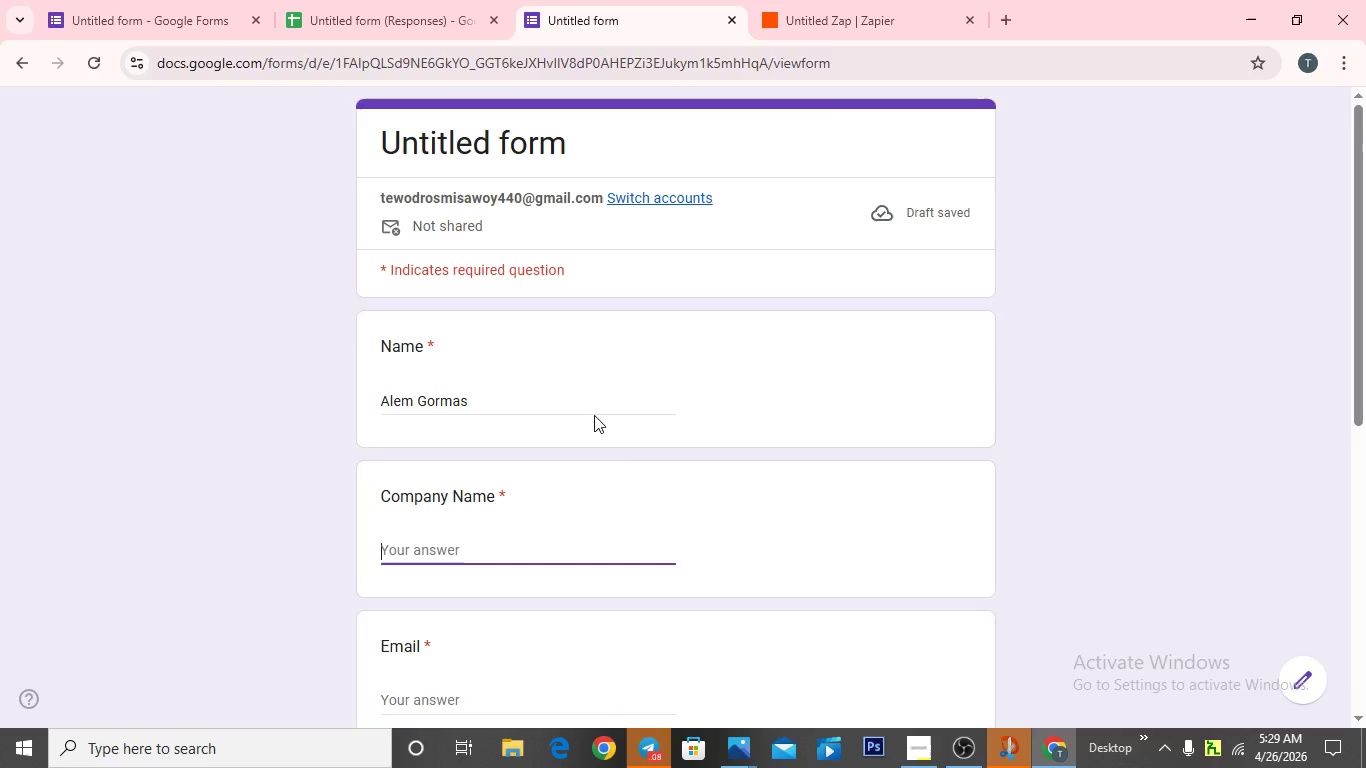 
type(Sunrise Cosulting)
 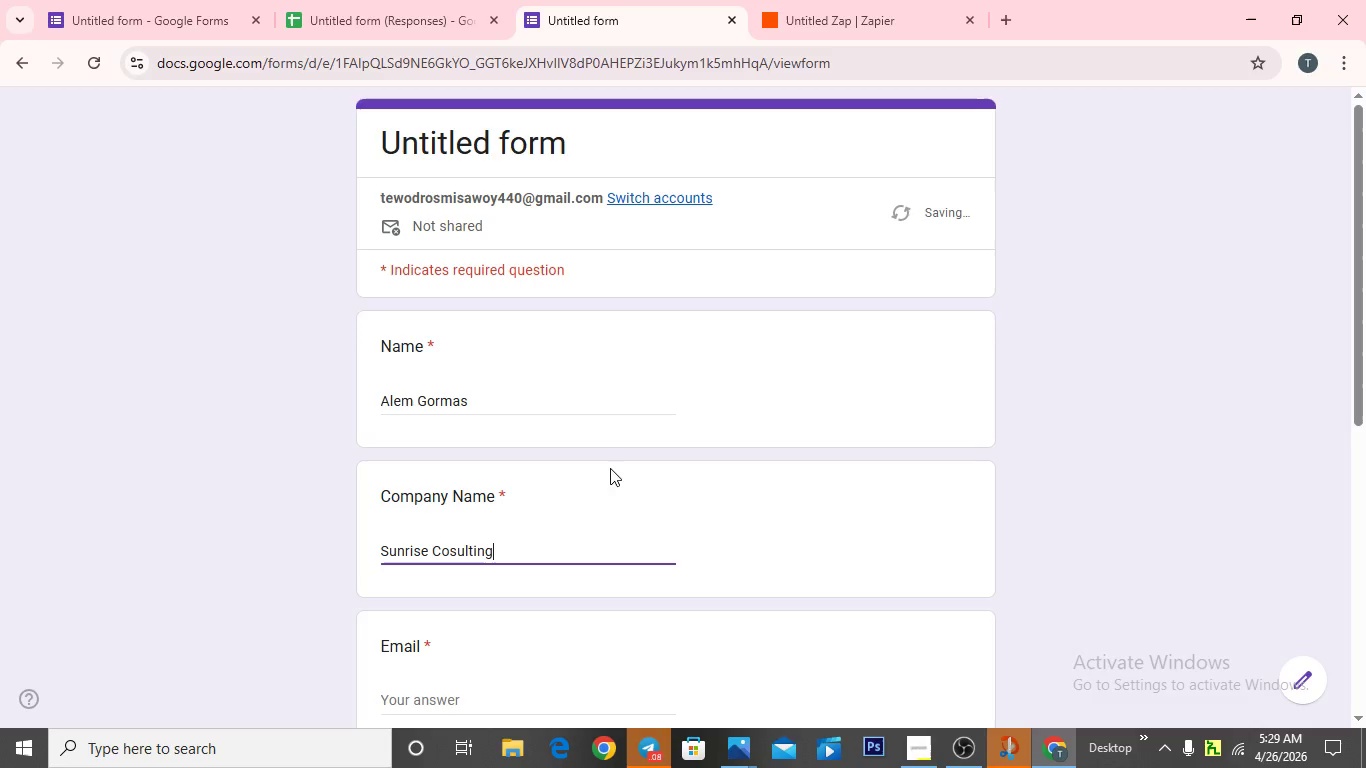 
scroll: coordinate [608, 587], scroll_direction: down, amount: 2.0
 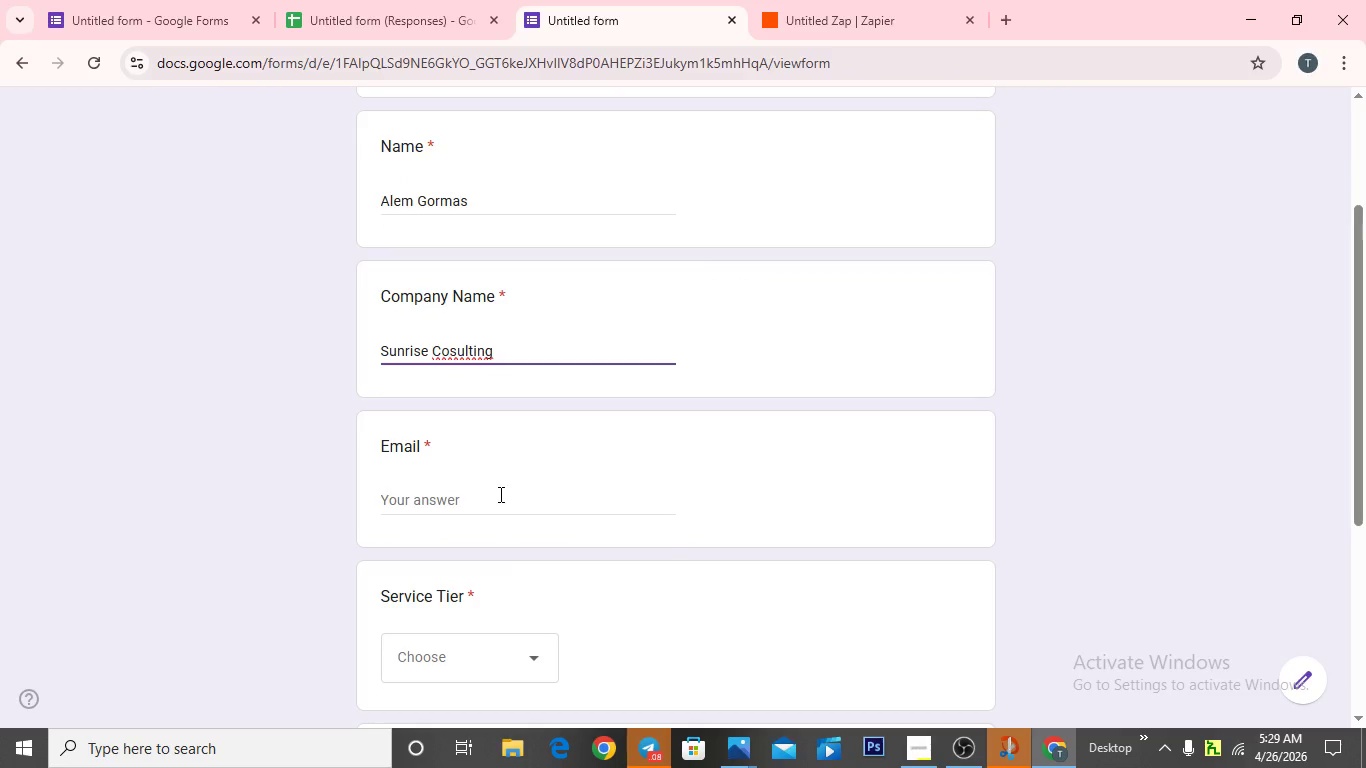 
left_click([499, 495])
 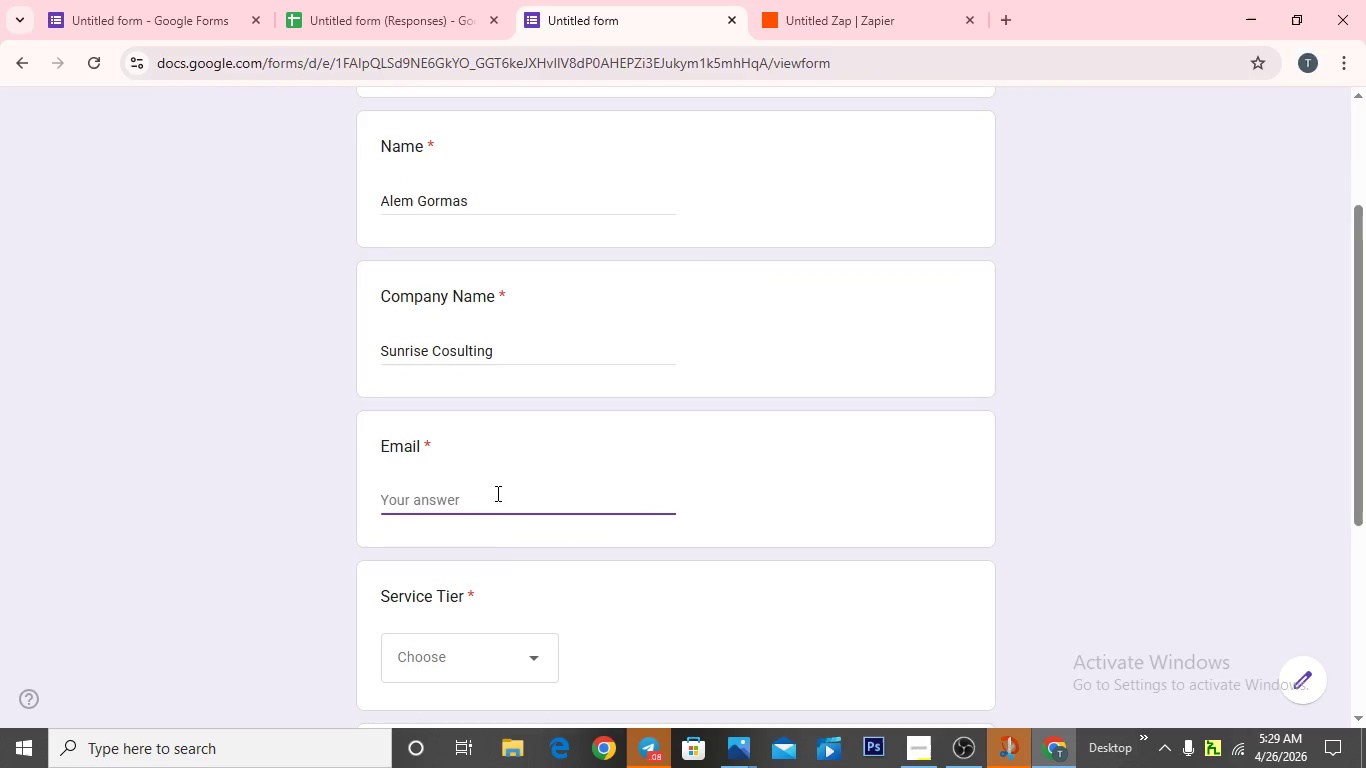 
type(alemtsehaygormas@gmail.com)
 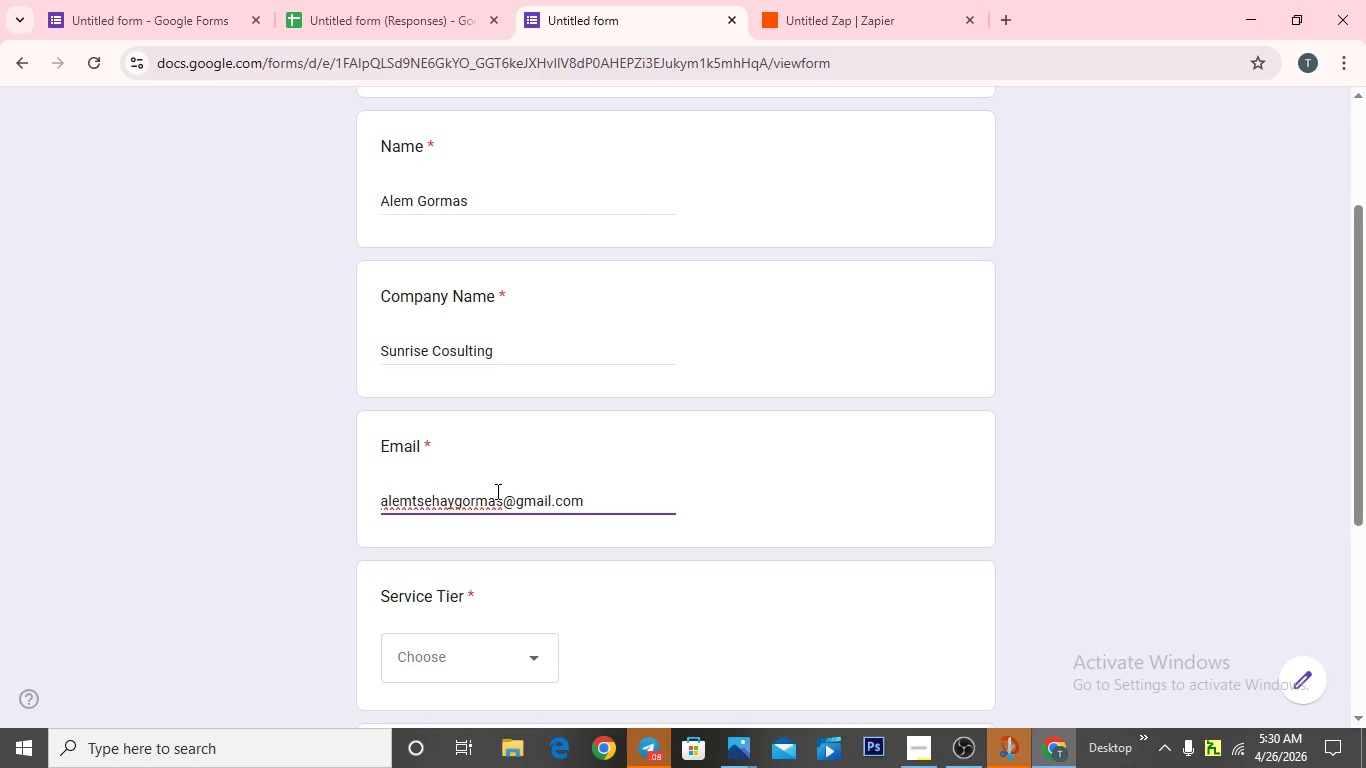 
scroll: coordinate [499, 587], scroll_direction: down, amount: 2.0
 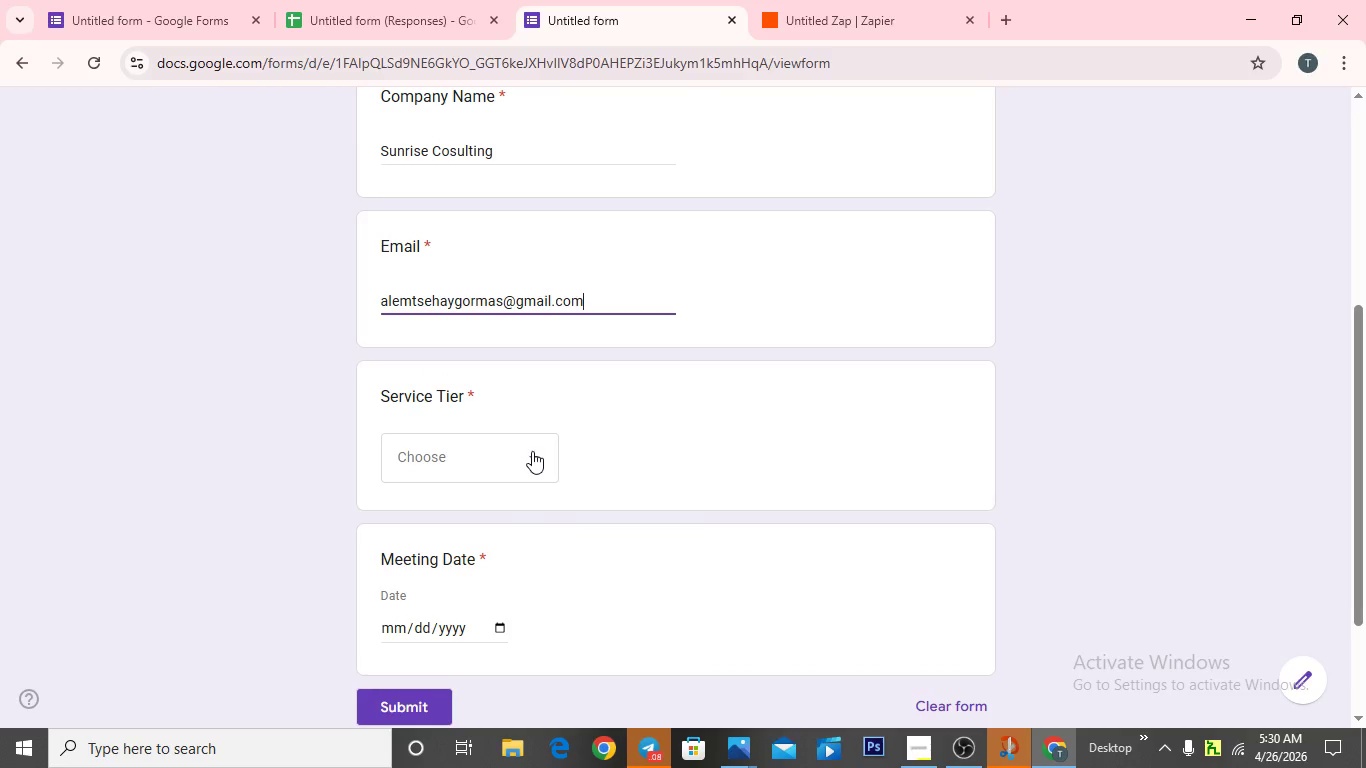 
left_click([532, 451])
 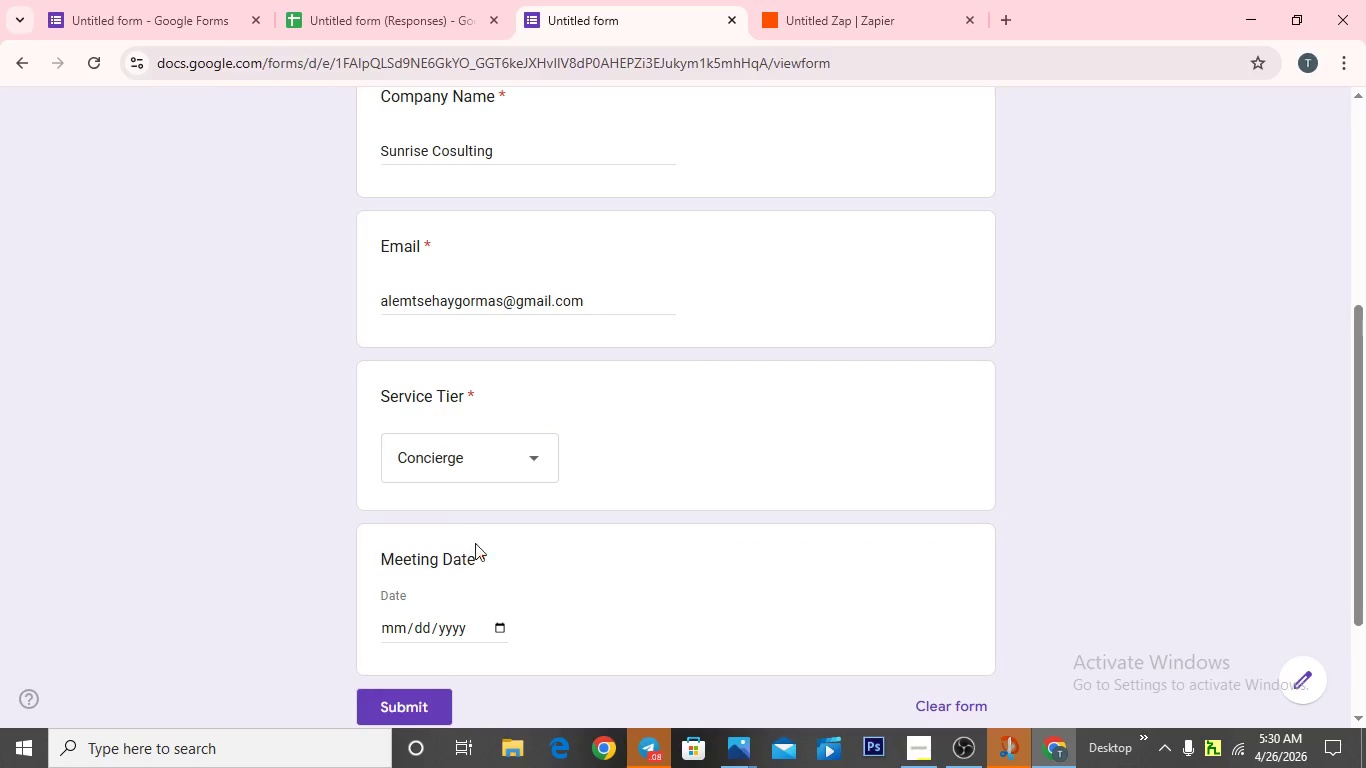 
scroll: coordinate [499, 521], scroll_direction: down, amount: 2.0
 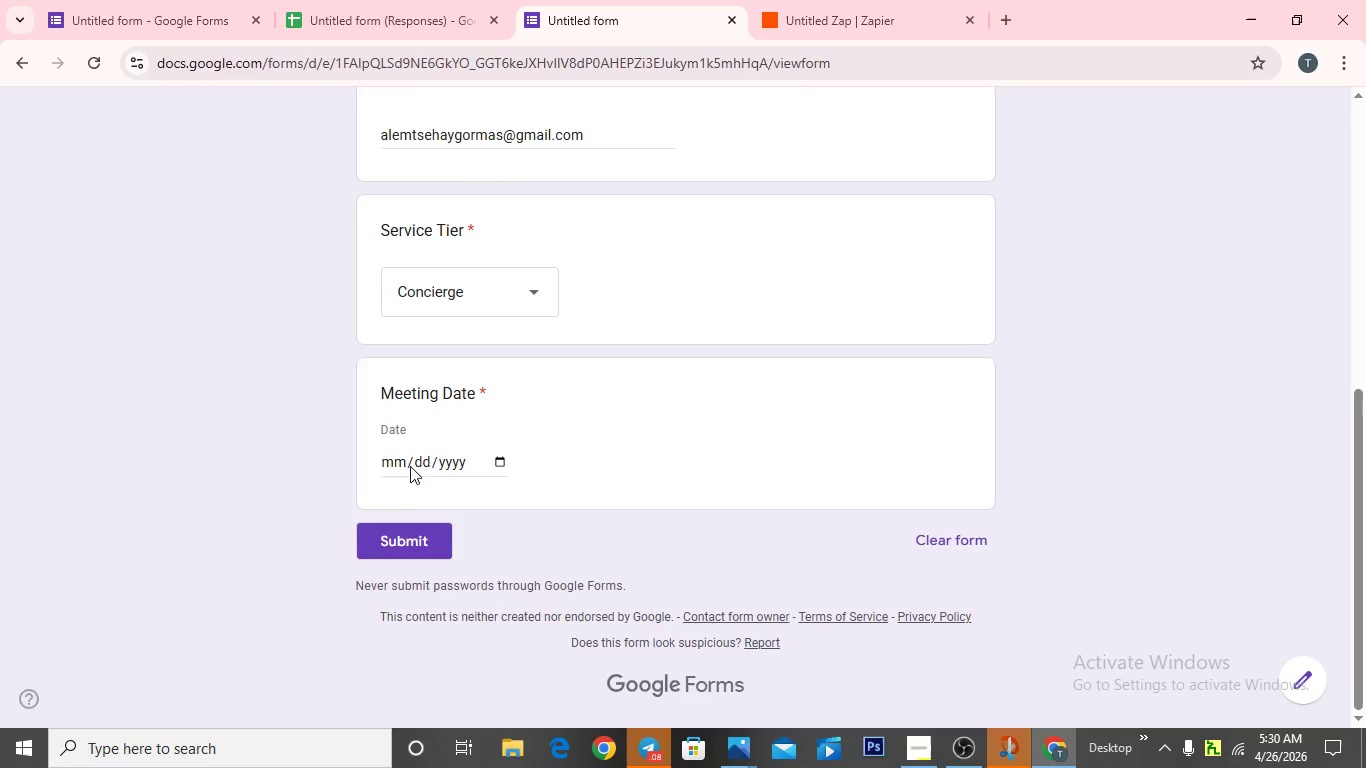 
left_click([408, 460])
 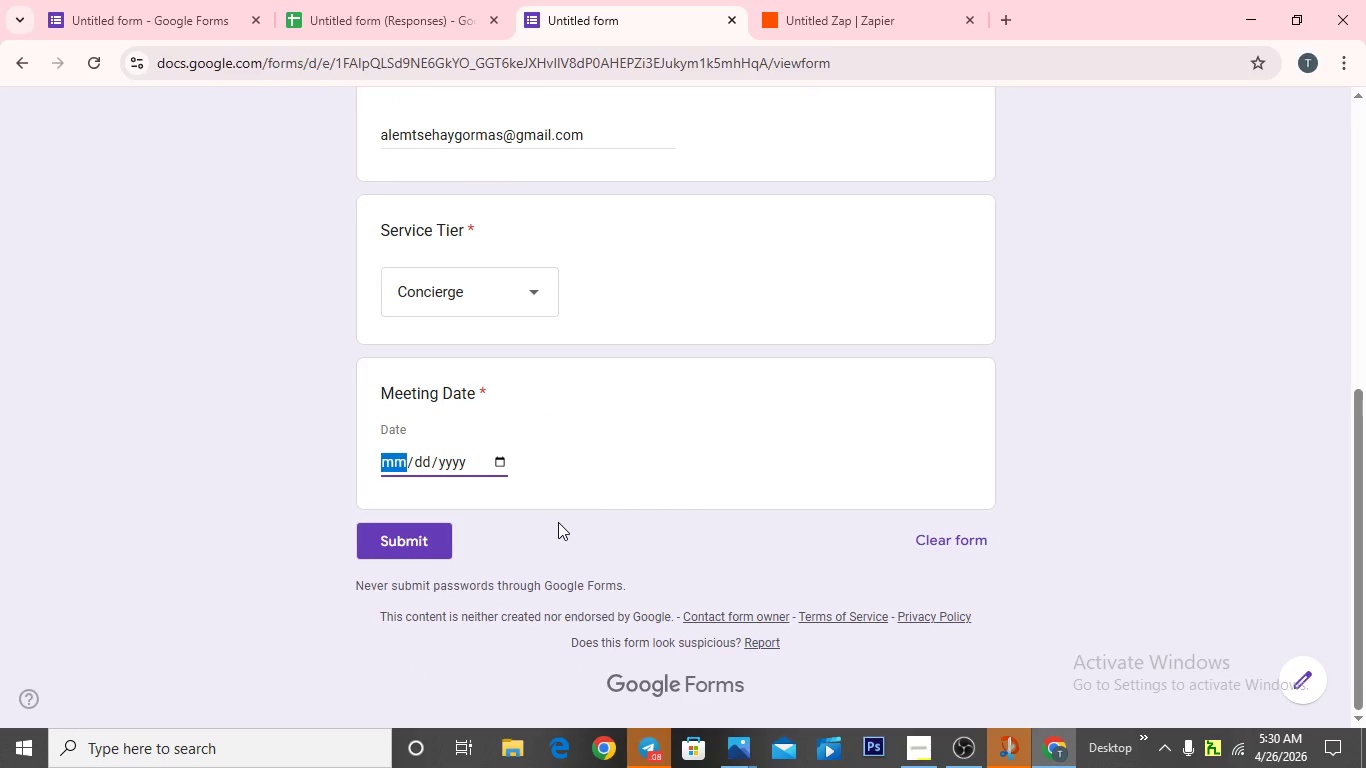 
type(06052026)
 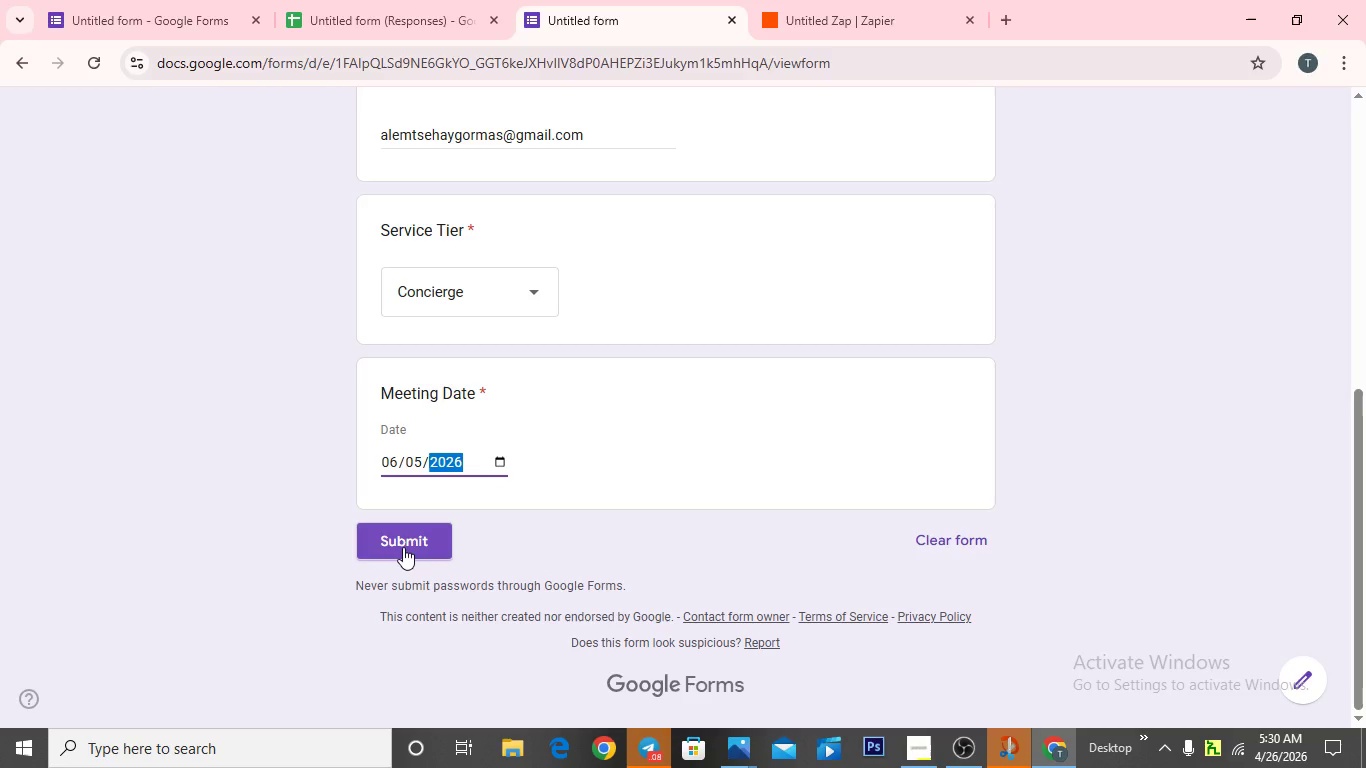 
left_click([403, 544])
 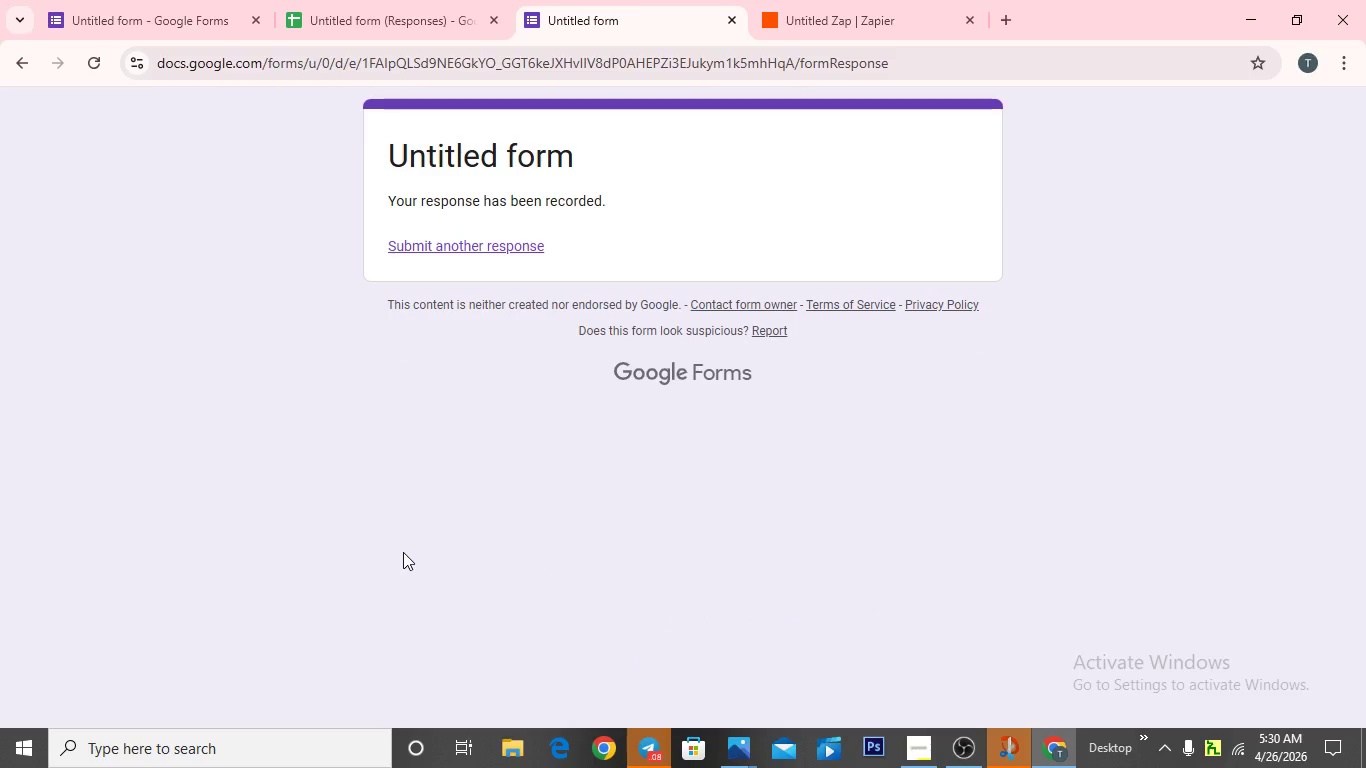 
wait(8.97)
 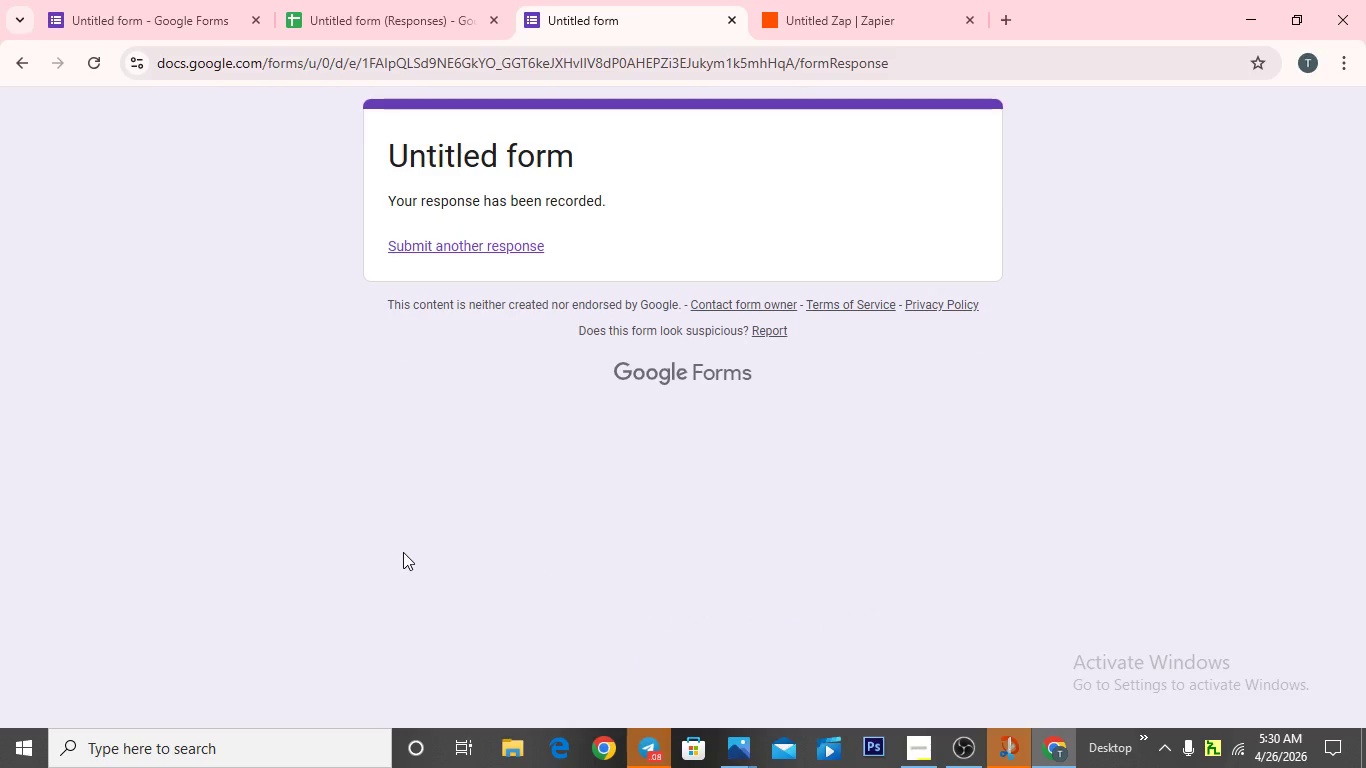 
scroll: coordinate [762, 348], scroll_direction: up, amount: 3.0
 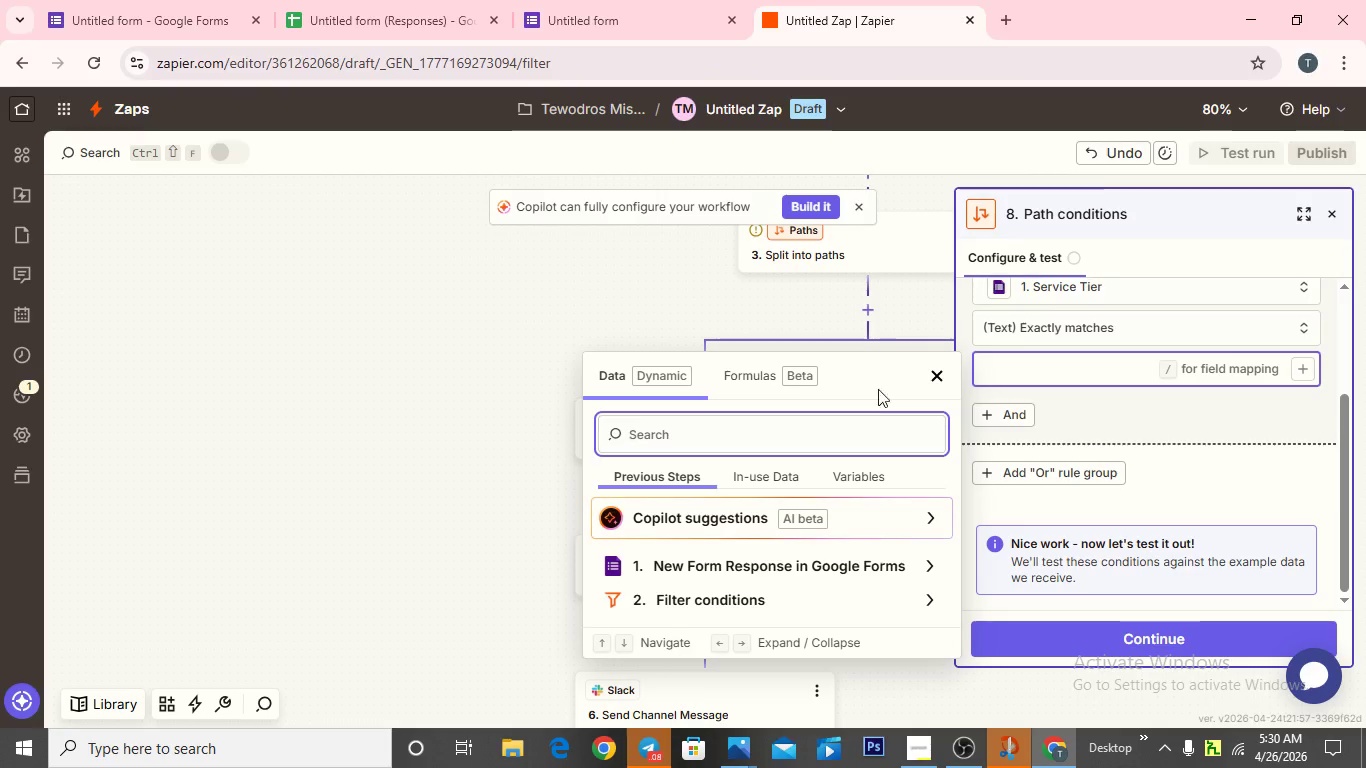 
left_click([928, 380])
 